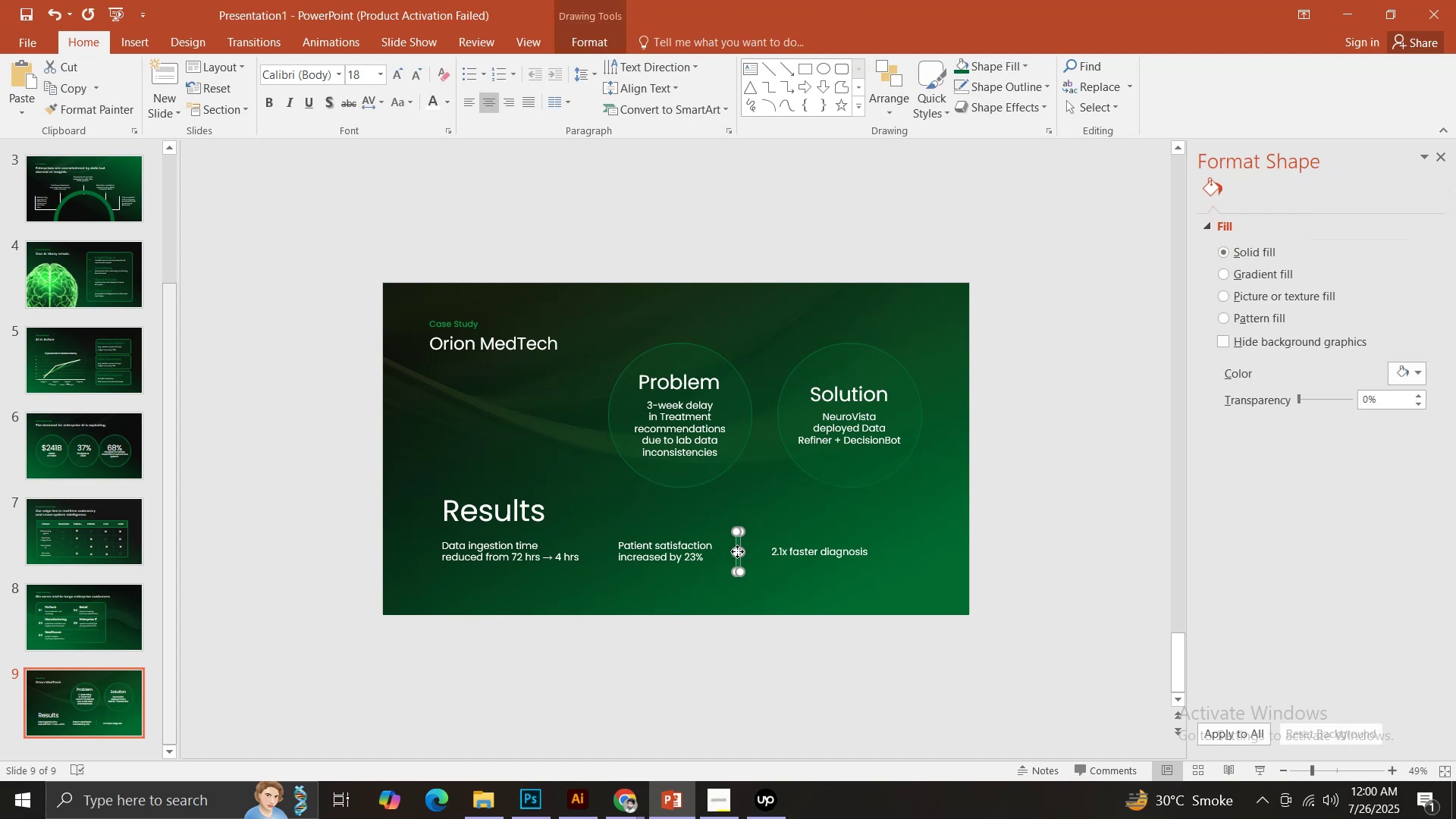 
key(Backspace)
 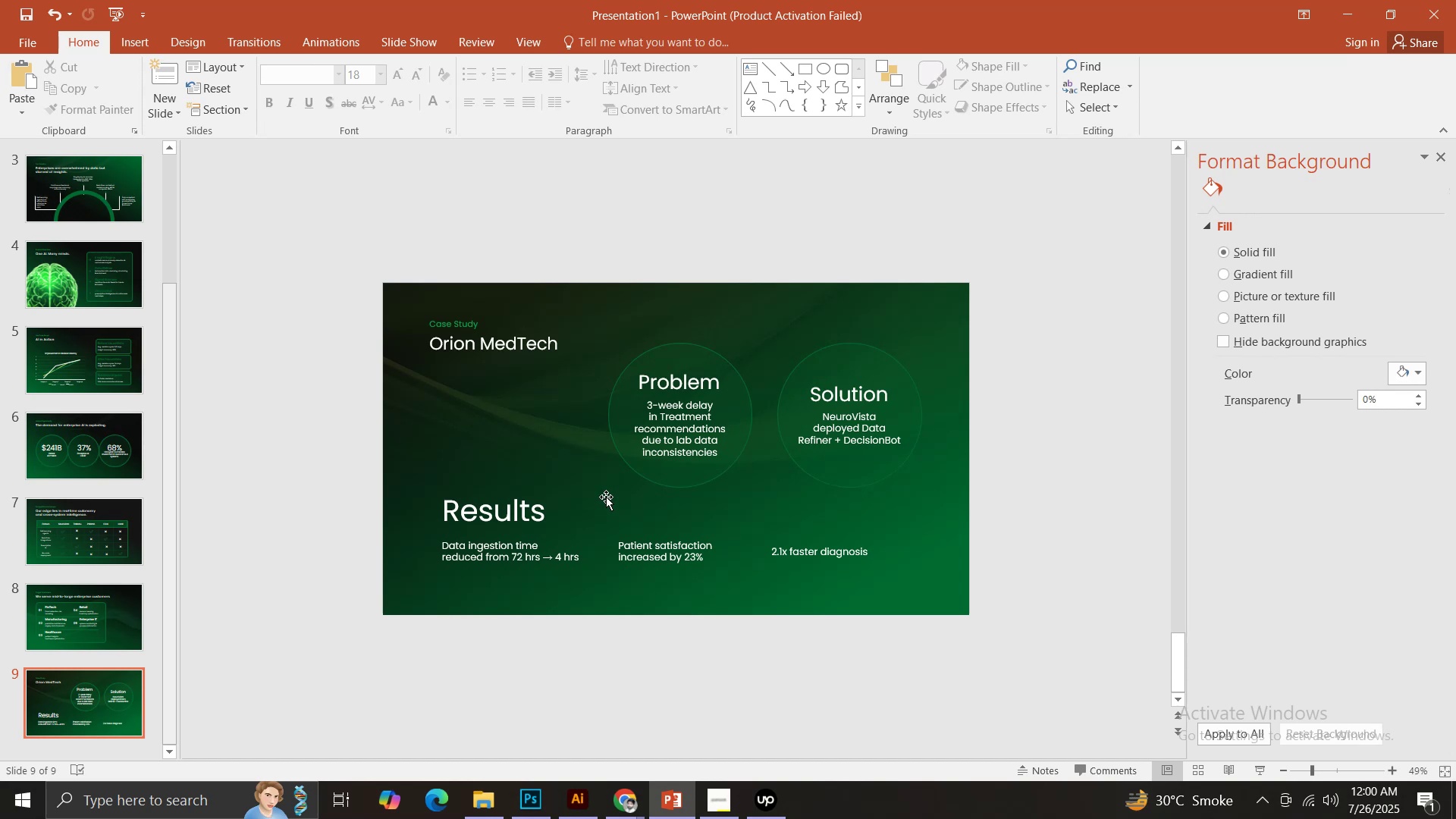 
left_click([676, 353])
 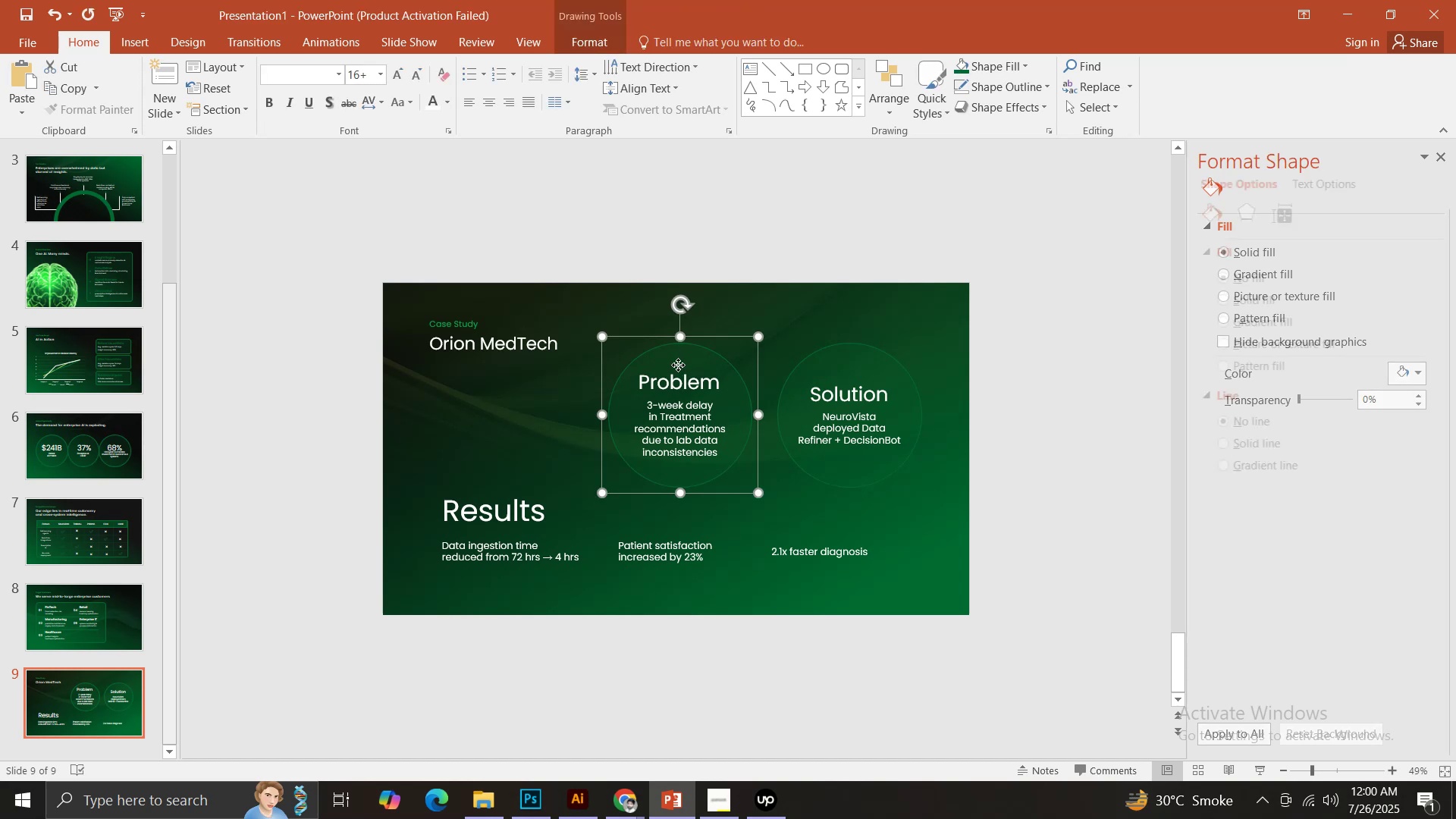 
hold_key(key=ShiftLeft, duration=0.84)
left_click([669, 388])
 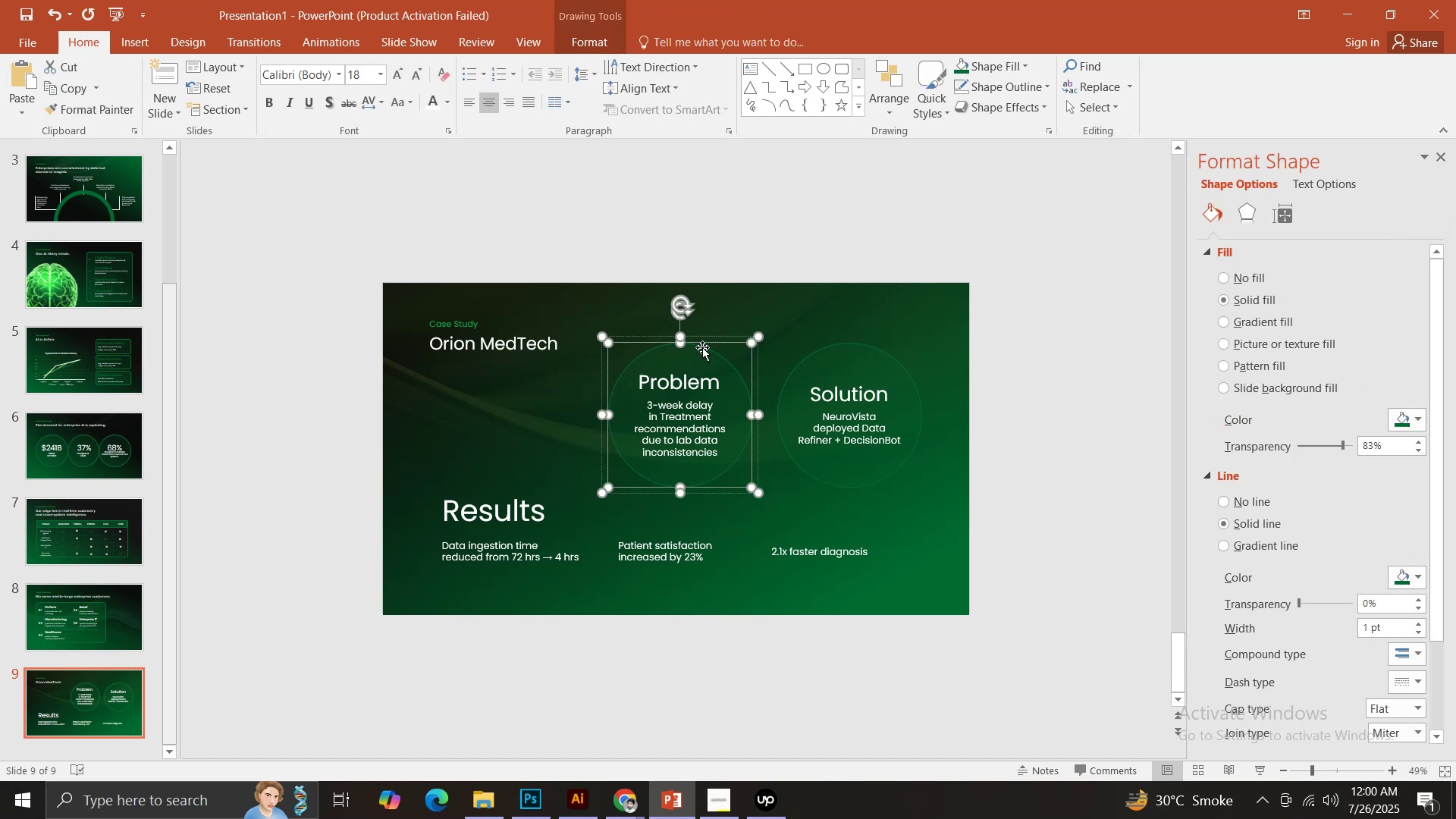 
left_click([846, 373])
 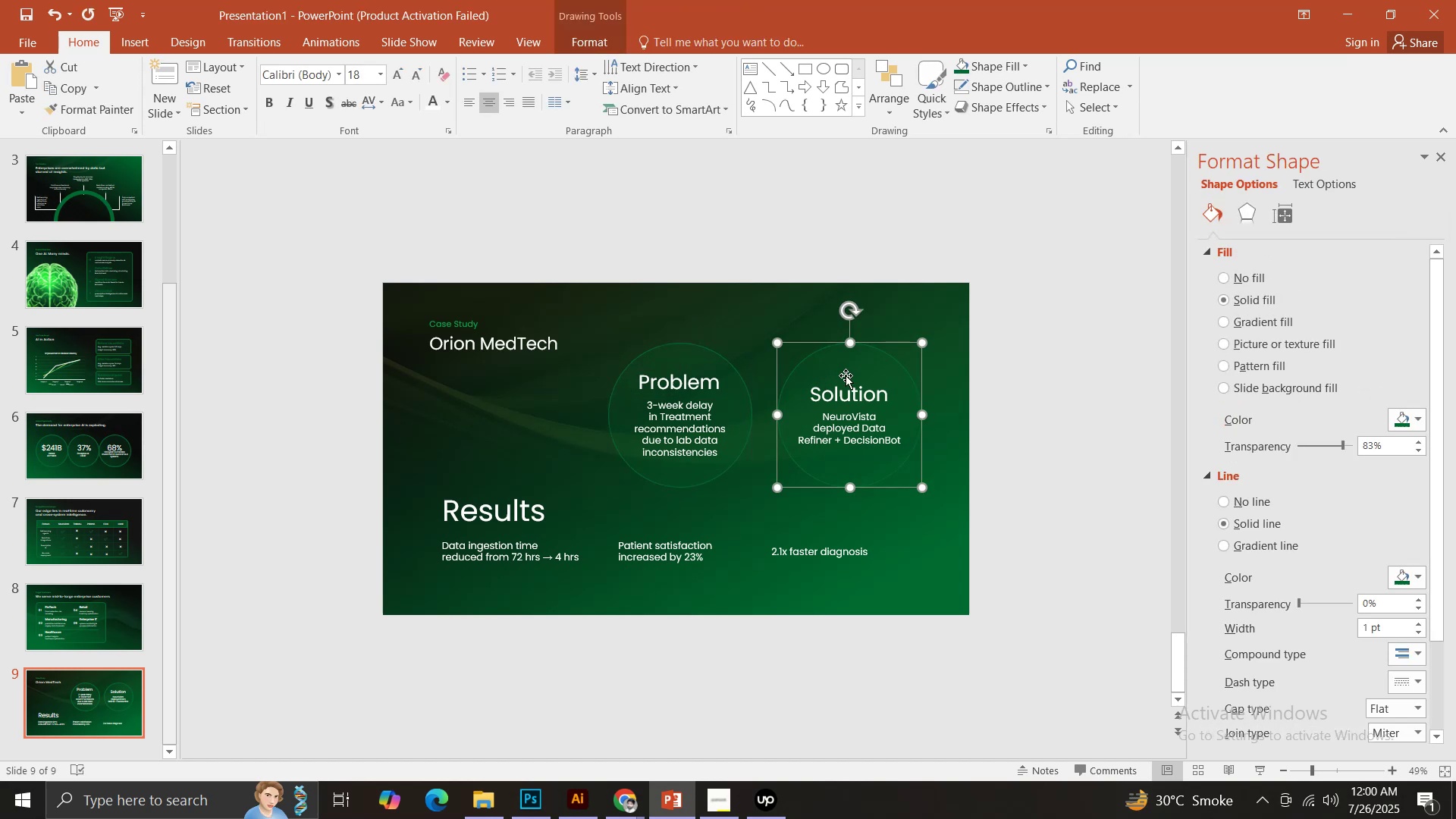 
key(Shift+ShiftLeft)
 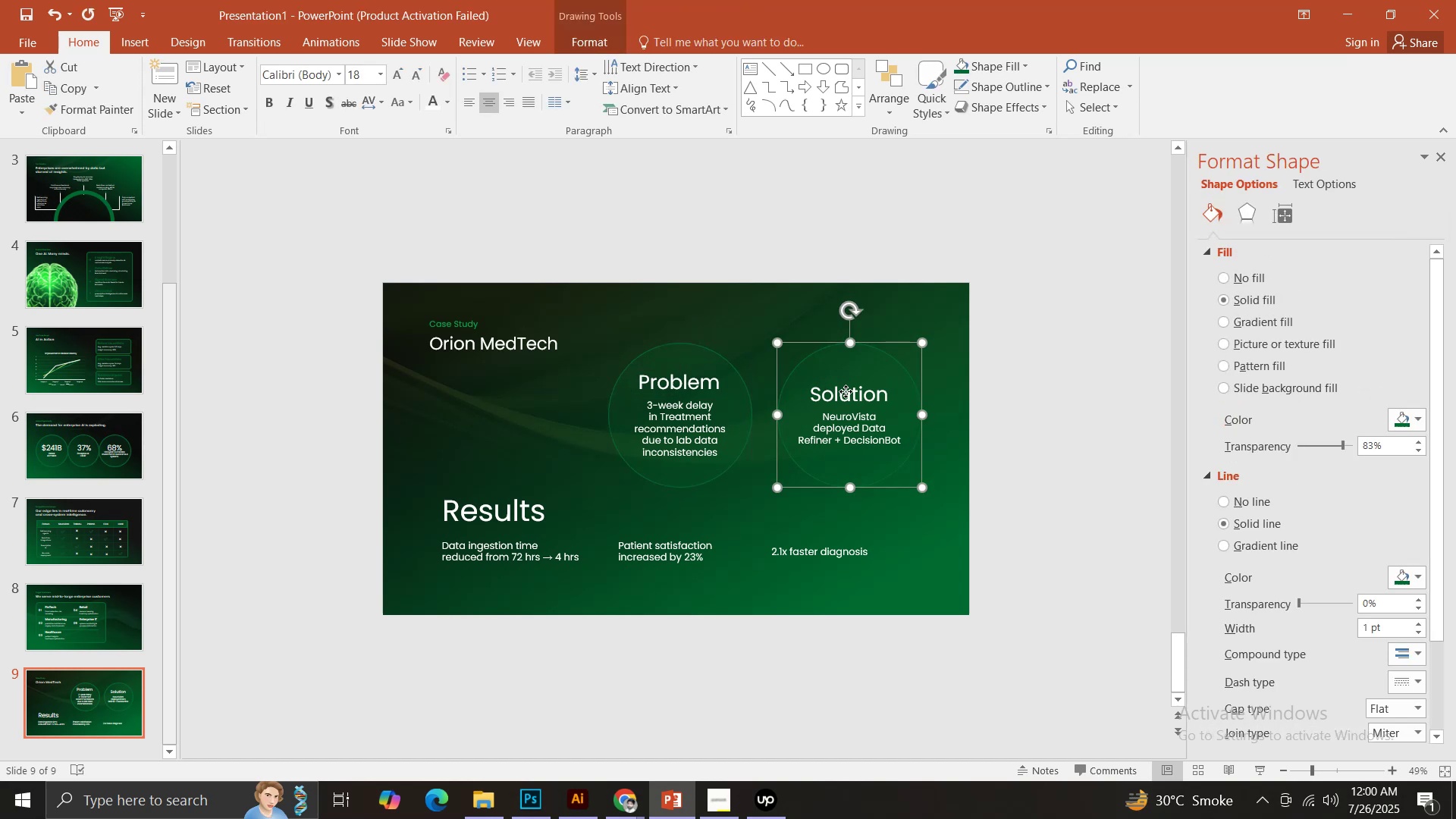 
double_click([846, 391])
 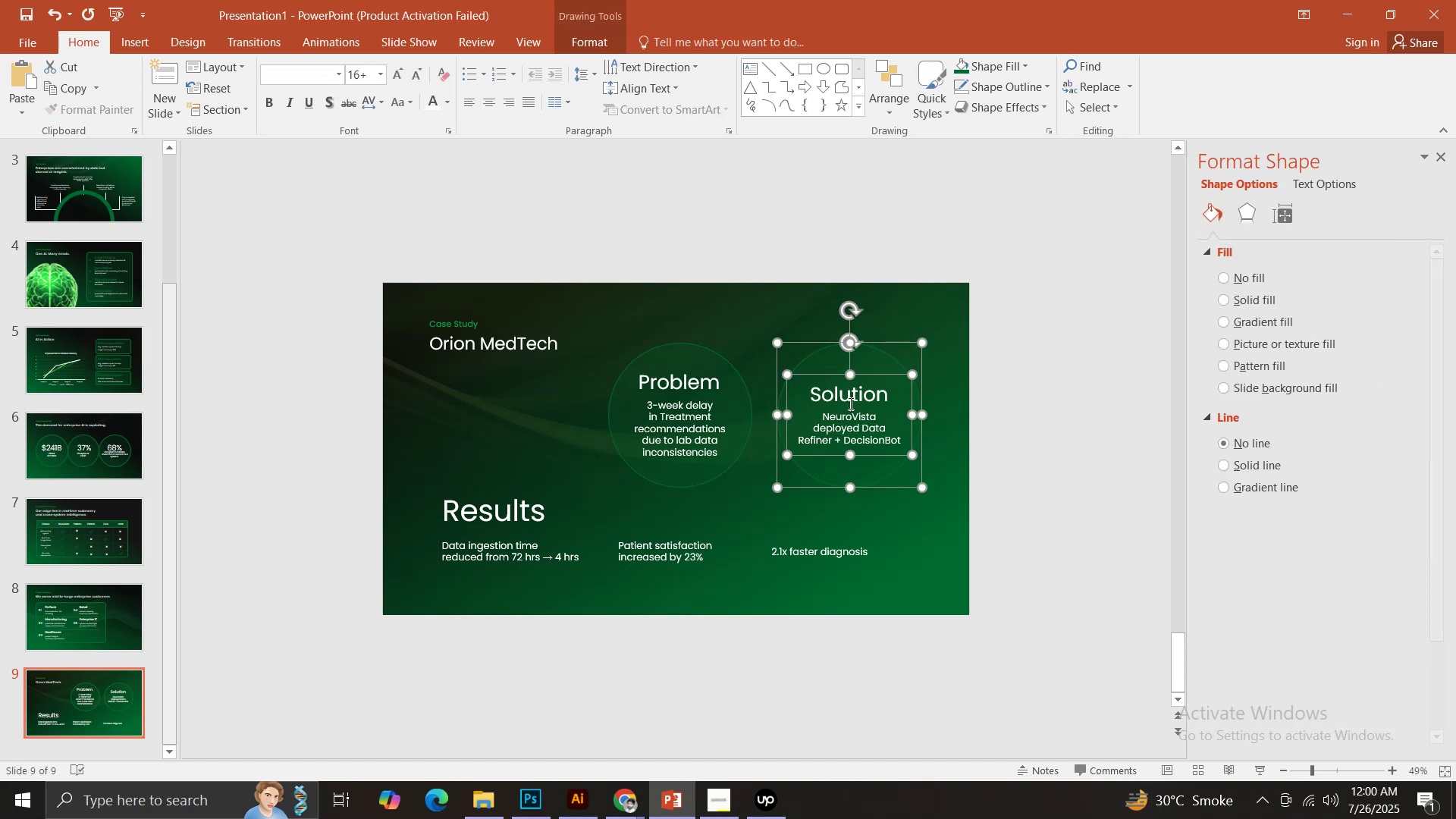 
key(Control+G)
 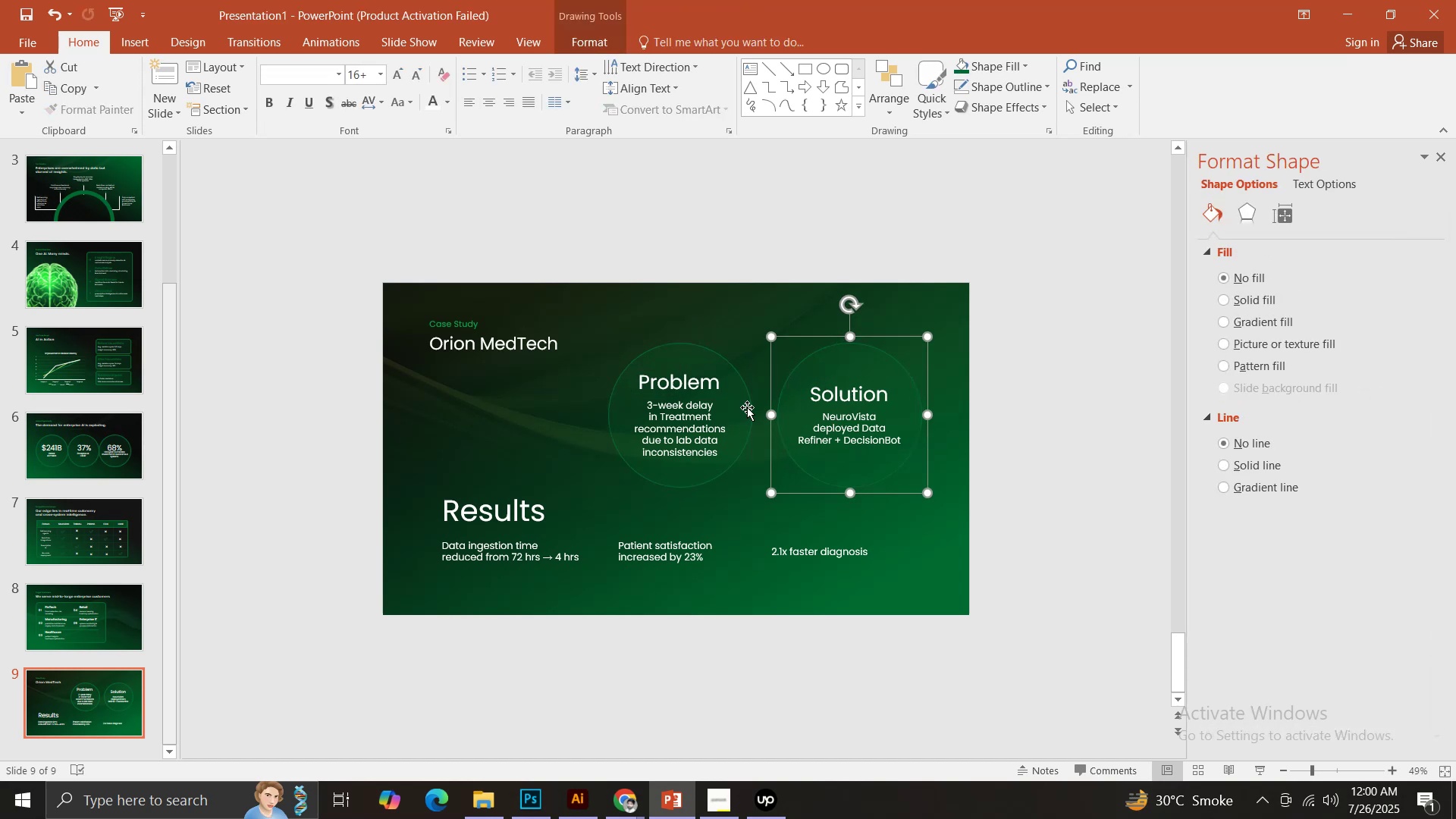 
hold_key(key=ShiftLeft, duration=0.49)
left_click([682, 359])
 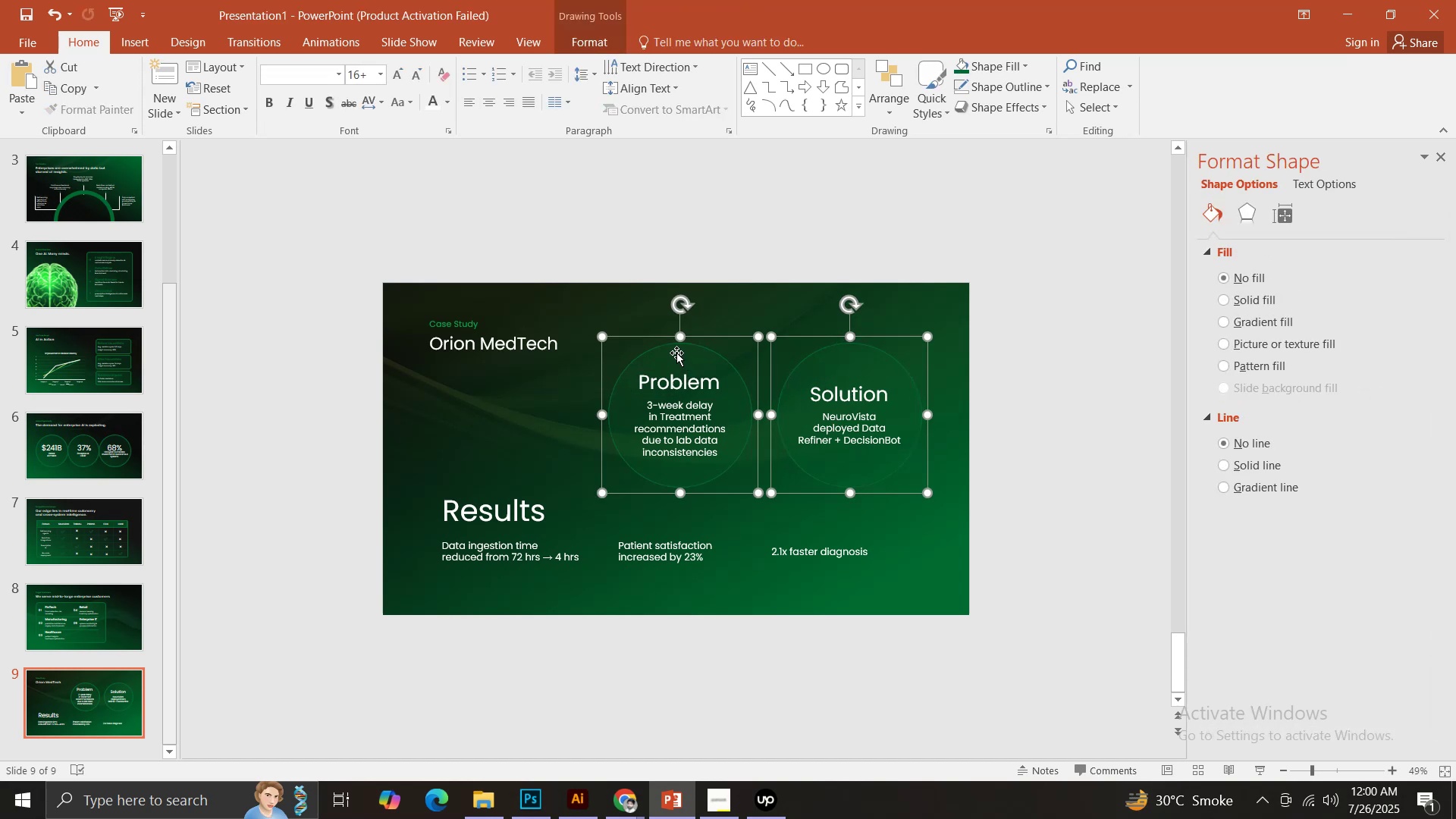 
left_click_drag(start_coordinate=[673, 353], to_coordinate=[674, 334])
 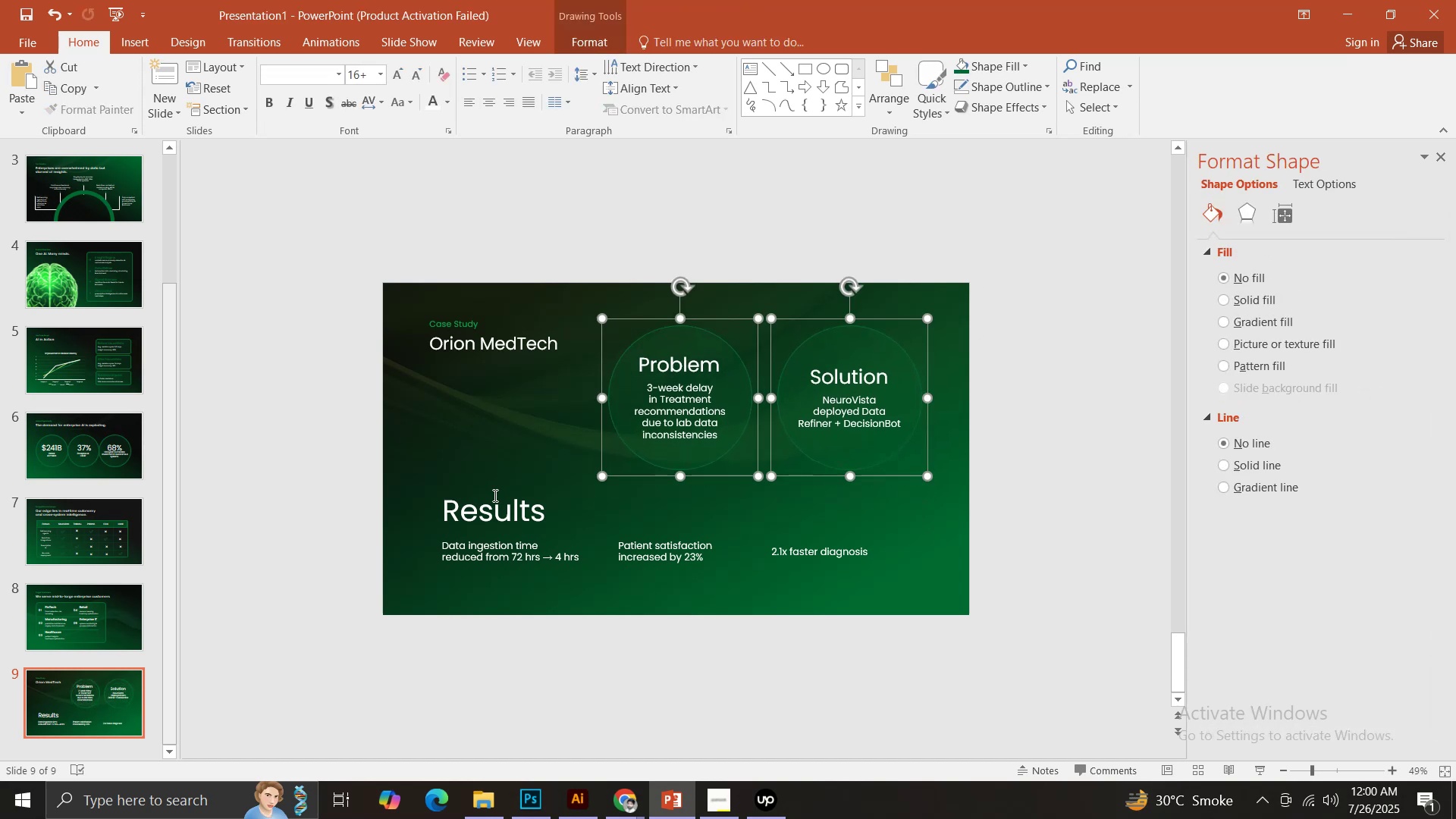 
hold_key(key=ShiftLeft, duration=1.13)
 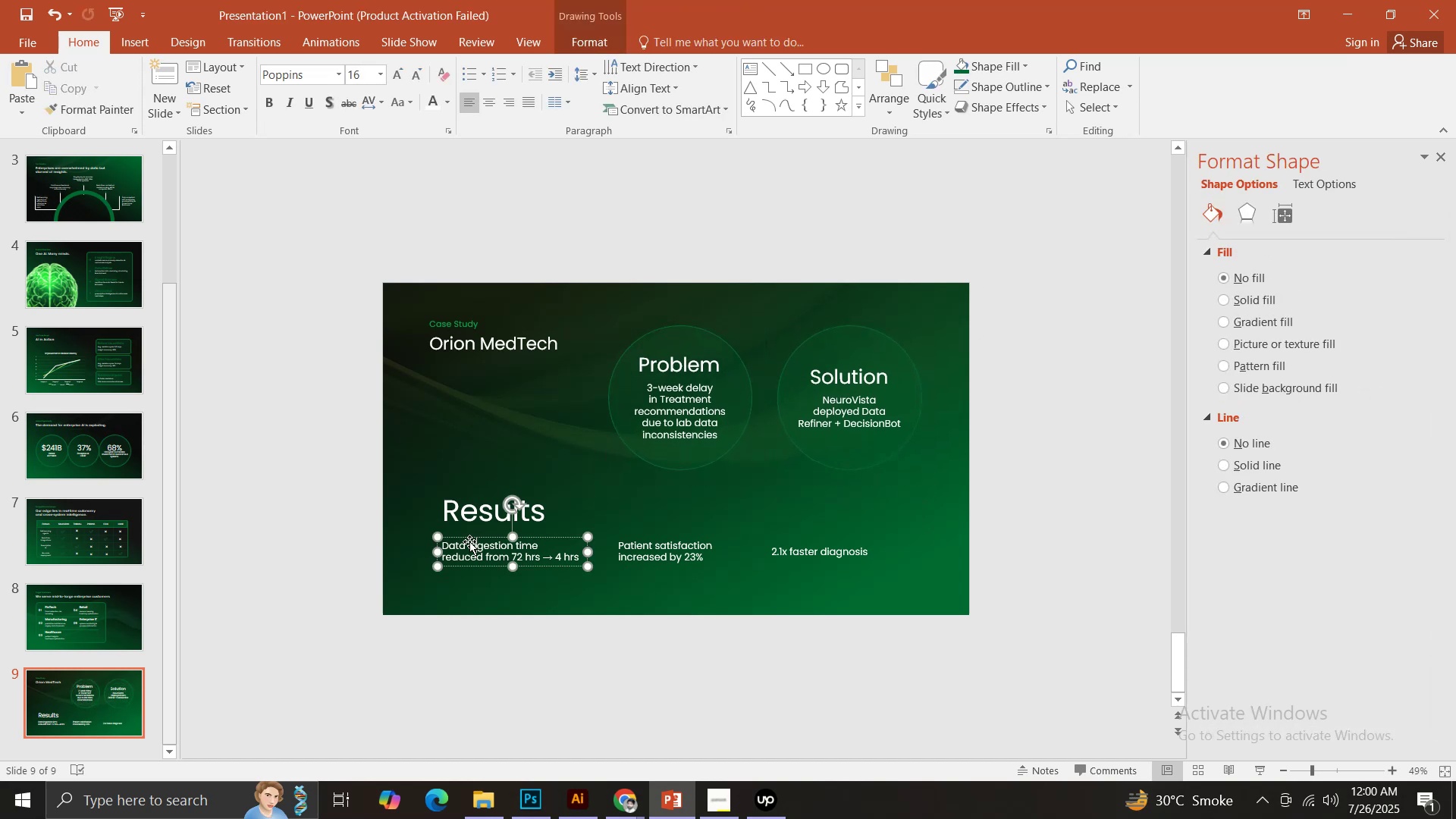 
left_click_drag(start_coordinate=[461, 538], to_coordinate=[639, 485])
 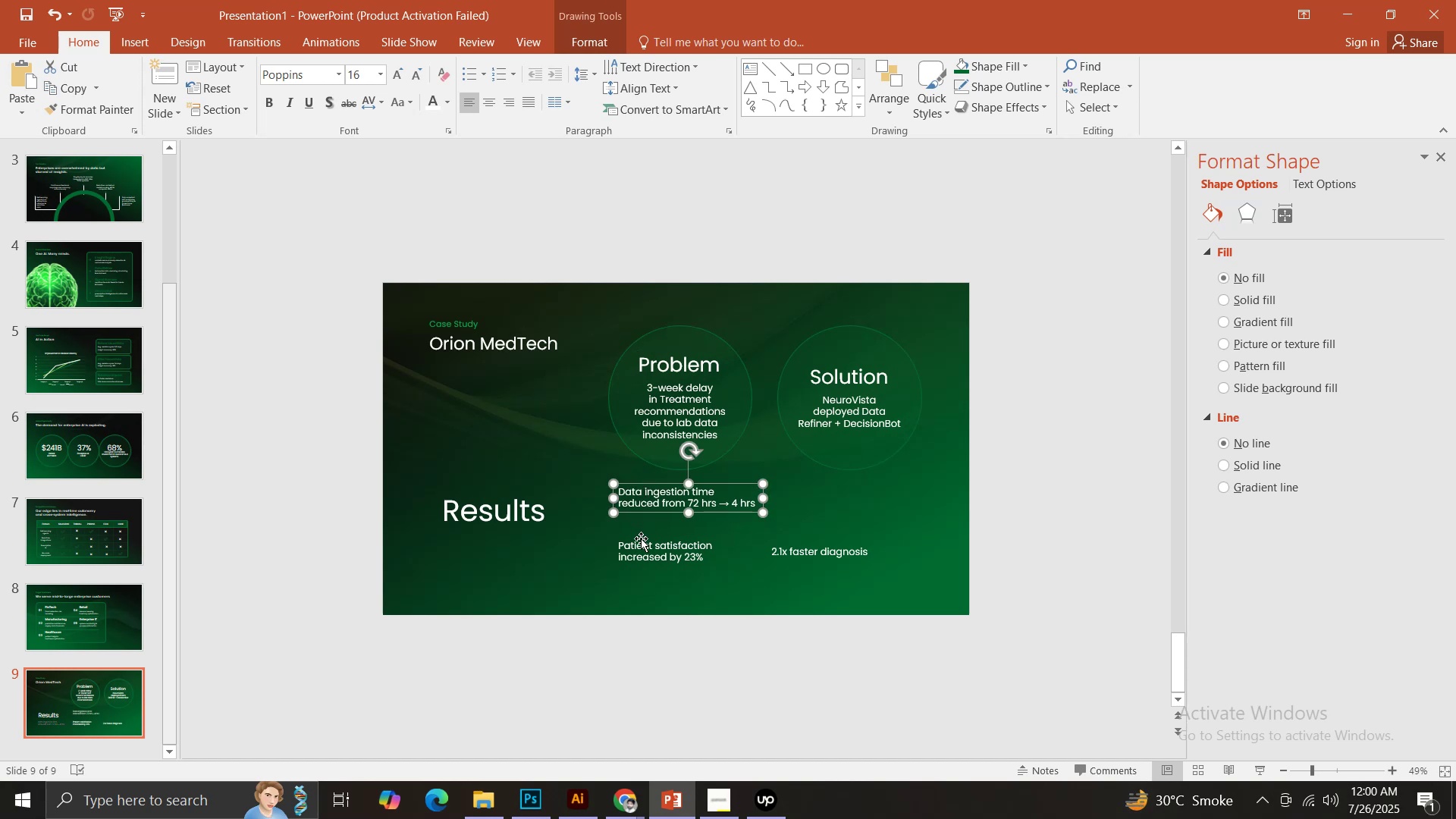 
left_click([641, 540])
 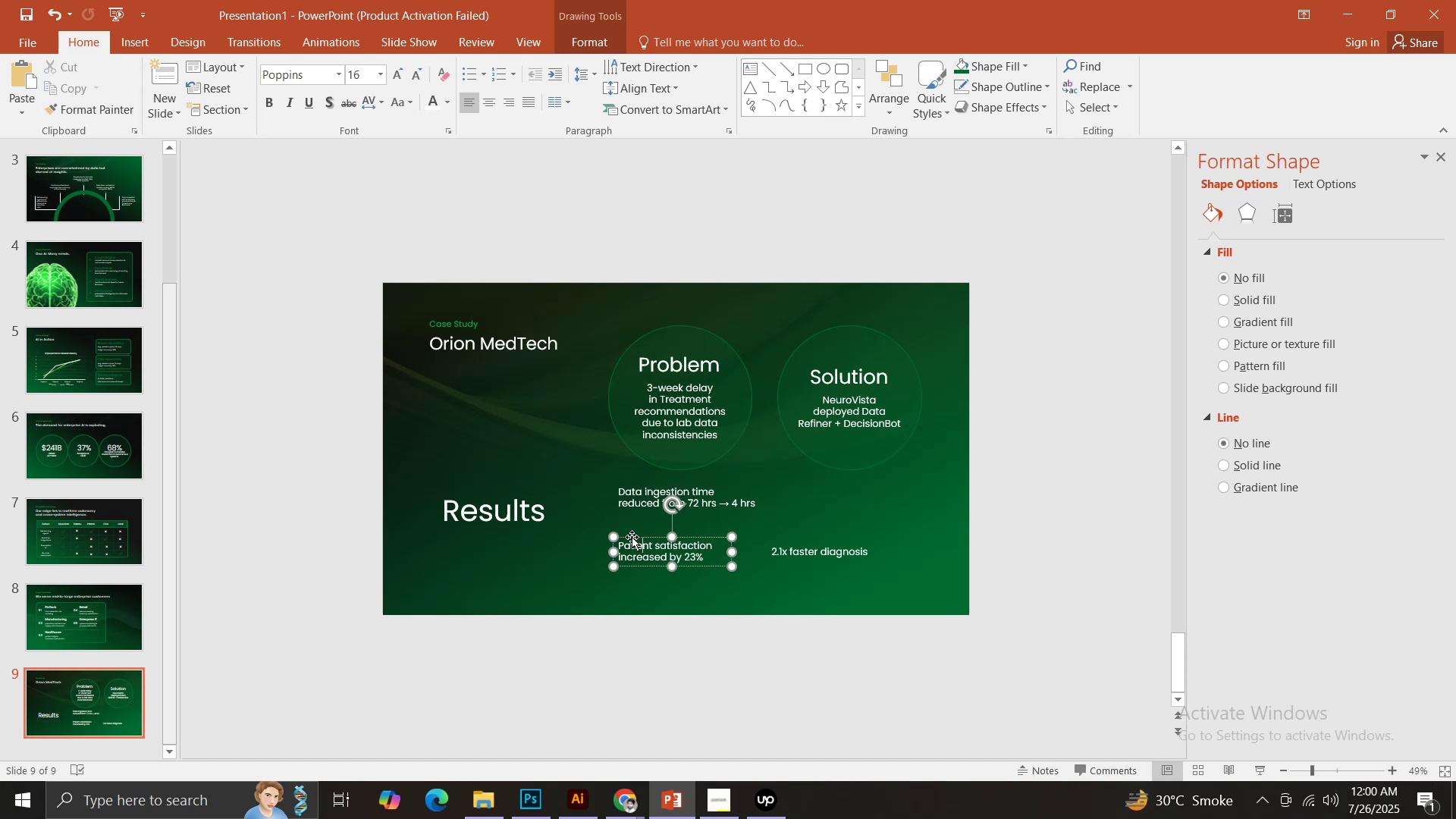 
left_click_drag(start_coordinate=[631, 537], to_coordinate=[634, 526])
 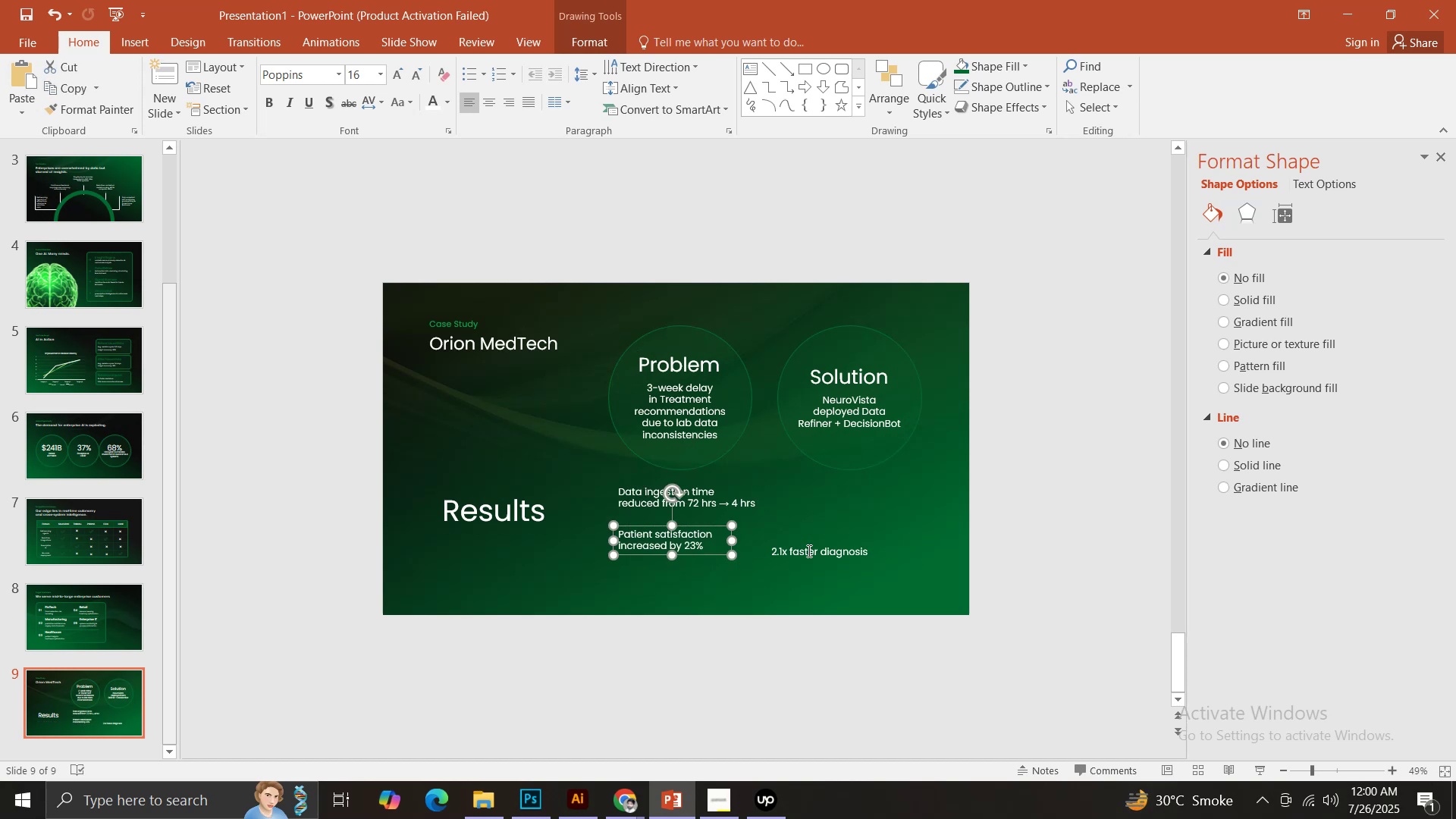 
hold_key(key=ShiftLeft, duration=1.5)
 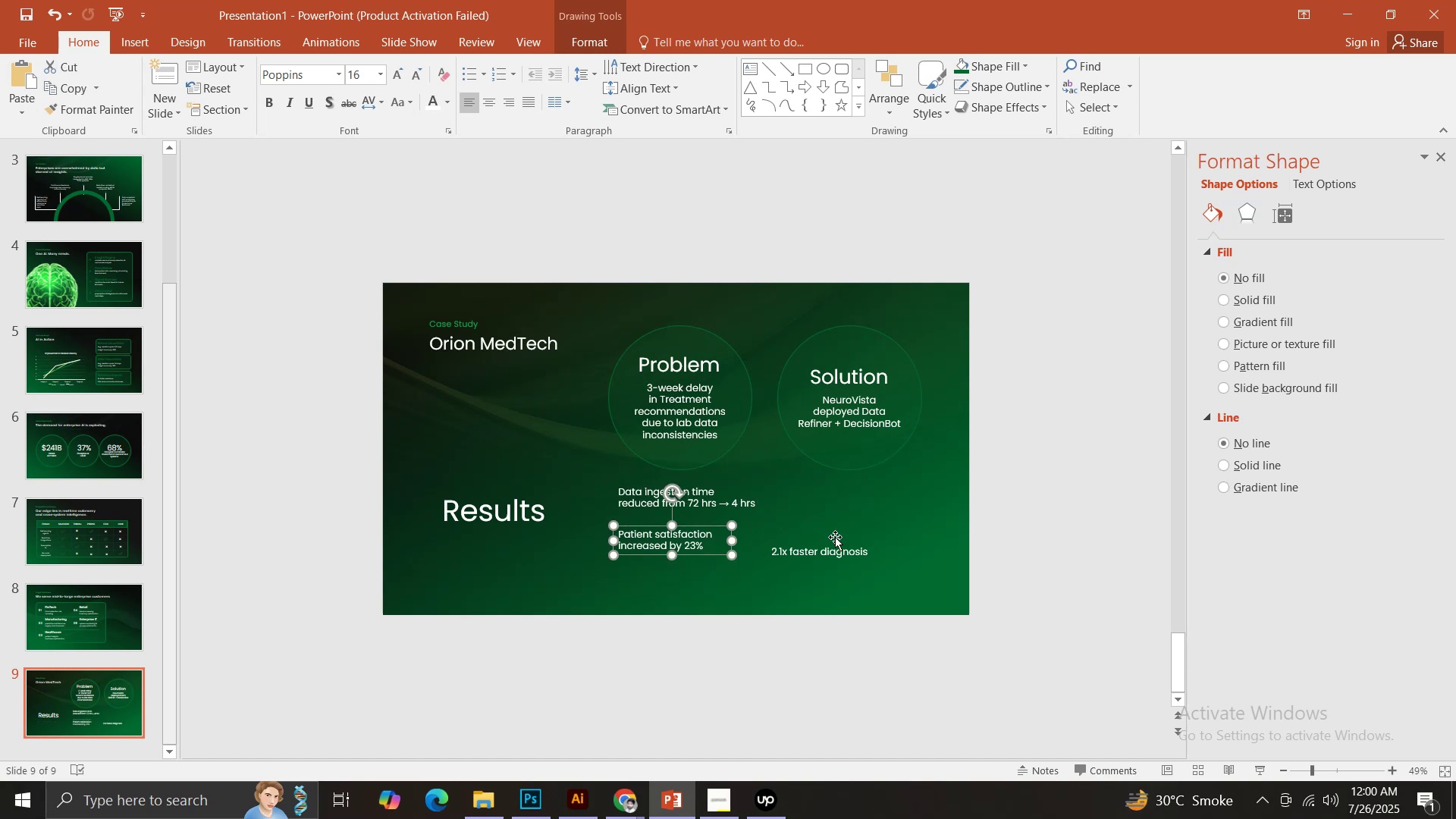 
hold_key(key=ShiftLeft, duration=0.43)
 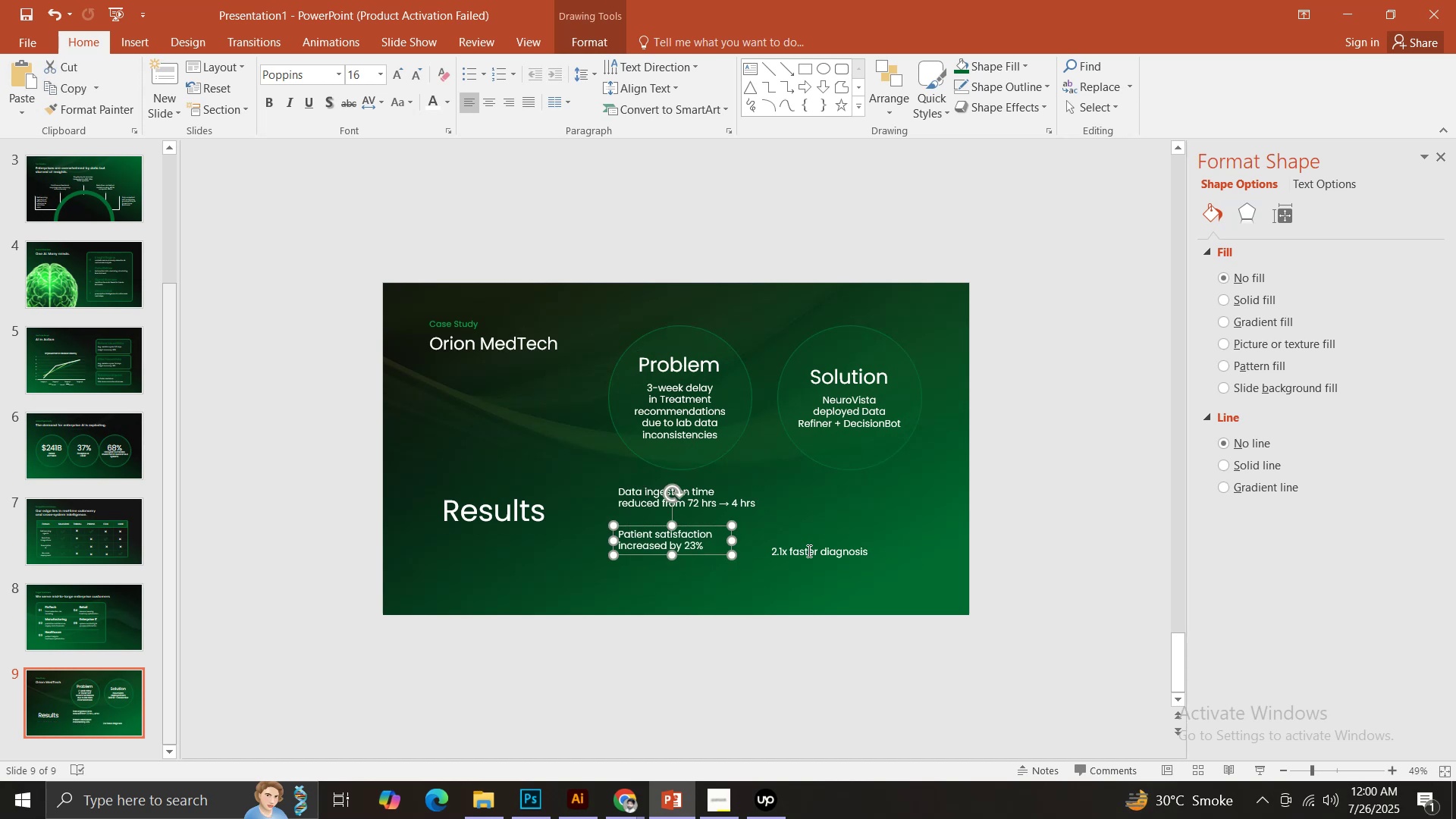 
left_click([808, 551])
 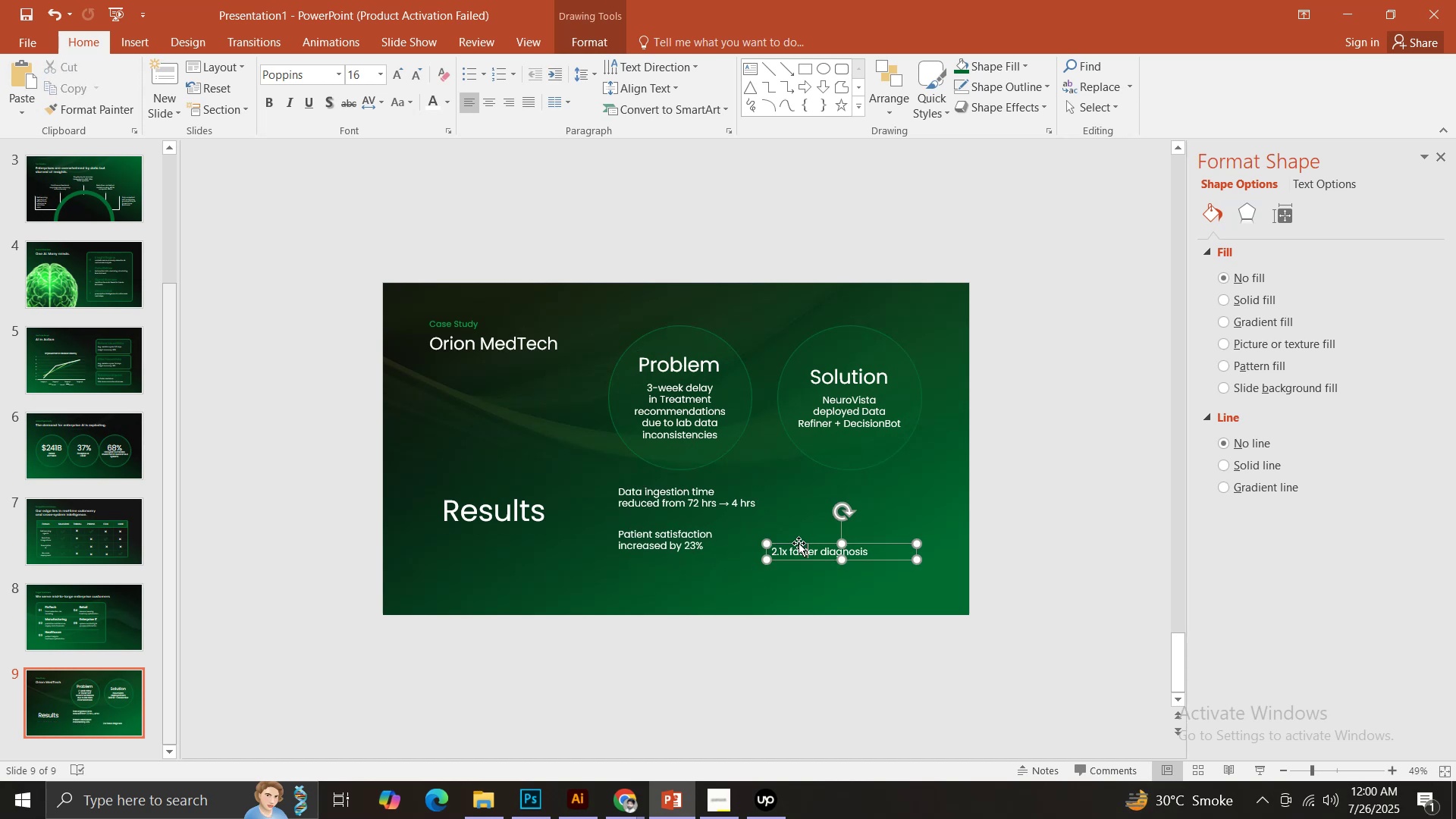 
left_click_drag(start_coordinate=[798, 542], to_coordinate=[643, 569])
 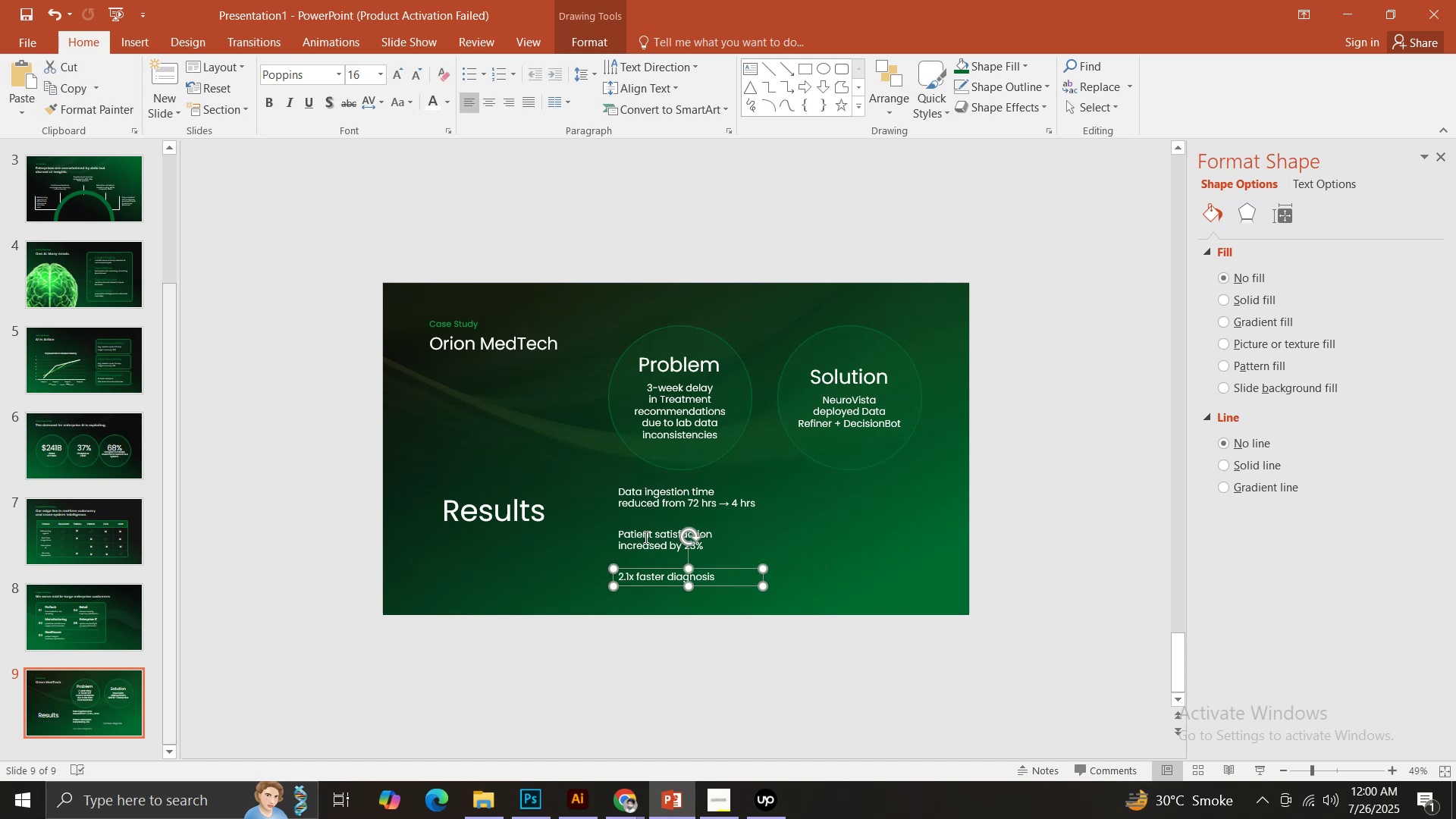 
hold_key(key=ShiftLeft, duration=0.53)
double_click([645, 504])
 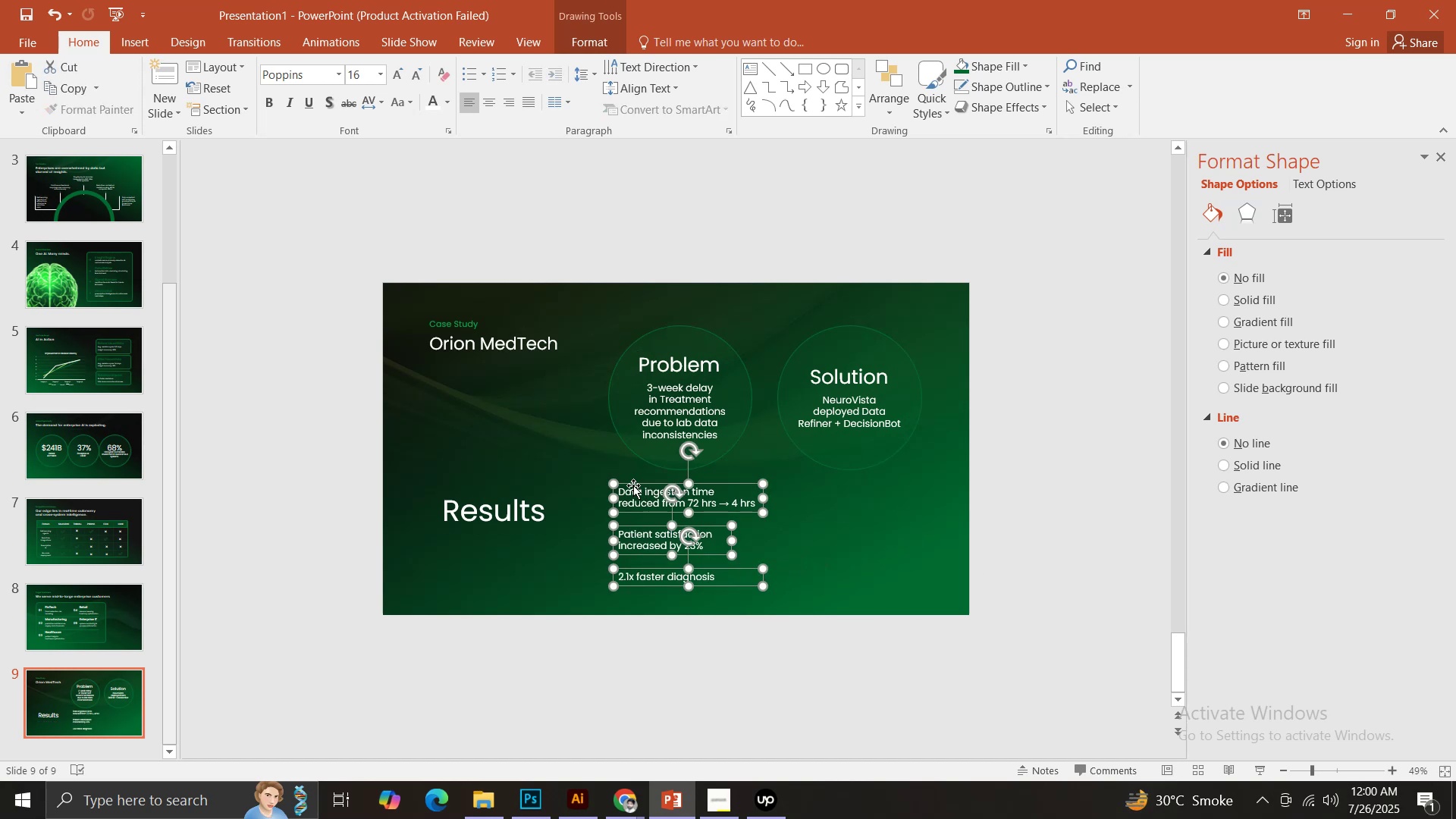 
left_click_drag(start_coordinate=[632, 485], to_coordinate=[726, 502])
 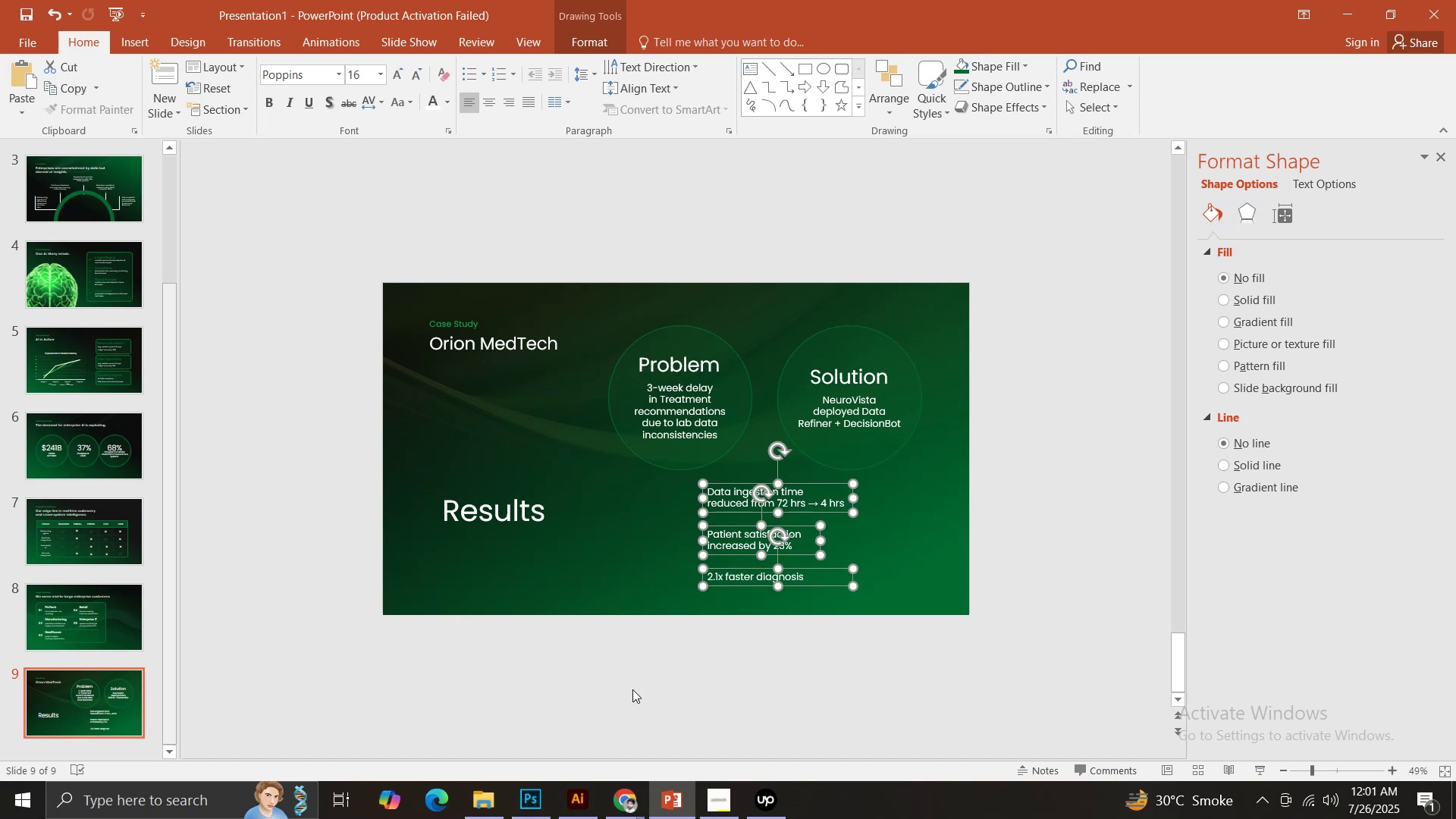 
hold_key(key=ShiftLeft, duration=1.51)
 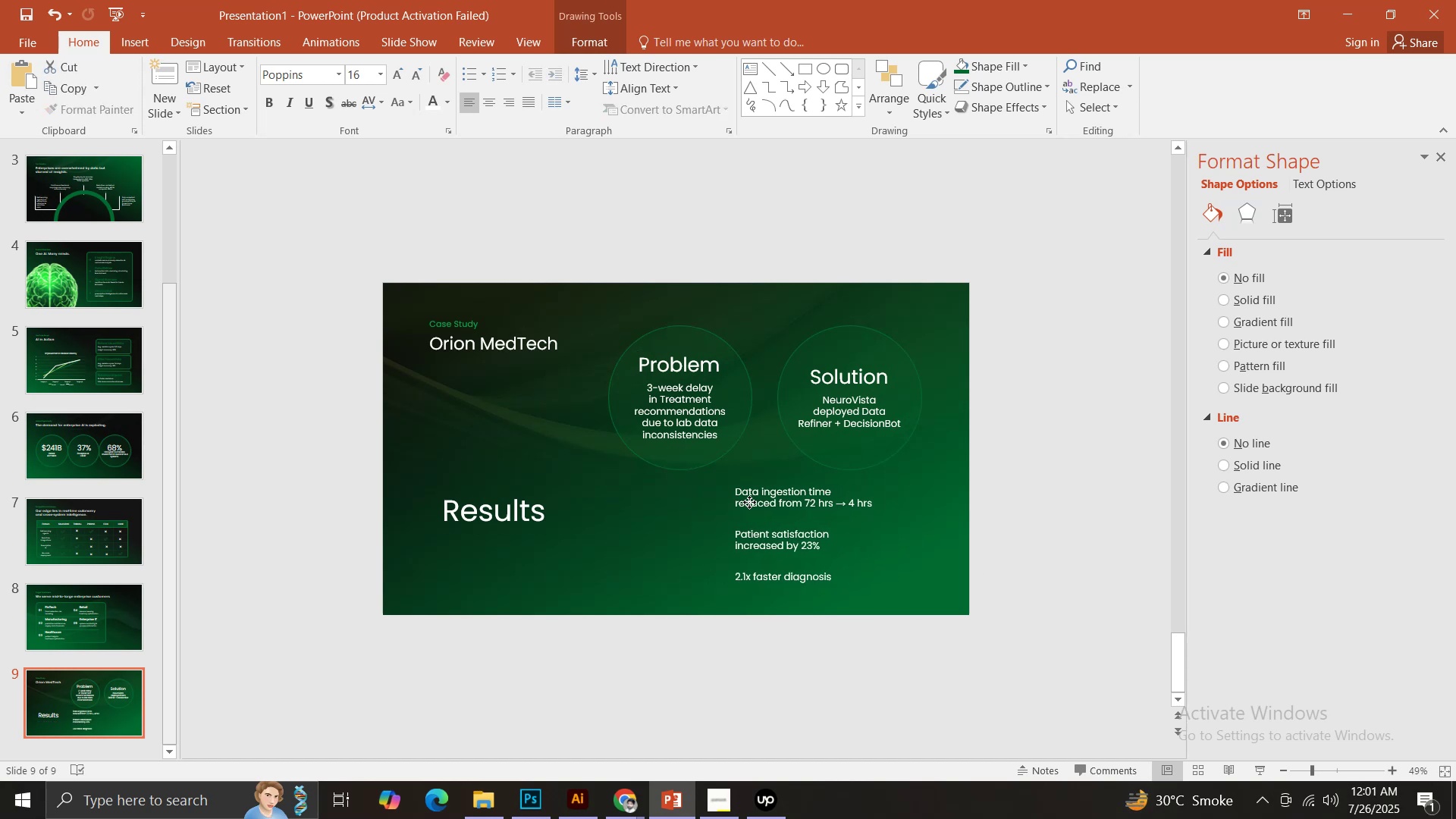 
hold_key(key=ShiftLeft, duration=1.26)
 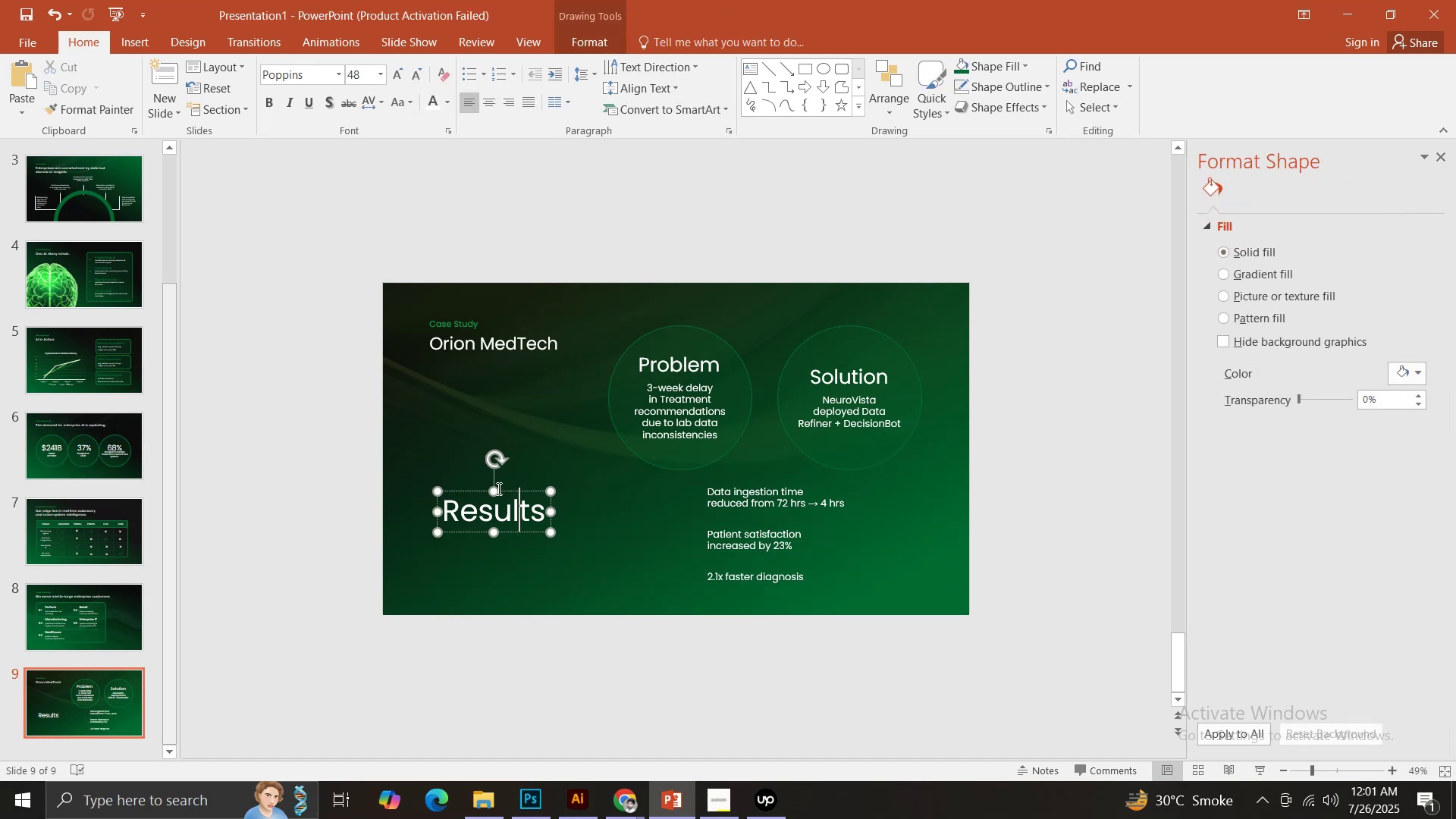 
left_click_drag(start_coordinate=[470, 493], to_coordinate=[491, 515])
 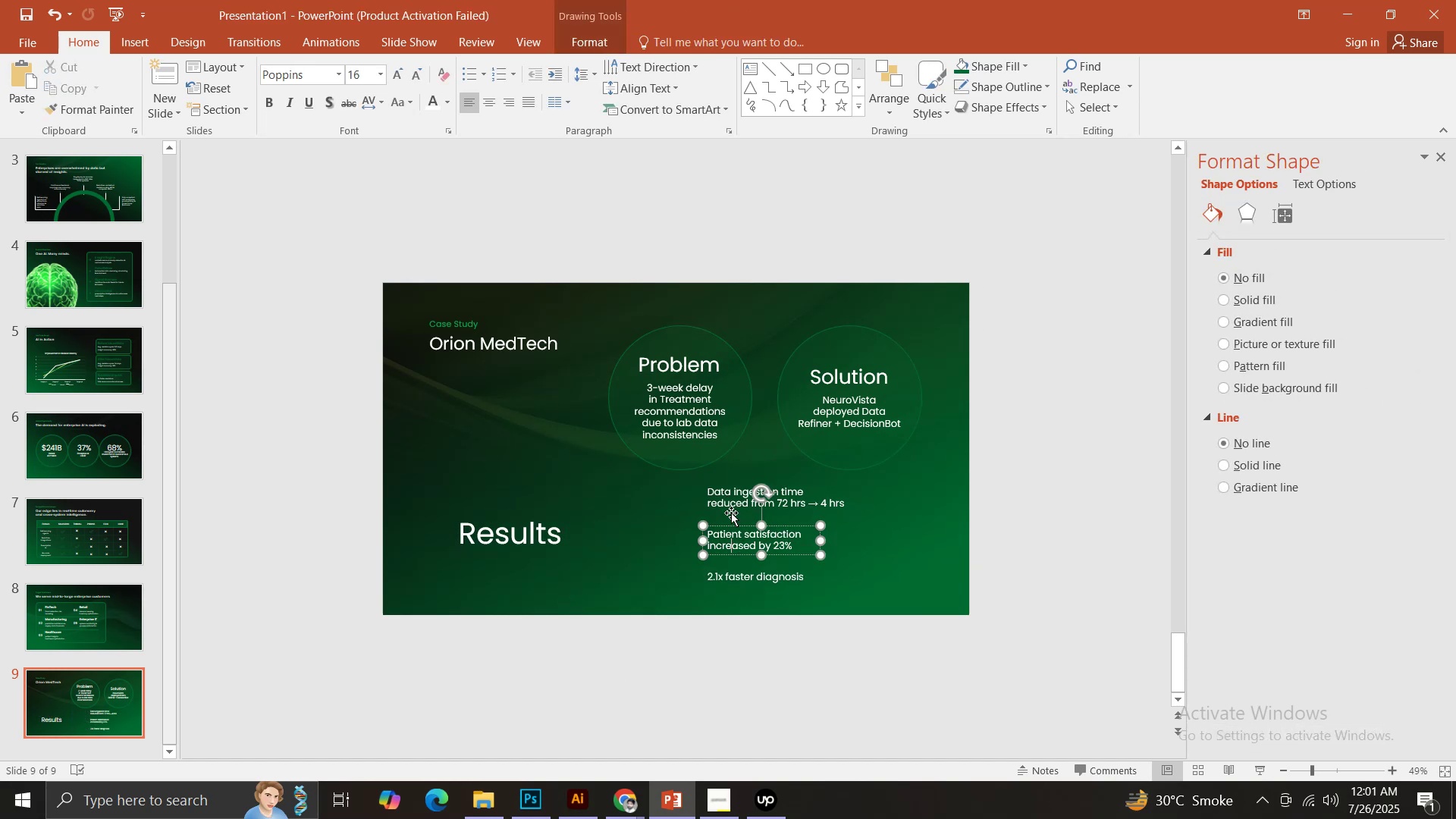 
double_click([729, 509])
 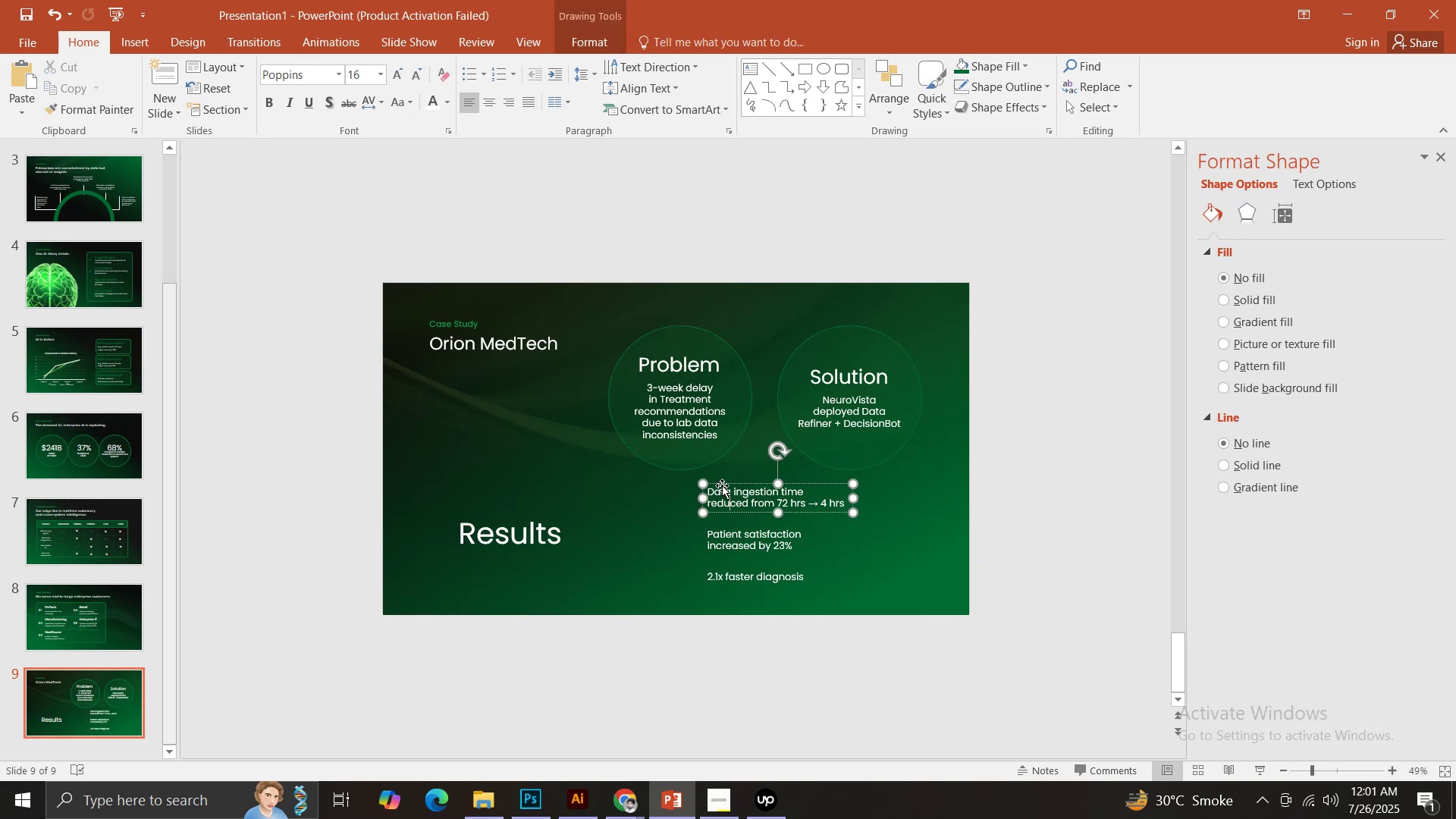 
left_click_drag(start_coordinate=[721, 483], to_coordinate=[641, 500])
 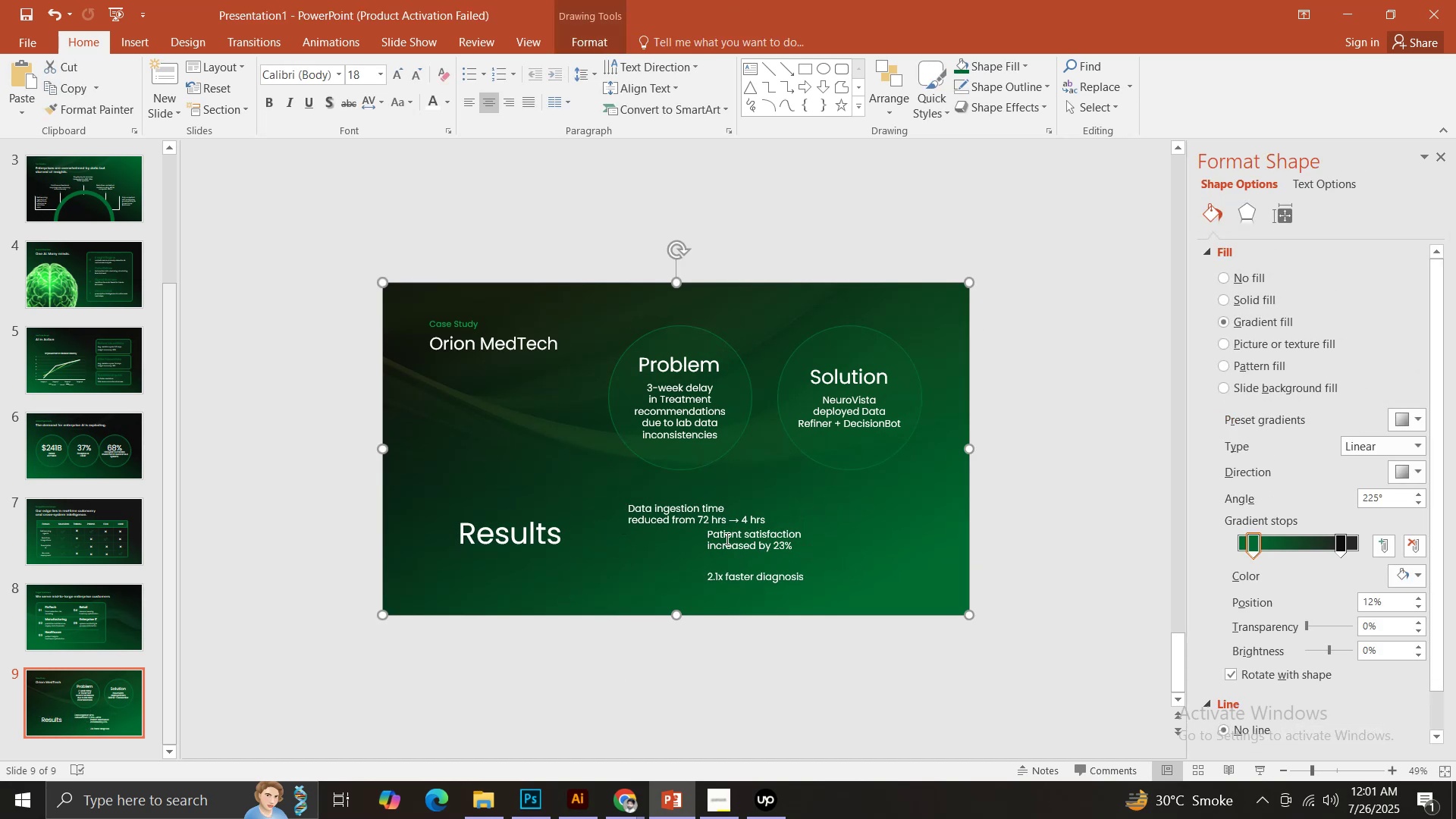 
double_click([724, 537])
 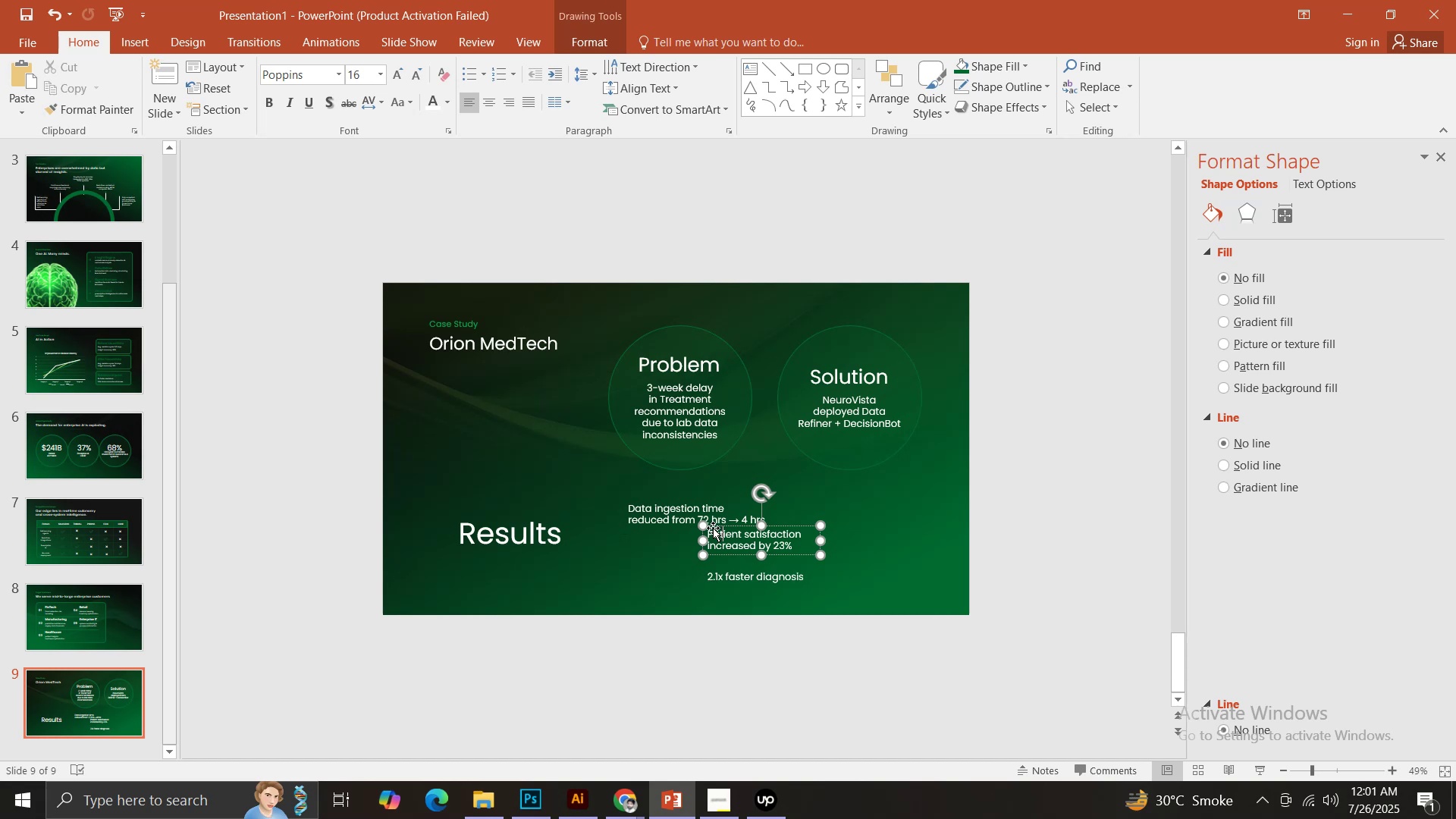 
left_click_drag(start_coordinate=[713, 527], to_coordinate=[811, 500])
 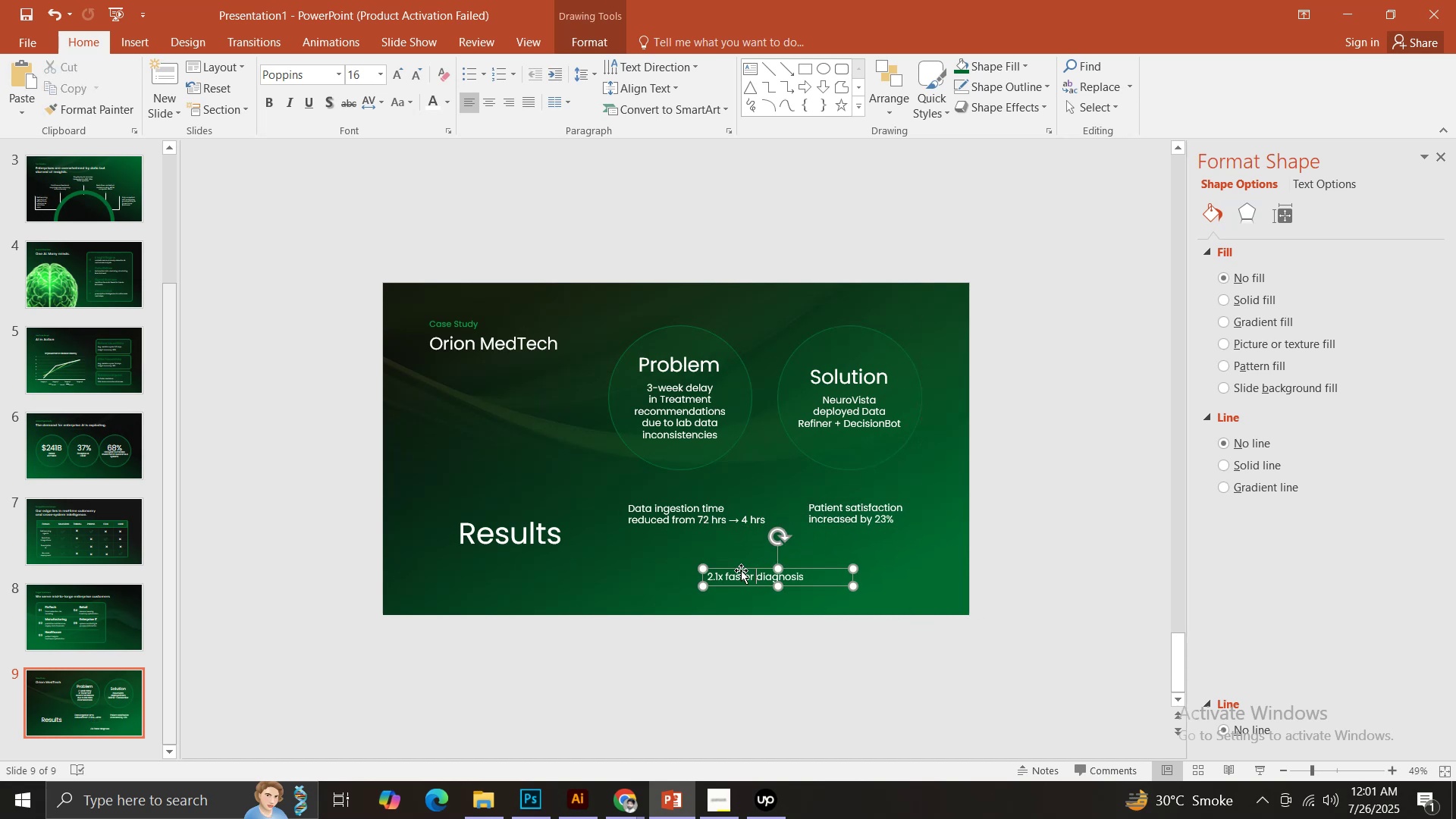 
left_click_drag(start_coordinate=[737, 568], to_coordinate=[658, 544])
 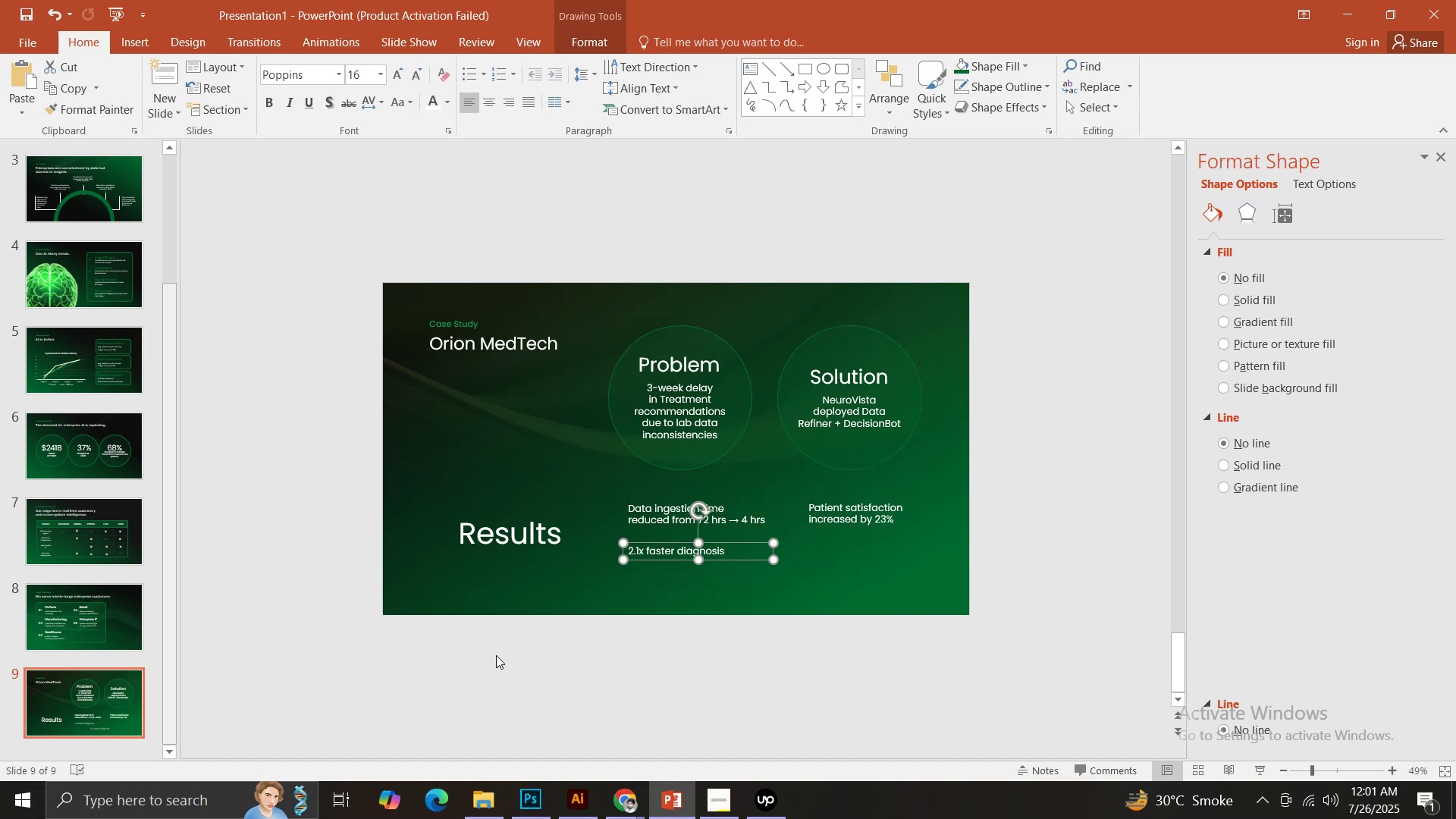 
left_click([496, 655])
 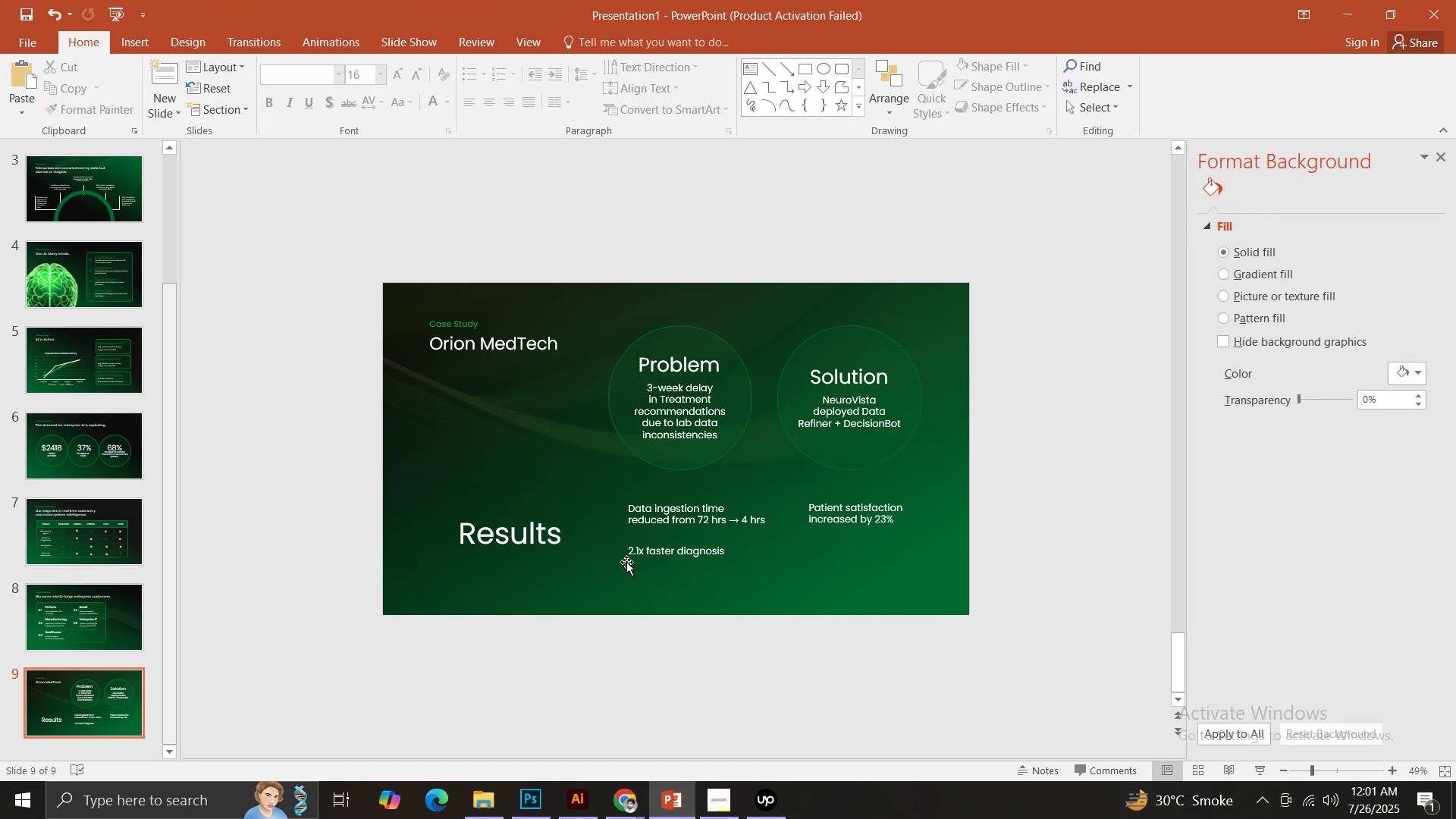 
left_click([651, 548])
 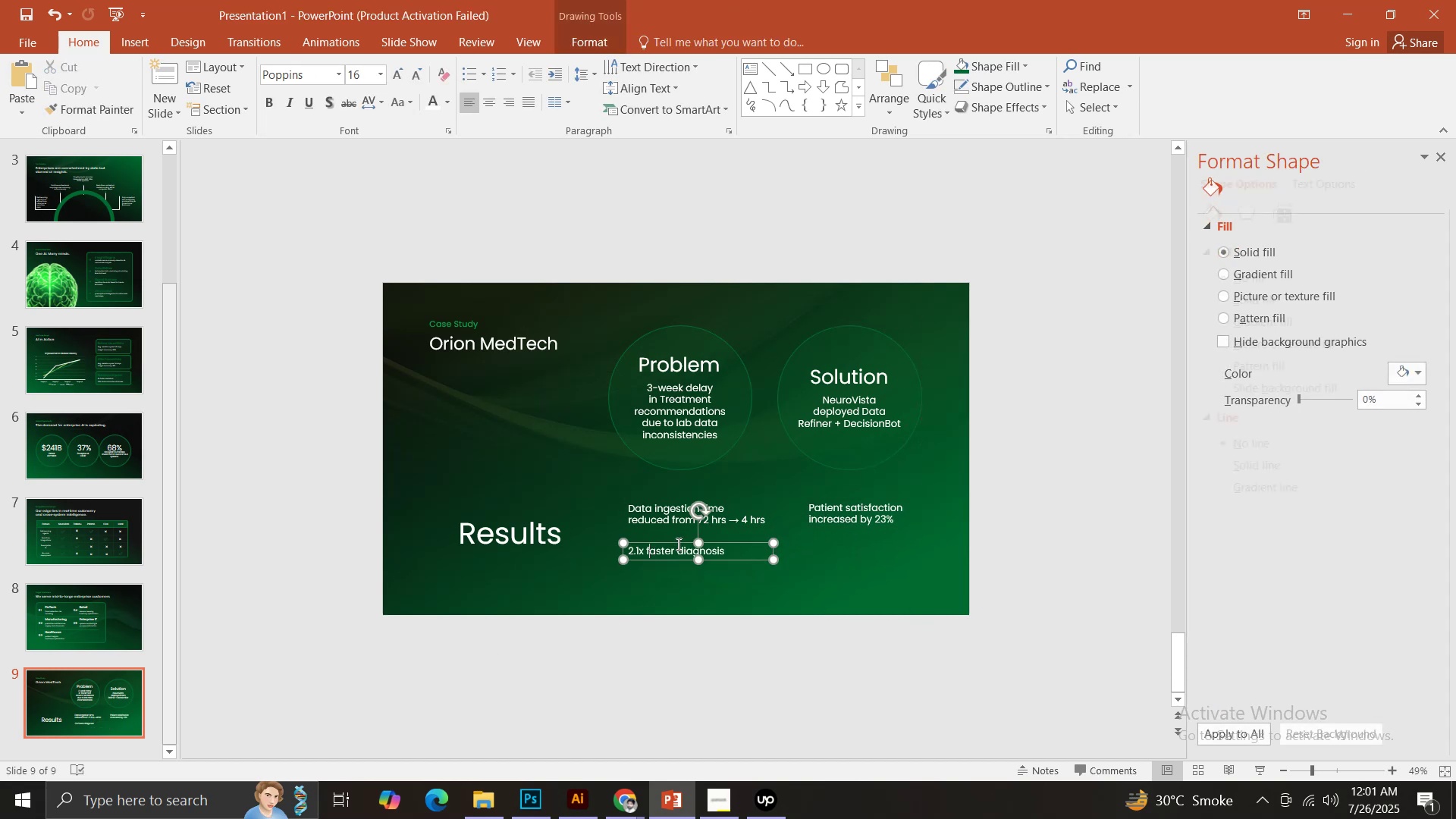 
hold_key(key=ShiftLeft, duration=0.76)
left_click([666, 517])
 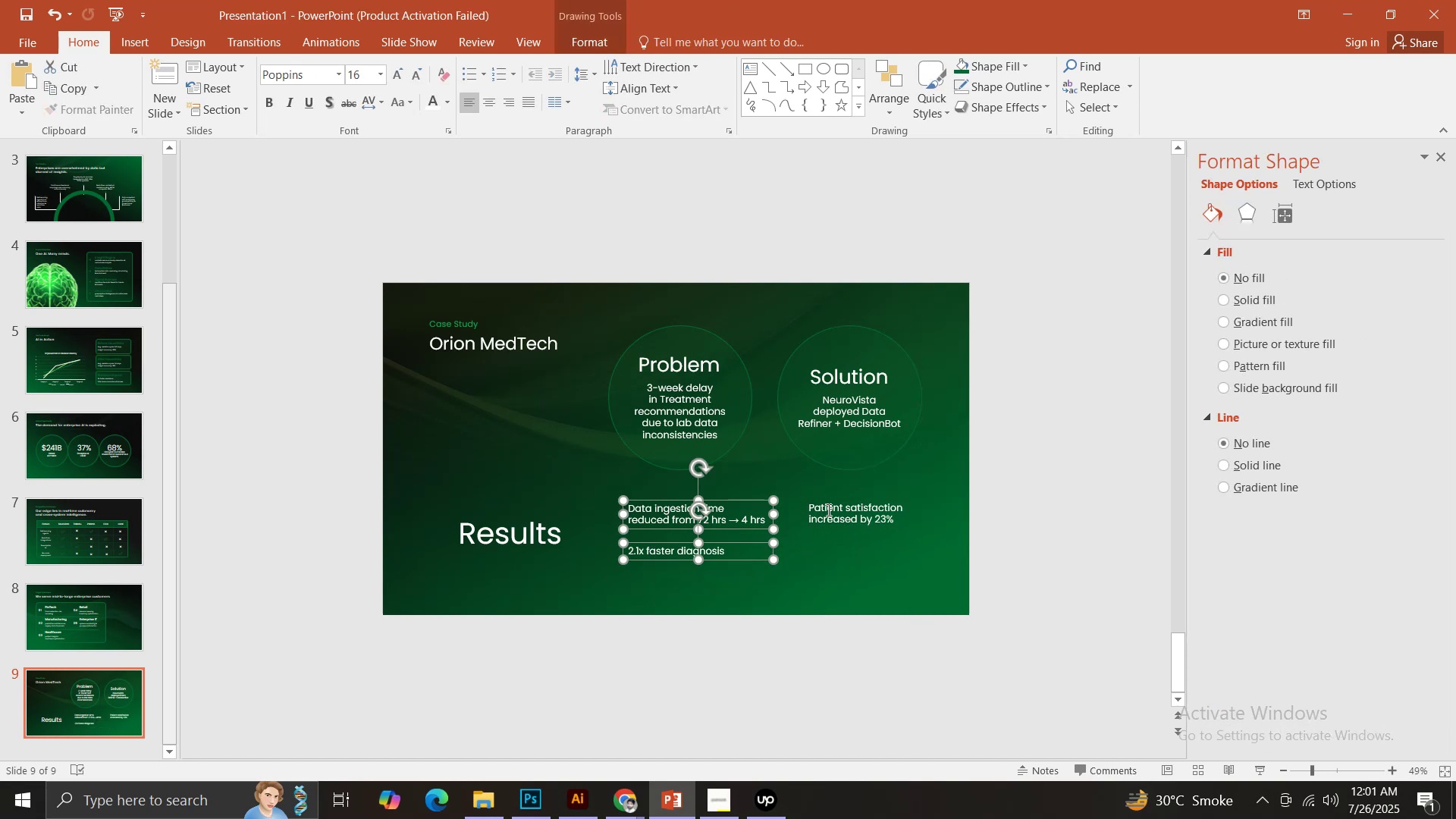 
double_click([830, 510])
 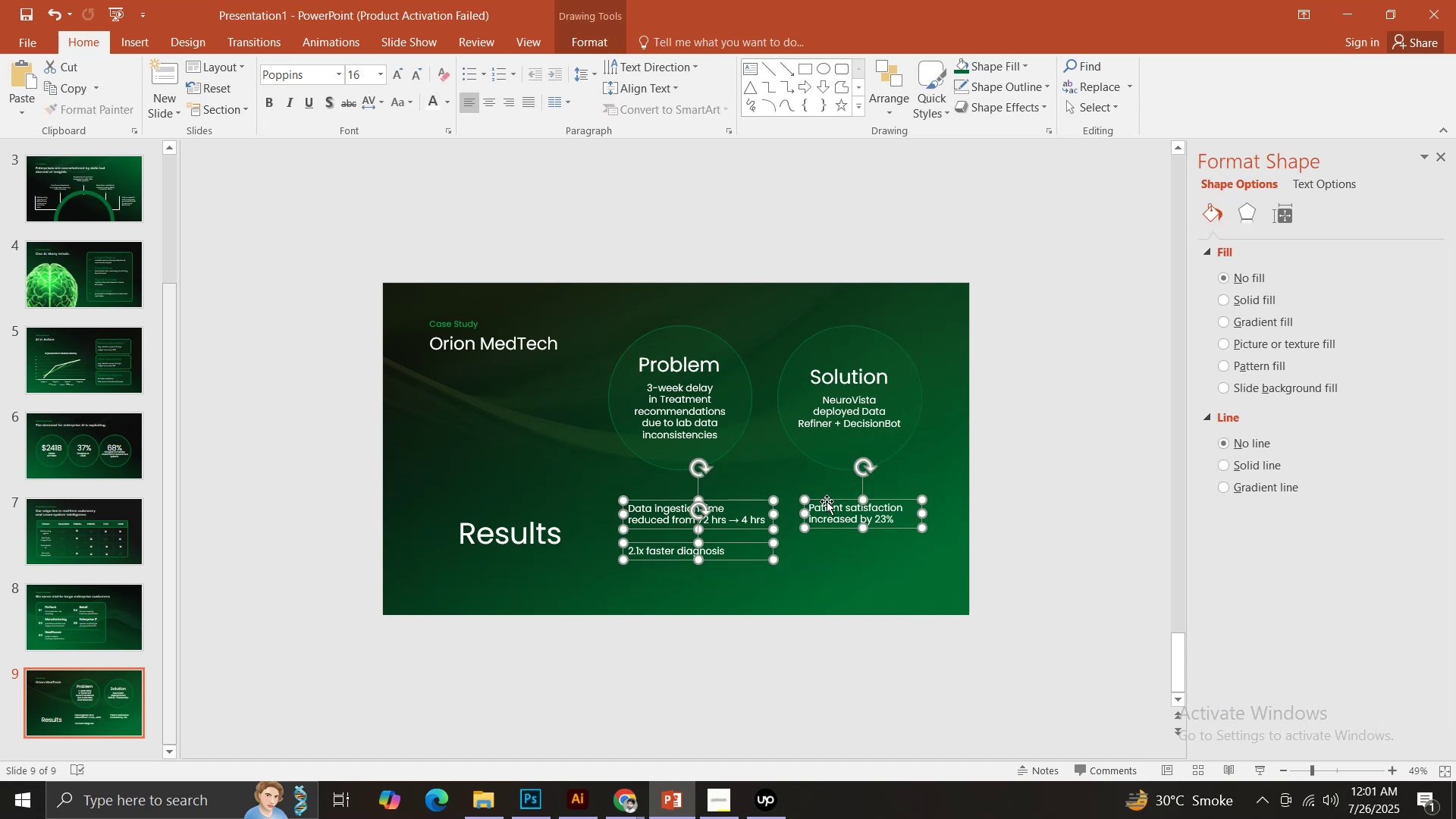 
left_click_drag(start_coordinate=[827, 499], to_coordinate=[823, 525])
 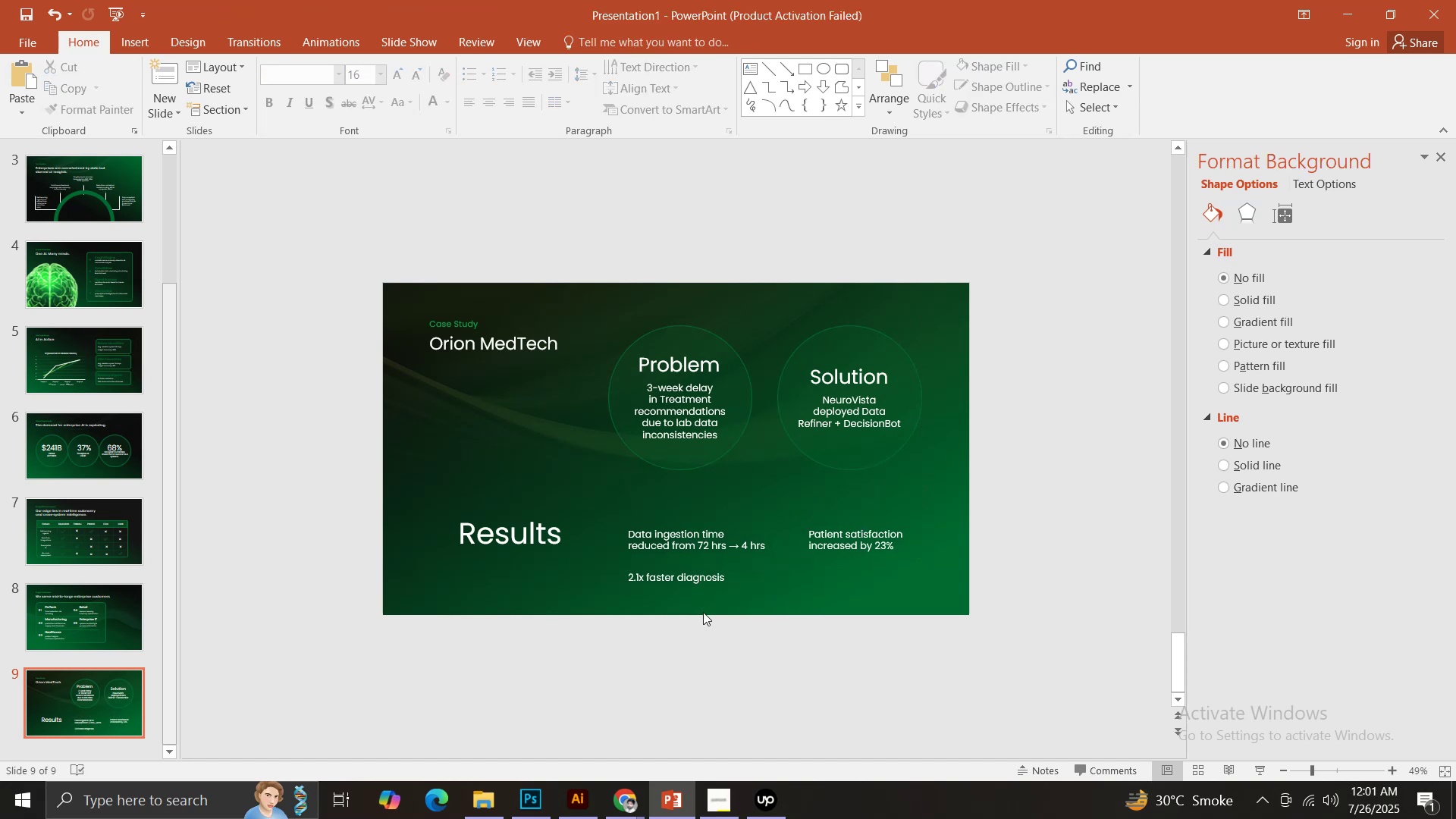 
hold_key(key=ShiftLeft, duration=1.24)
 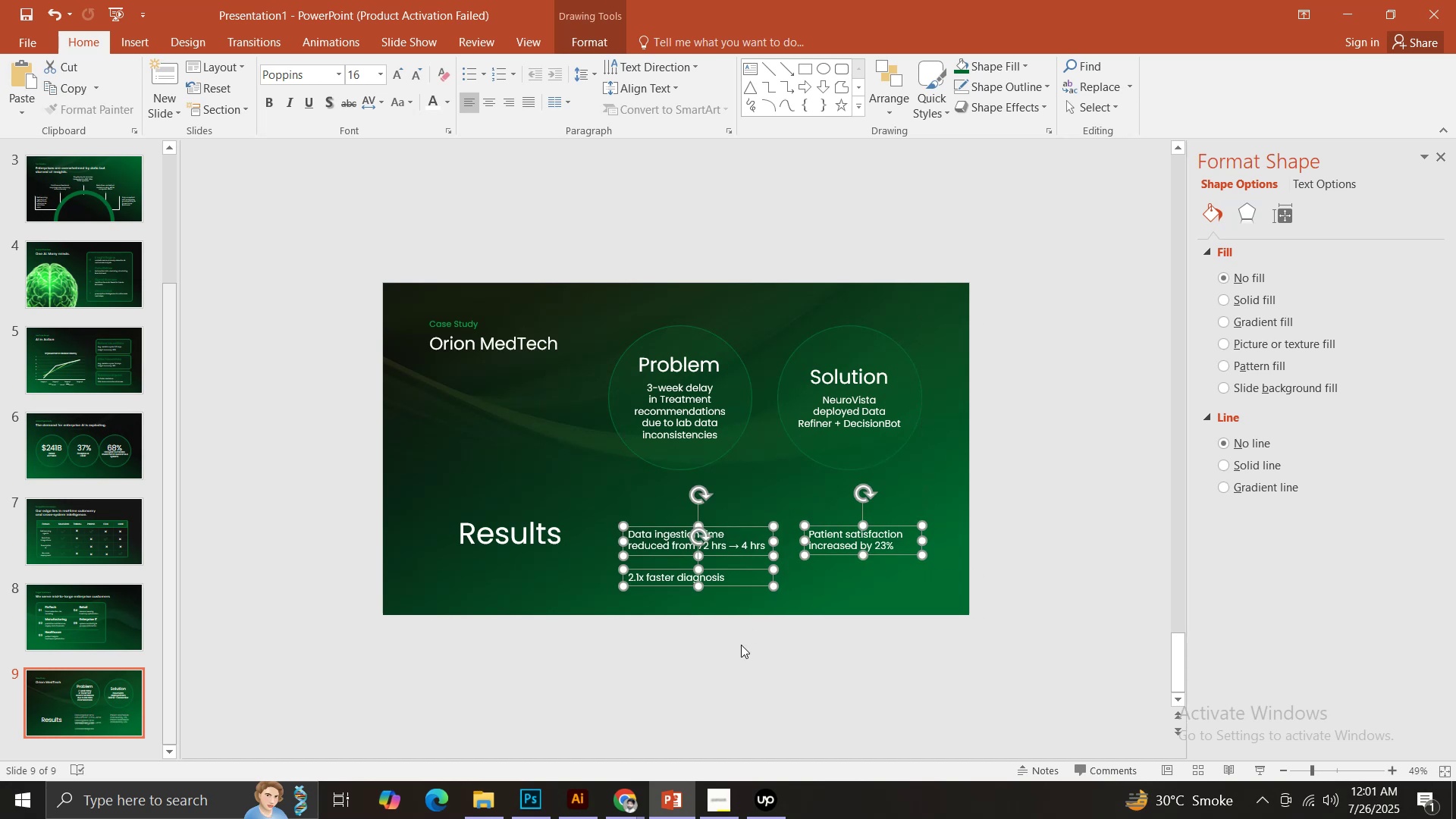 
left_click([741, 646])
 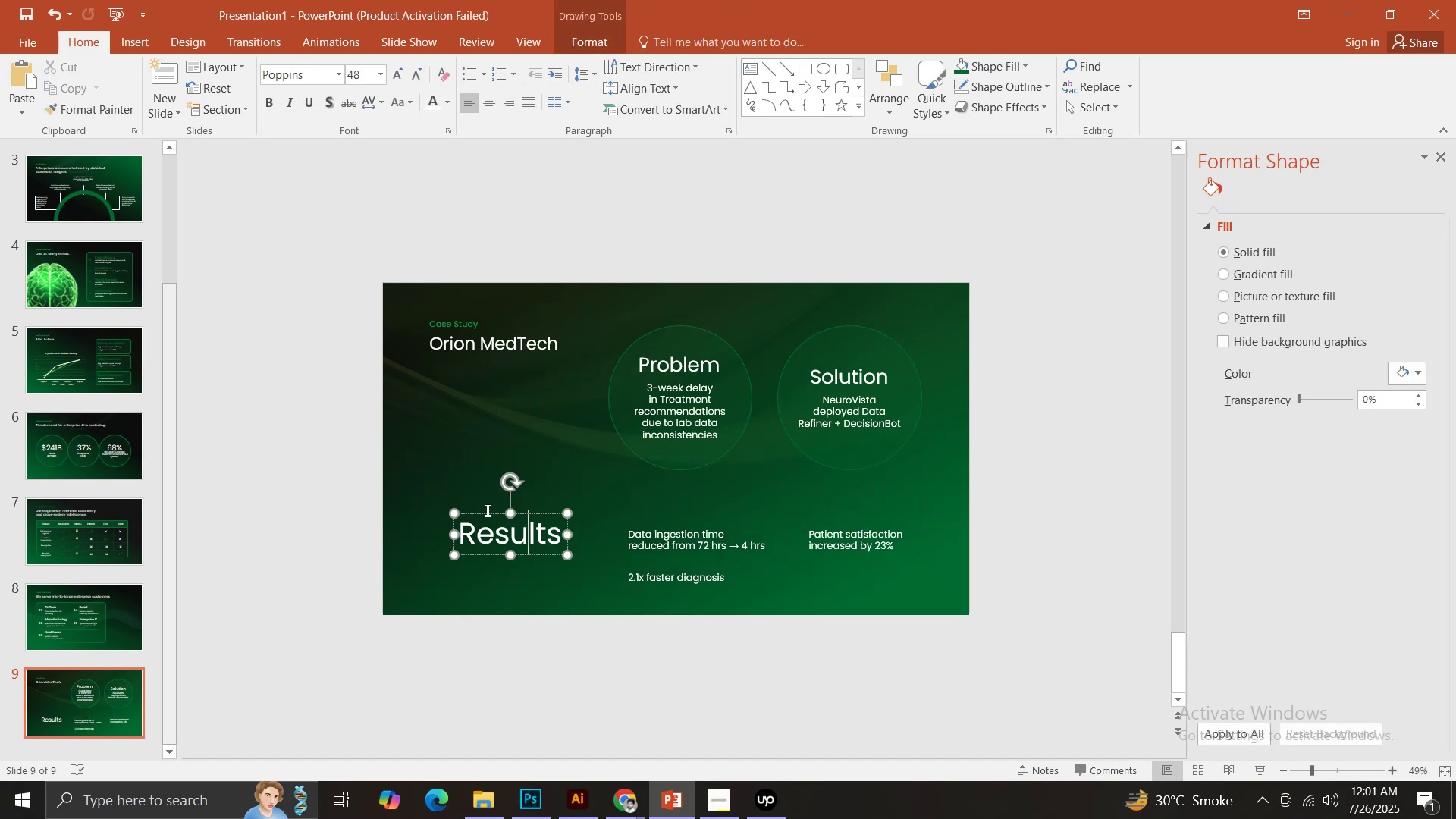 
left_click_drag(start_coordinate=[472, 511], to_coordinate=[640, 485])
 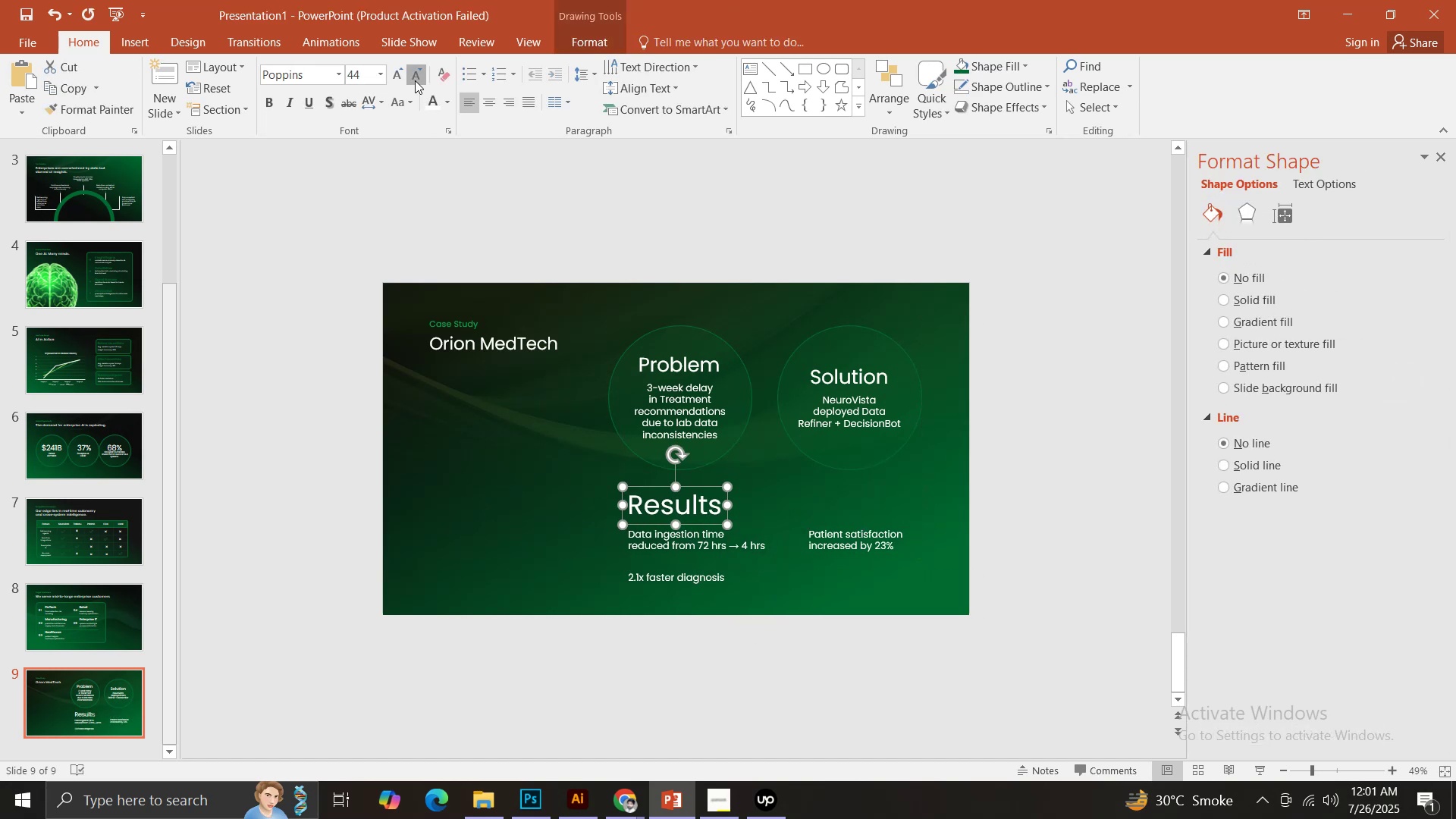 
triple_click([414, 80])
 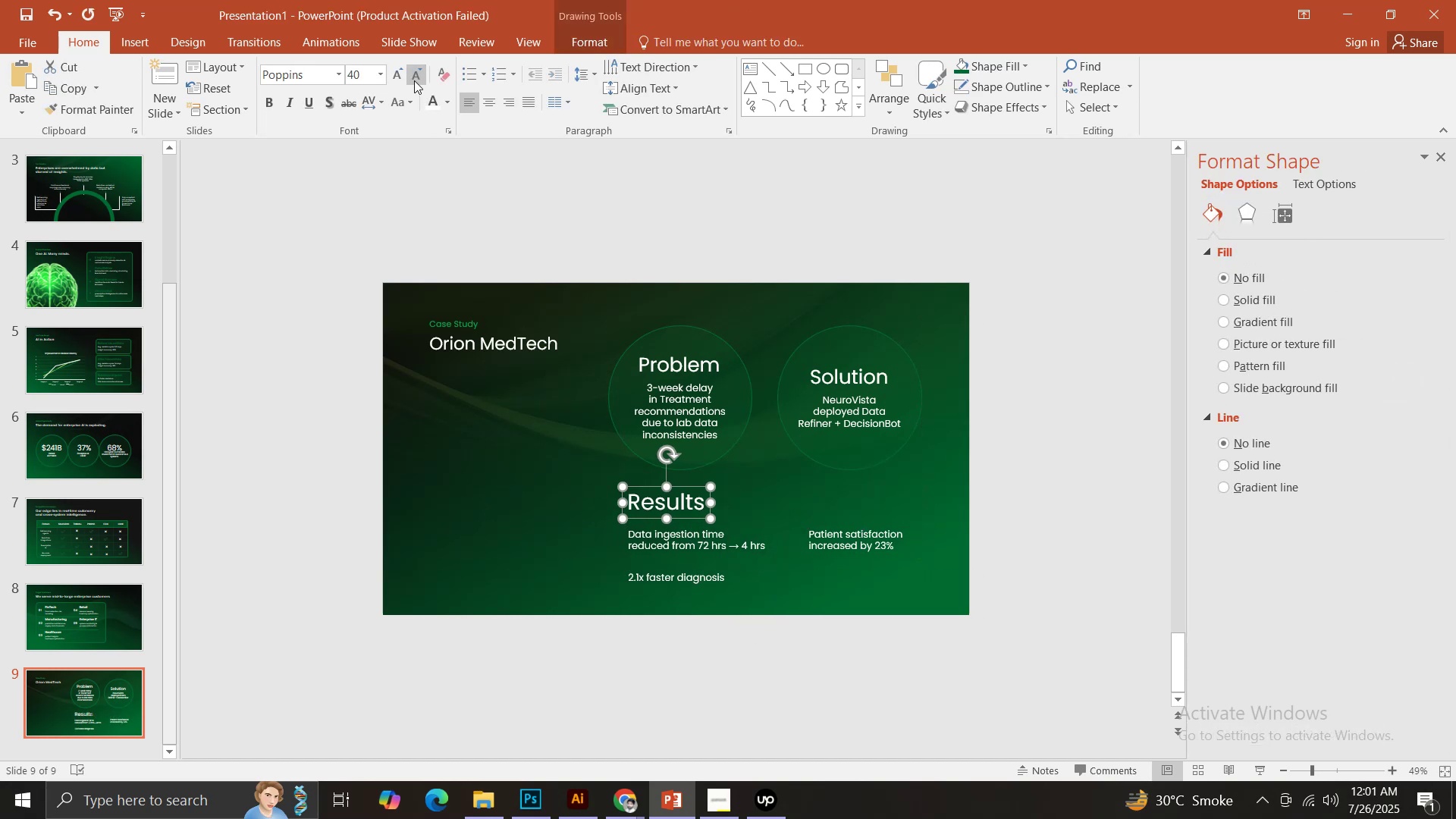 
triple_click([414, 80])
 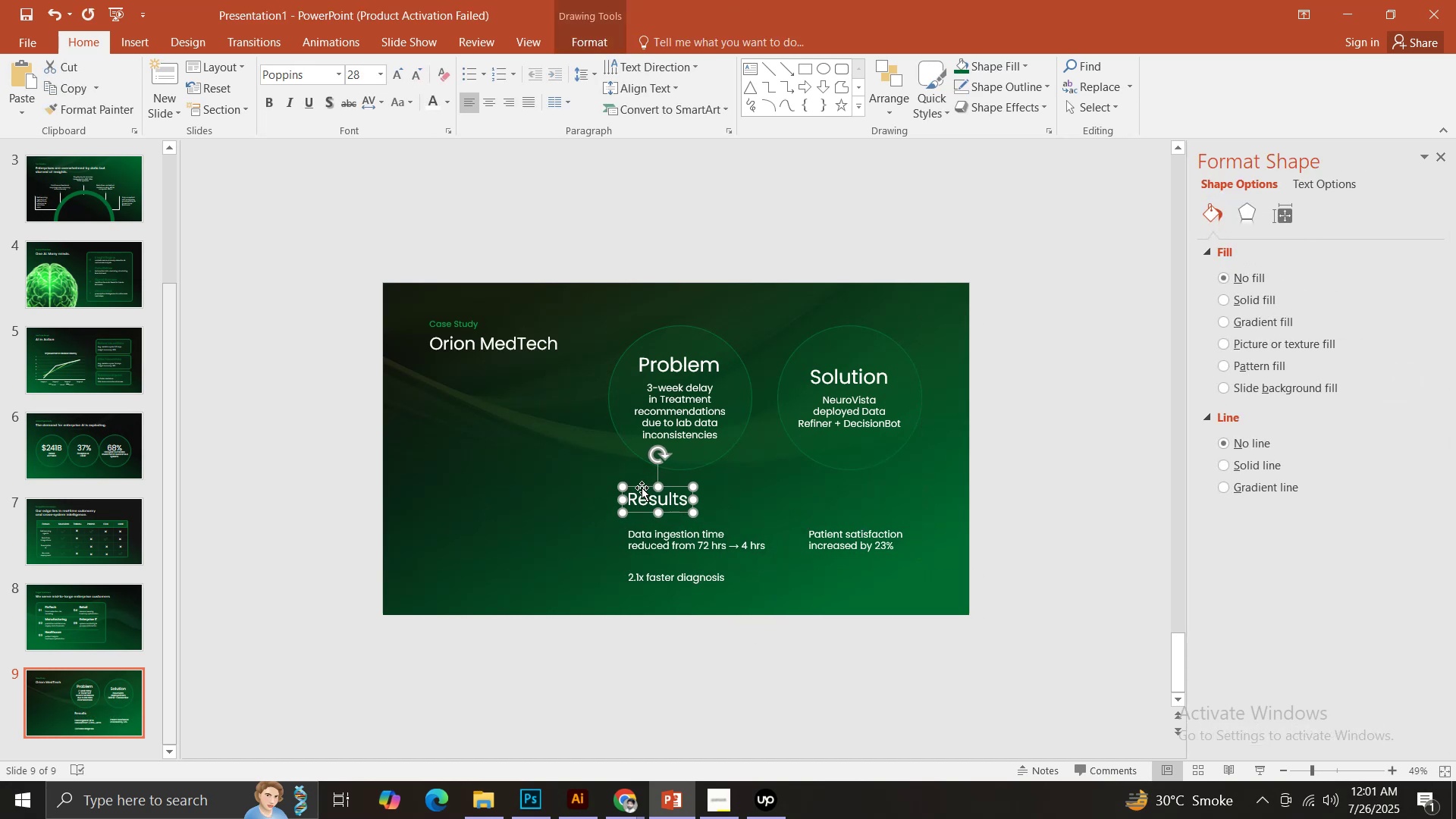 
left_click_drag(start_coordinate=[636, 488], to_coordinate=[636, 503])
 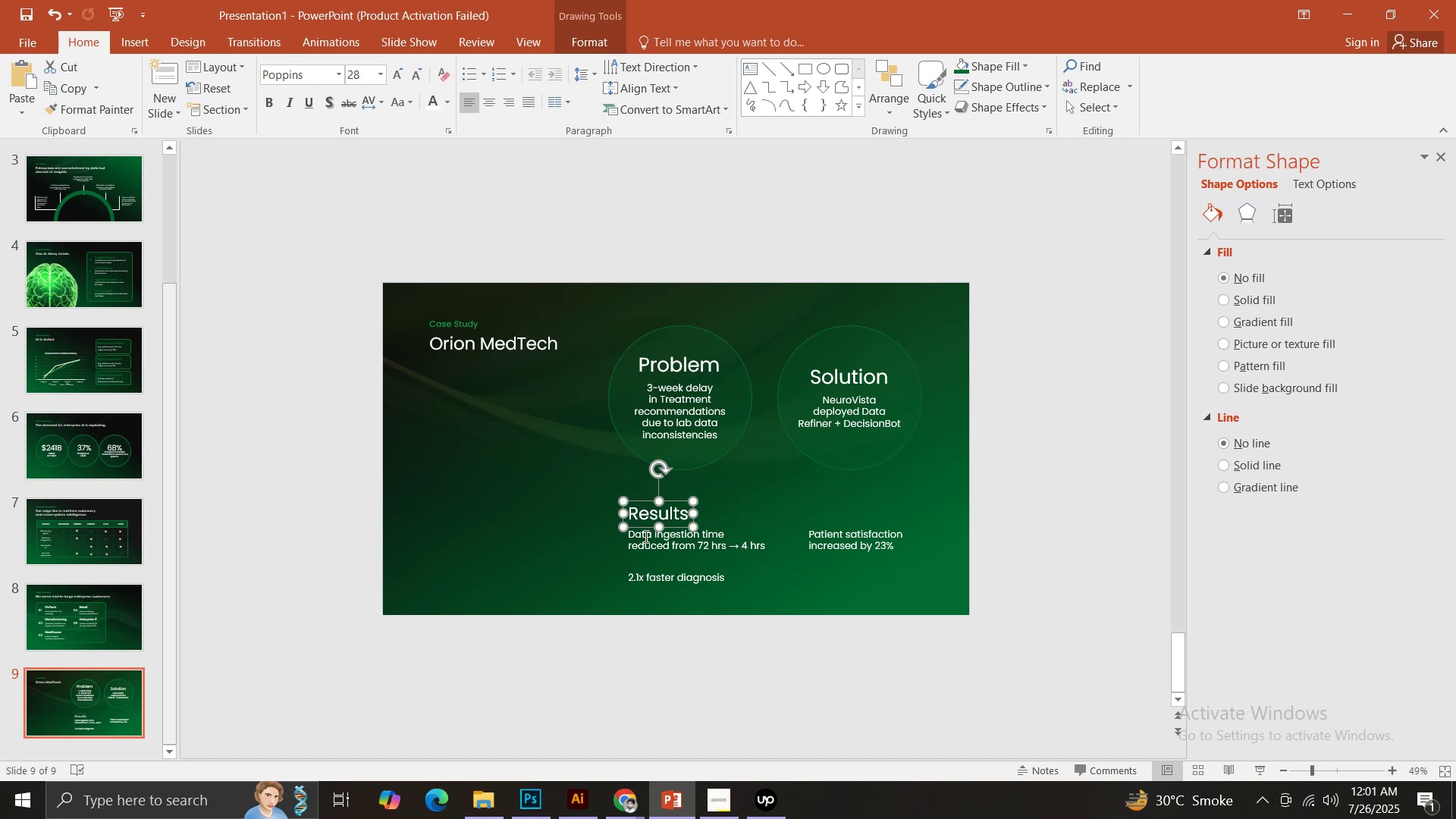 
hold_key(key=ShiftLeft, duration=0.62)
double_click([645, 580])
 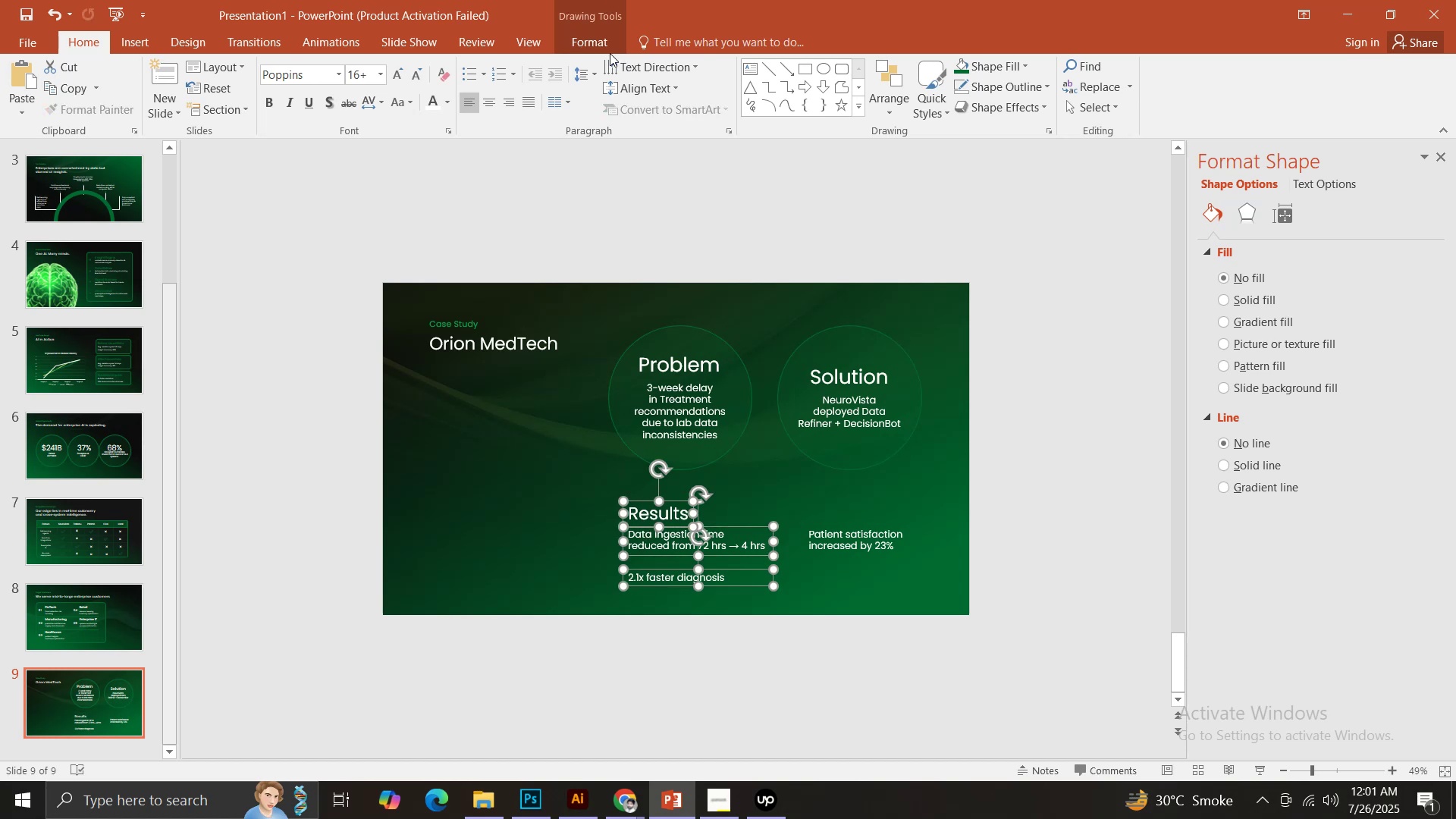 
left_click([596, 38])
 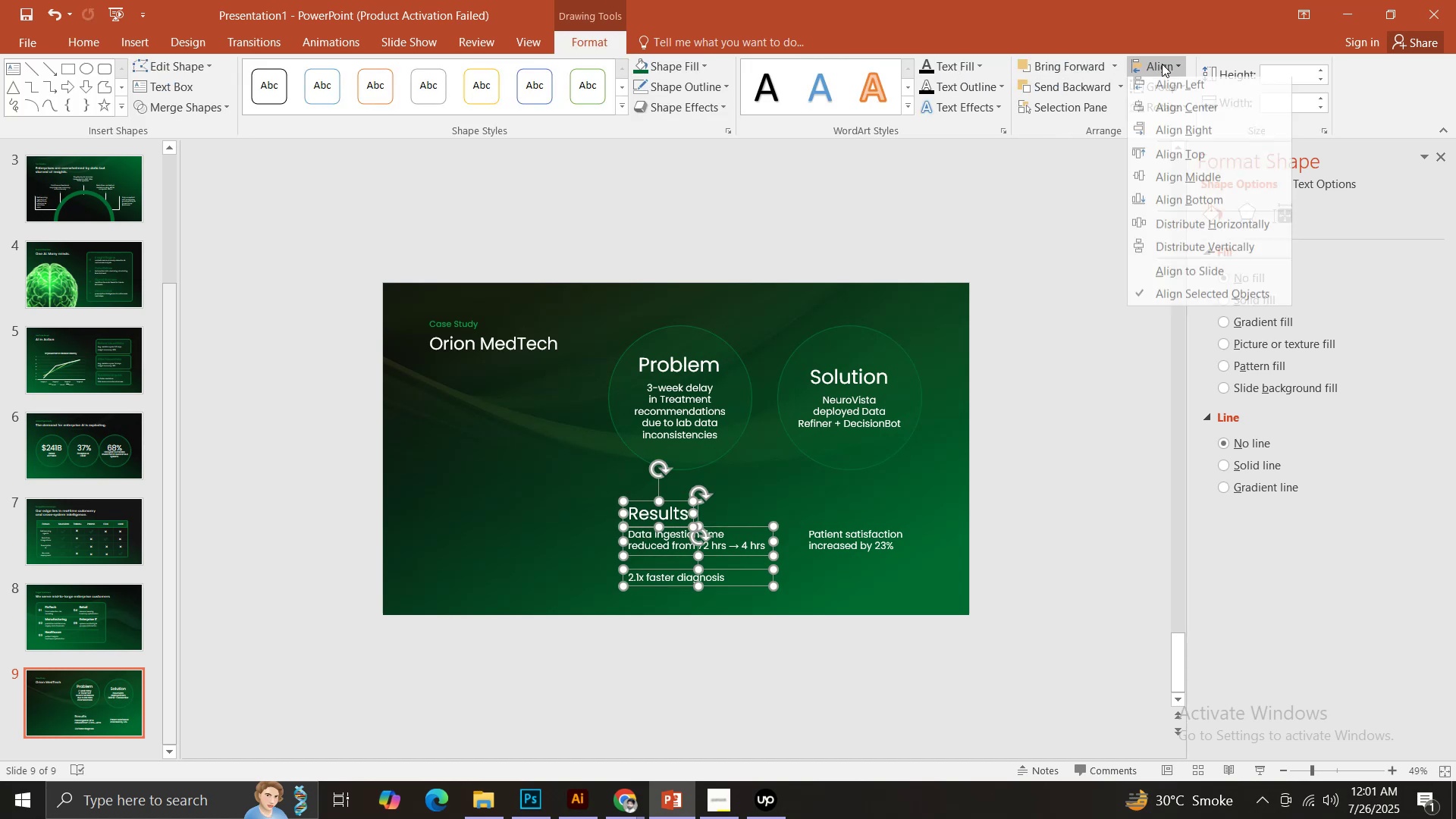 
double_click([1188, 91])
 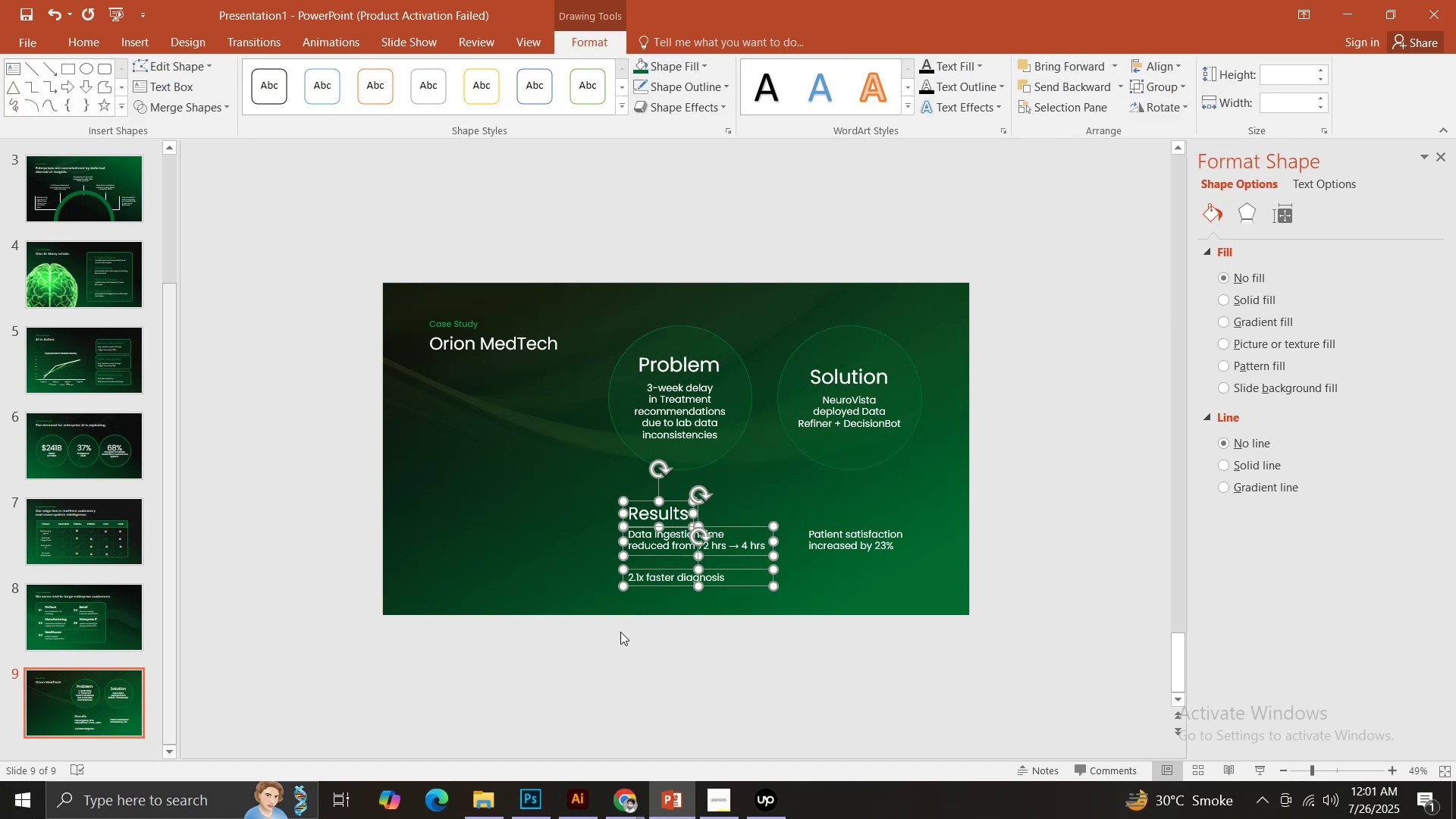 
left_click([626, 661])
 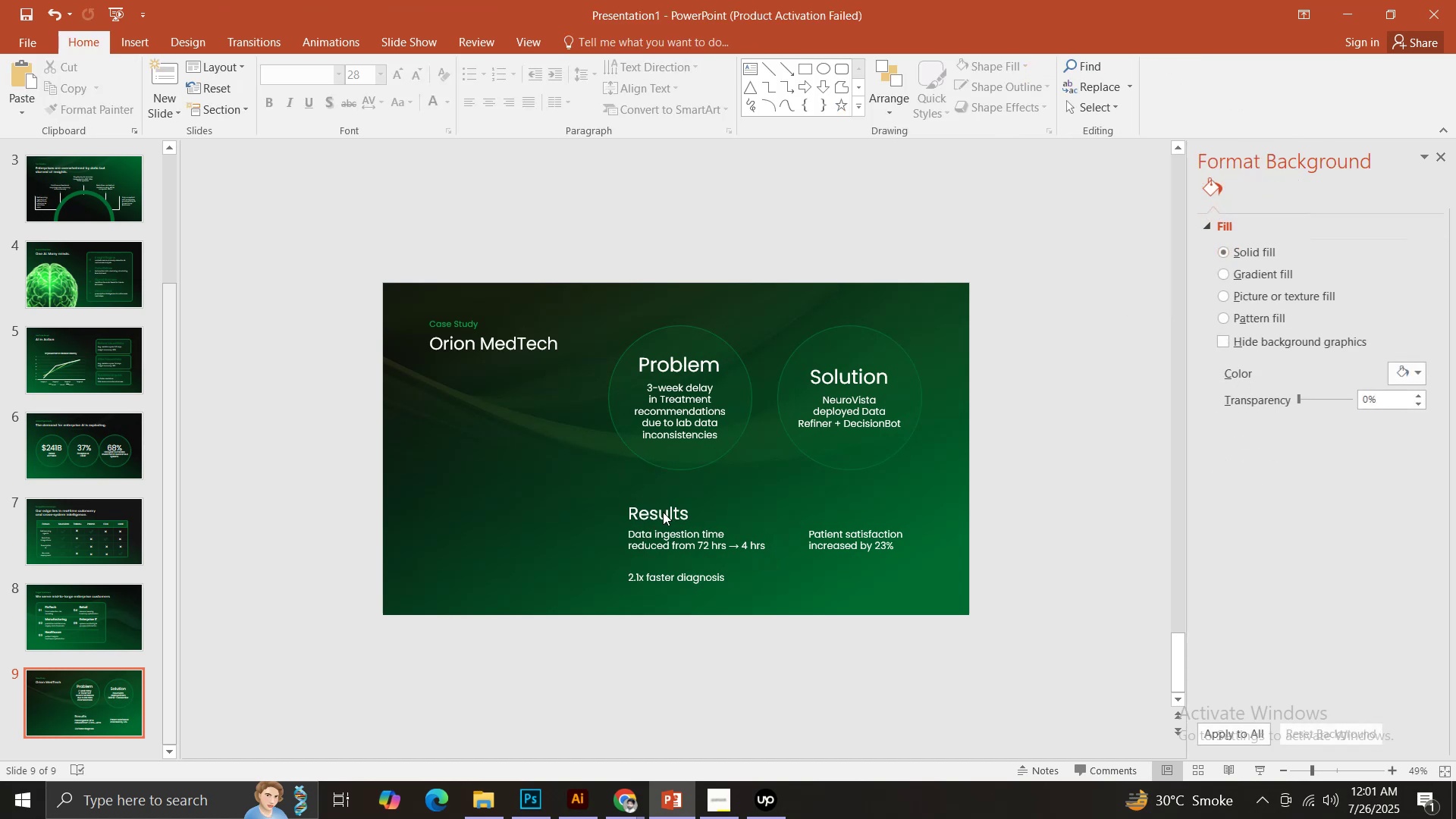 
double_click([663, 512])
 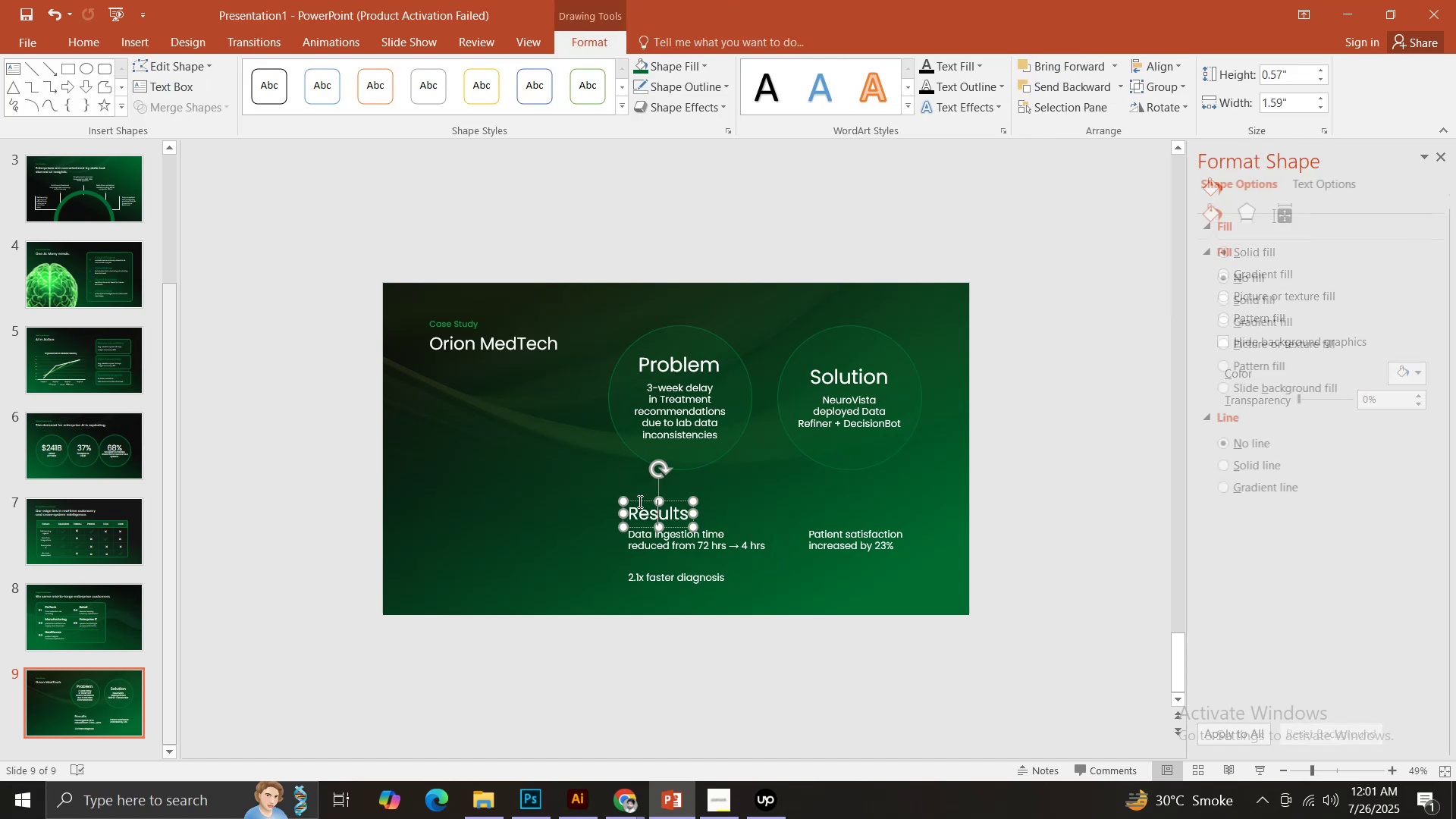 
left_click([639, 501])
 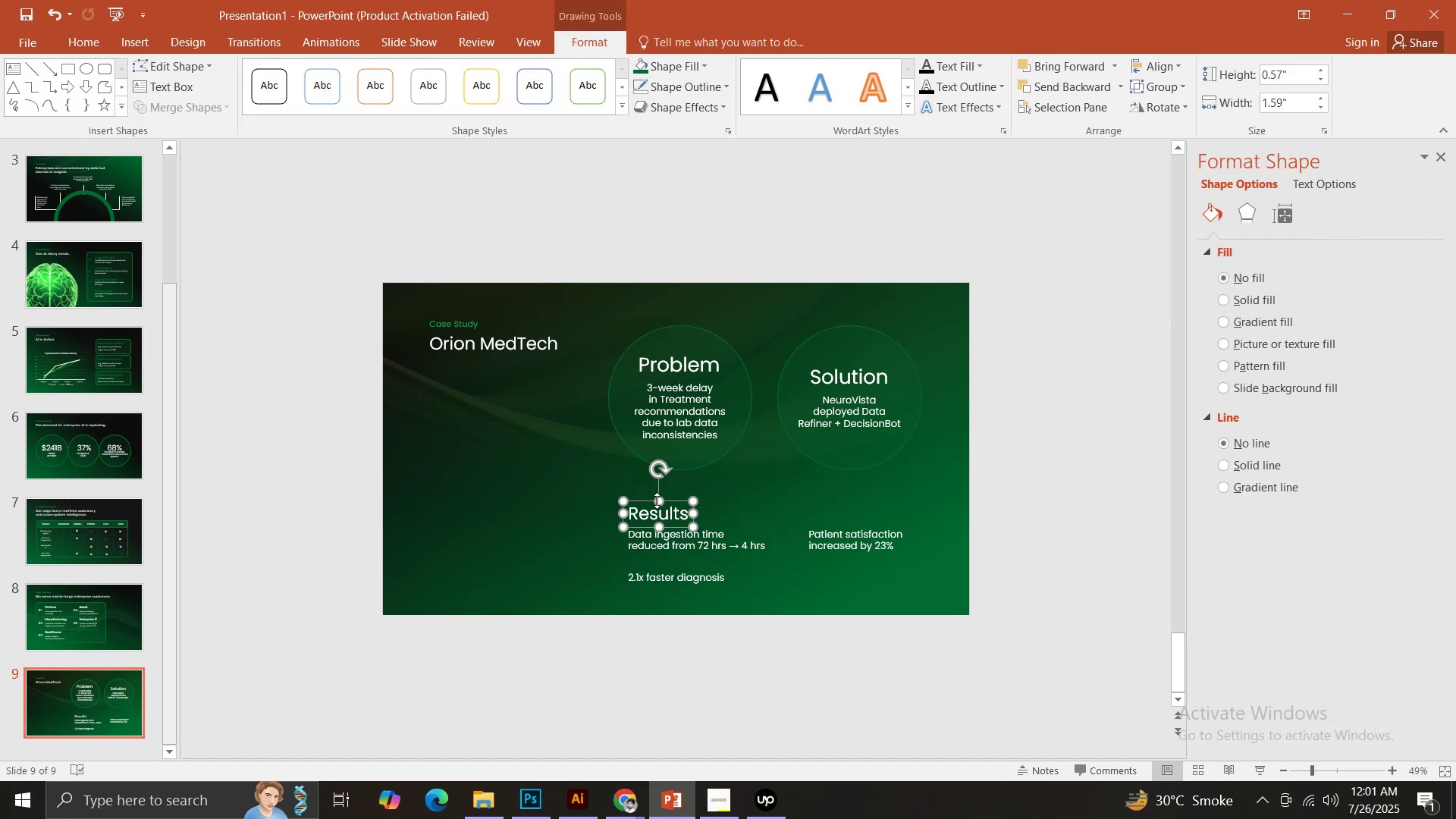 
key(ArrowUp)
 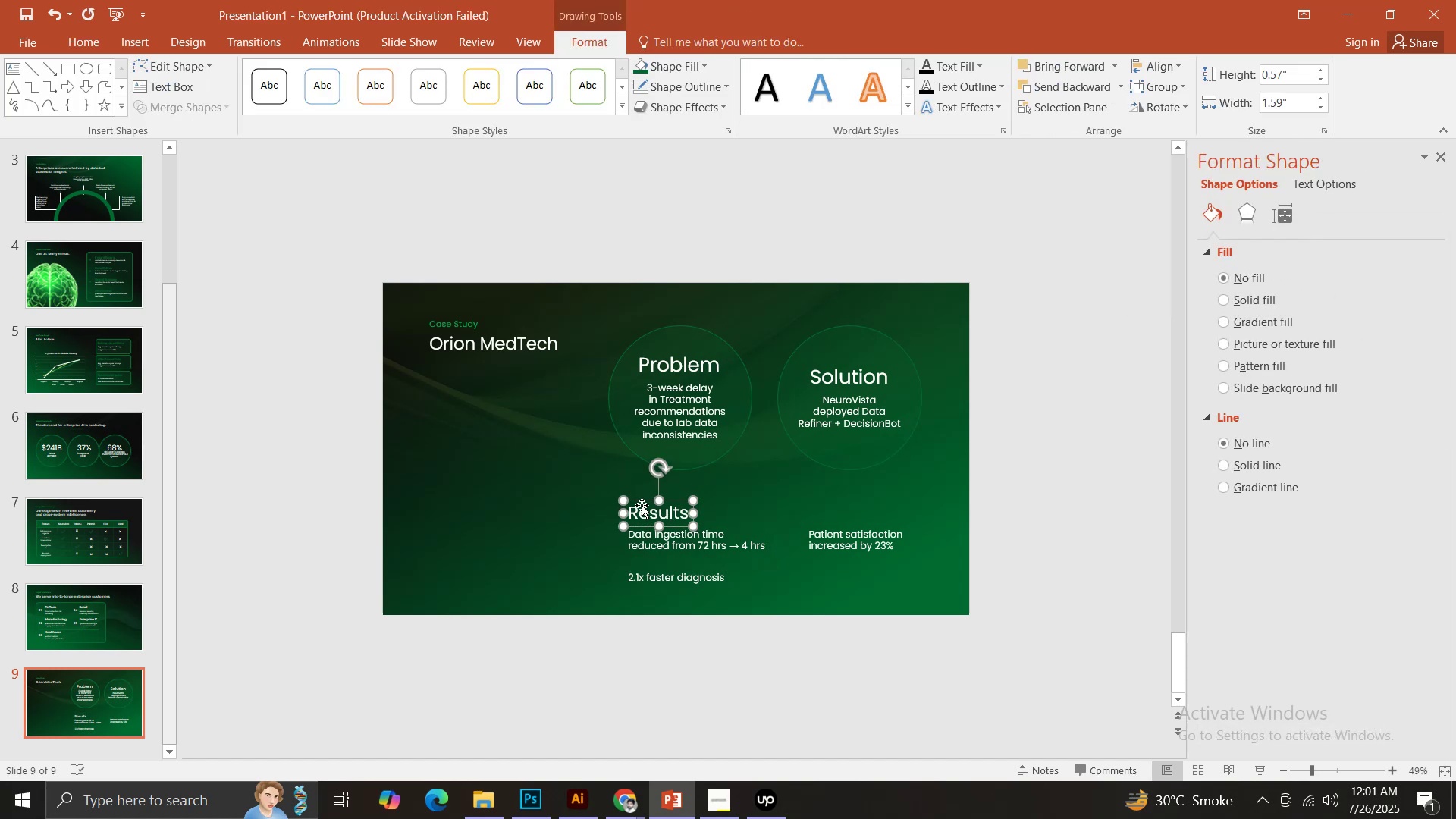 
key(ArrowUp)
 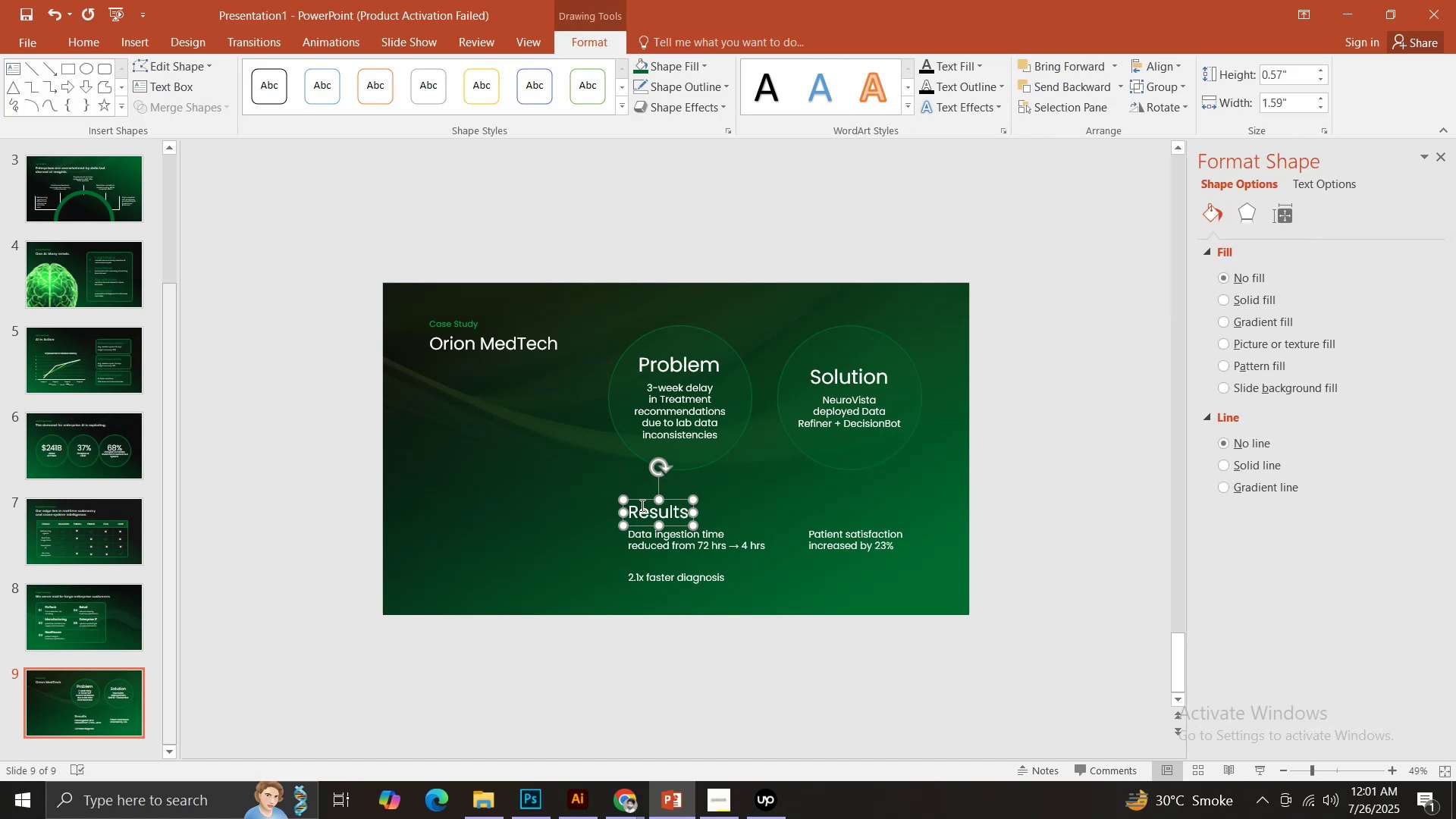 
key(ArrowUp)
 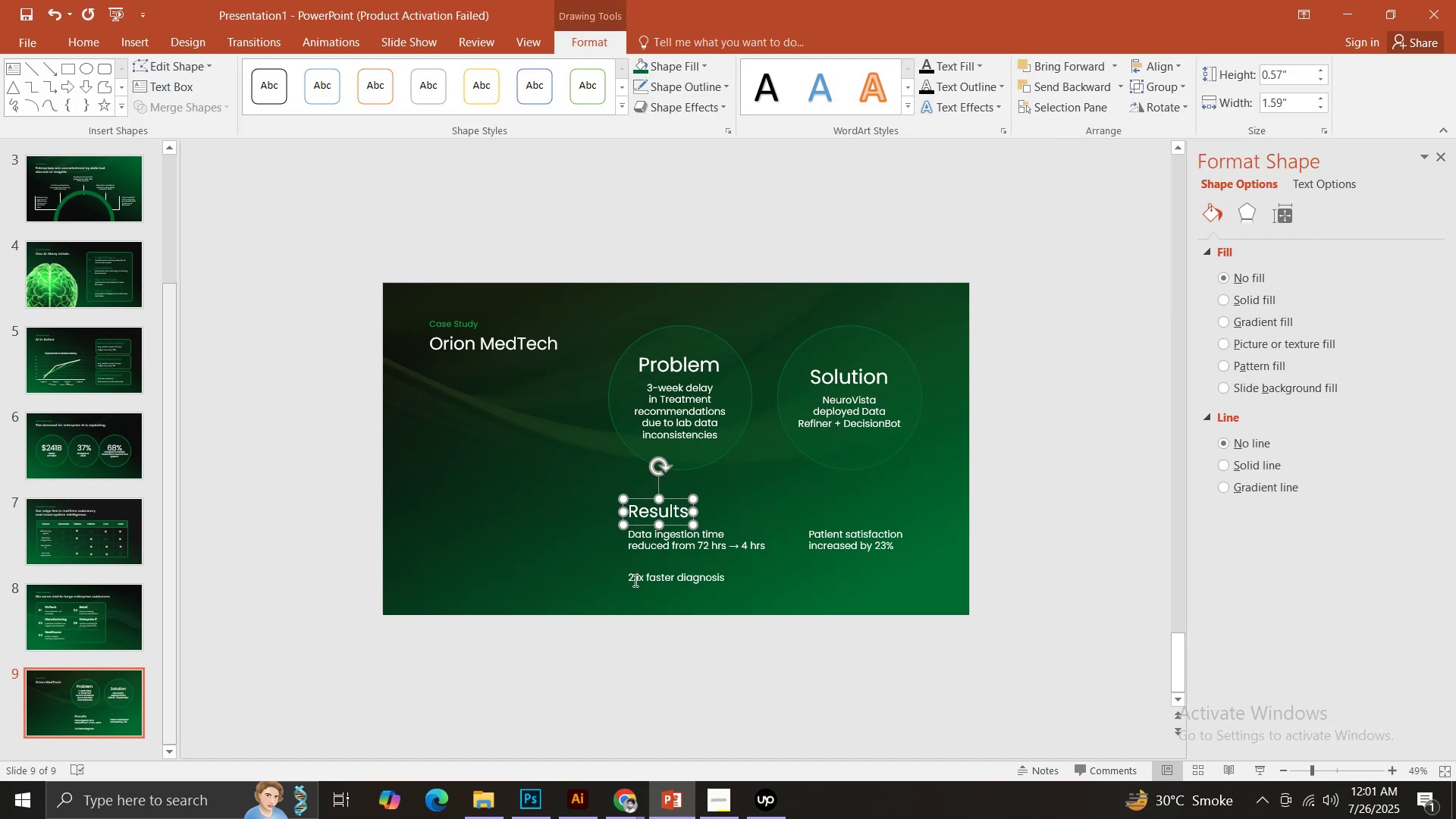 
key(ArrowUp)
 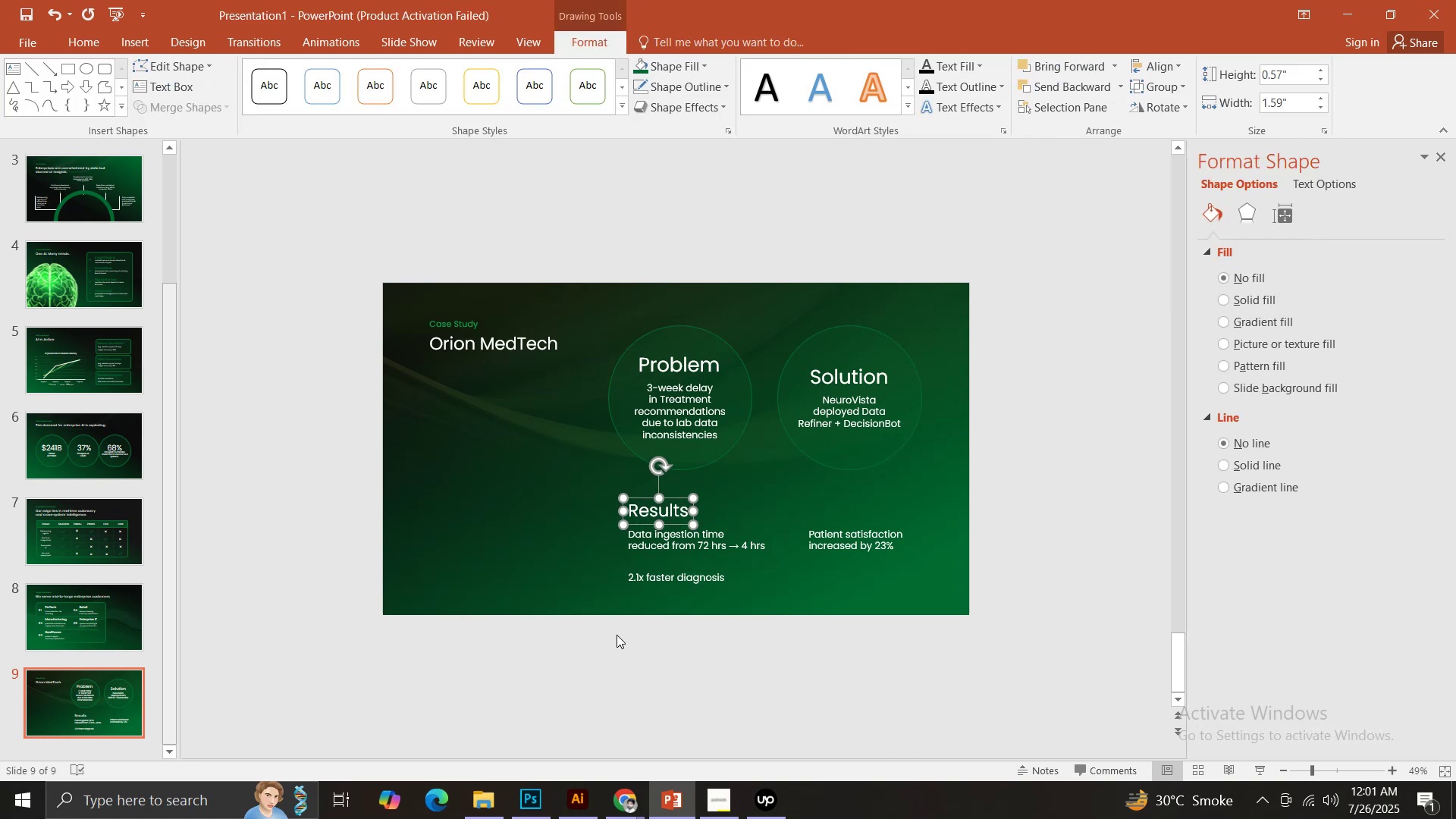 
key(ArrowUp)
 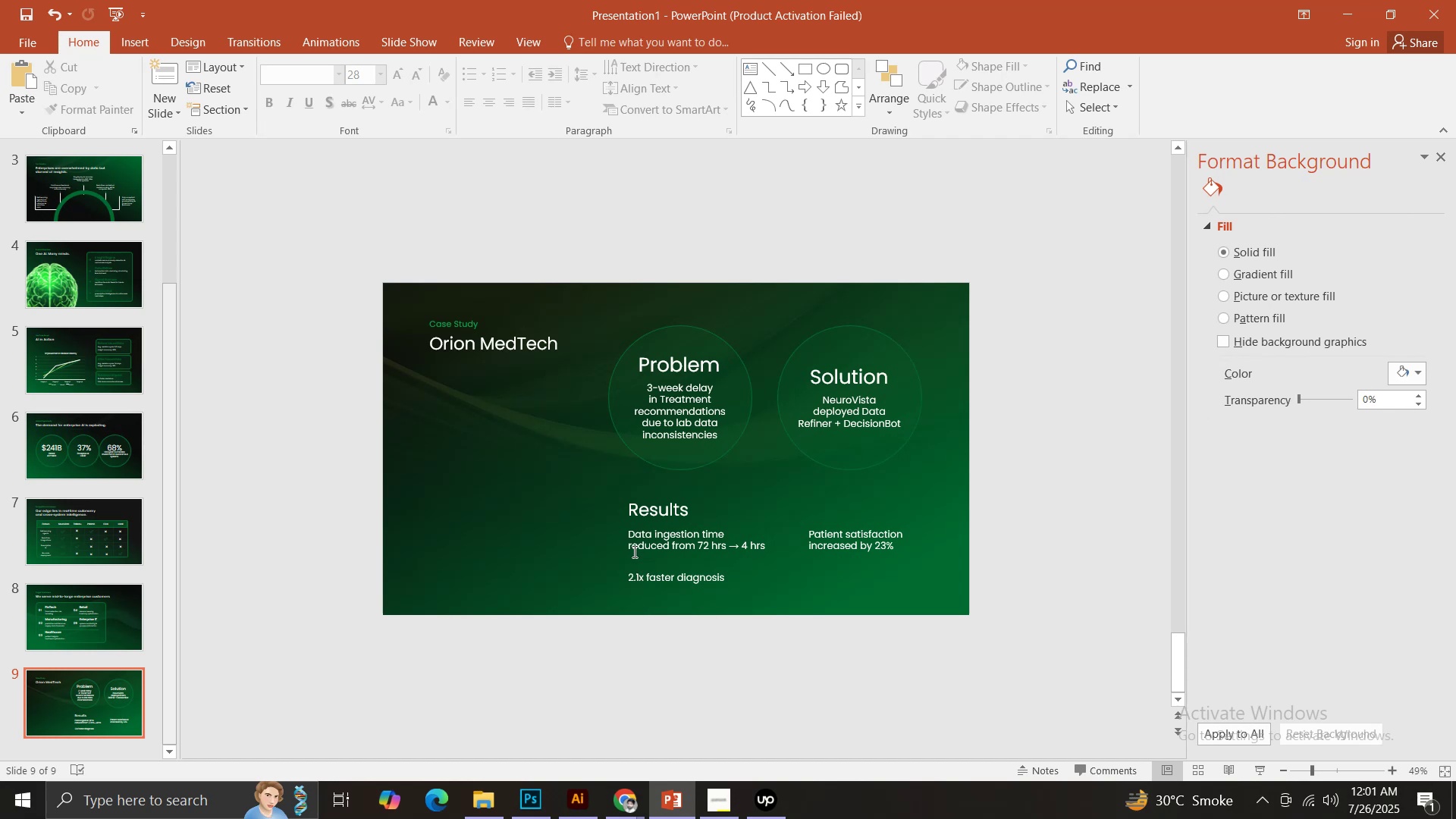 
wait(14.04)
 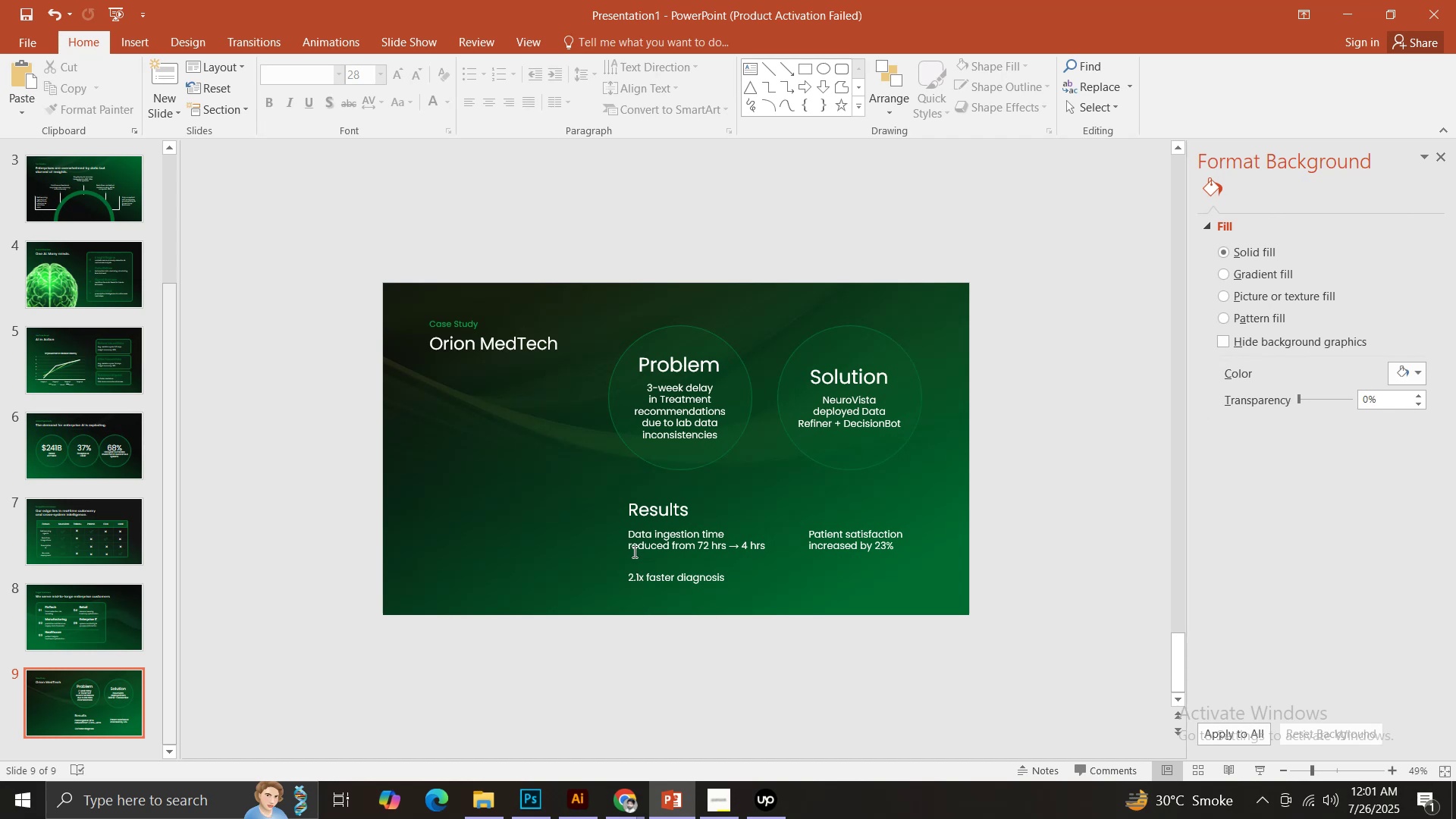 
left_click([848, 543])
 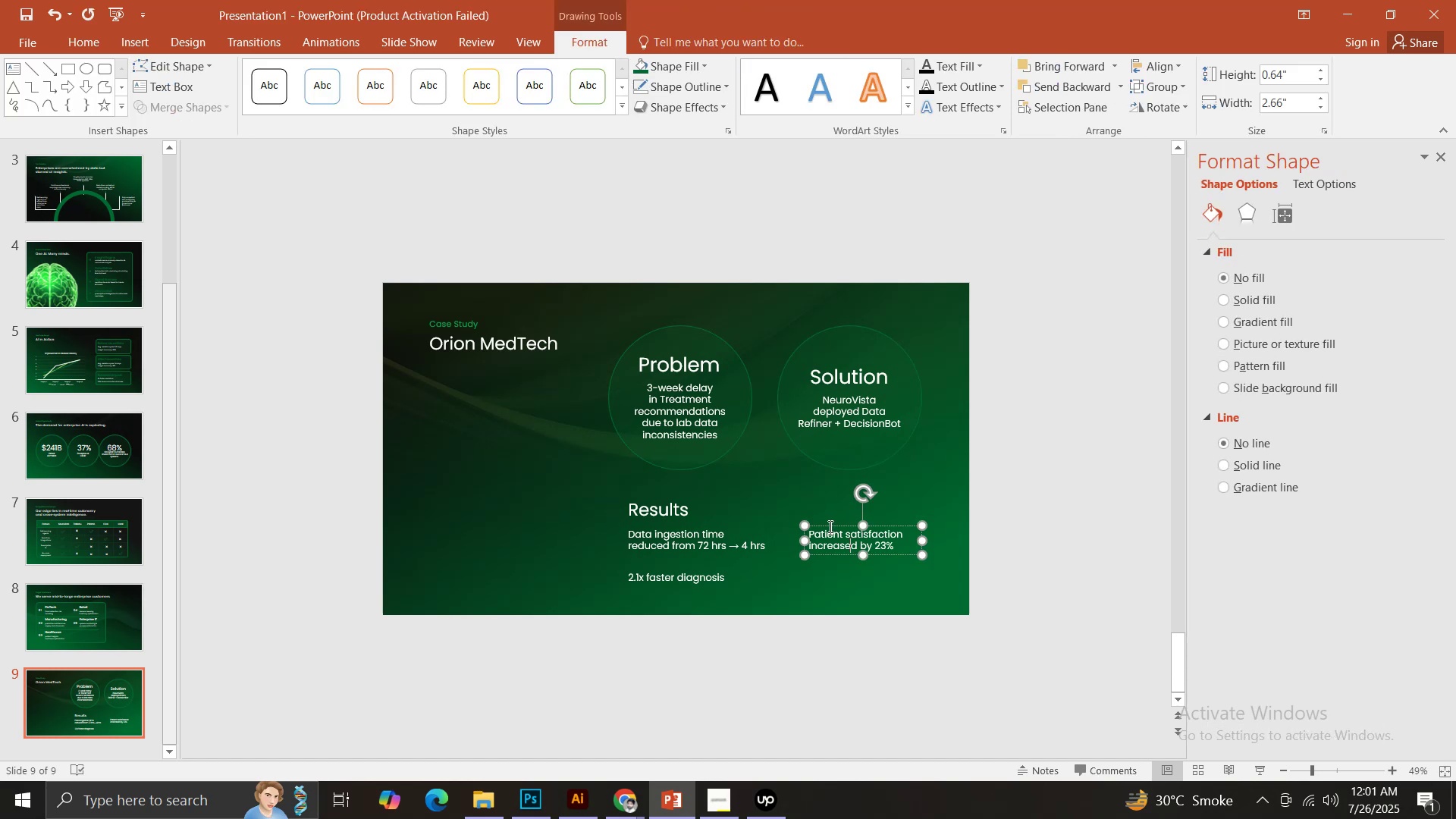 
left_click_drag(start_coordinate=[829, 526], to_coordinate=[851, 526])
 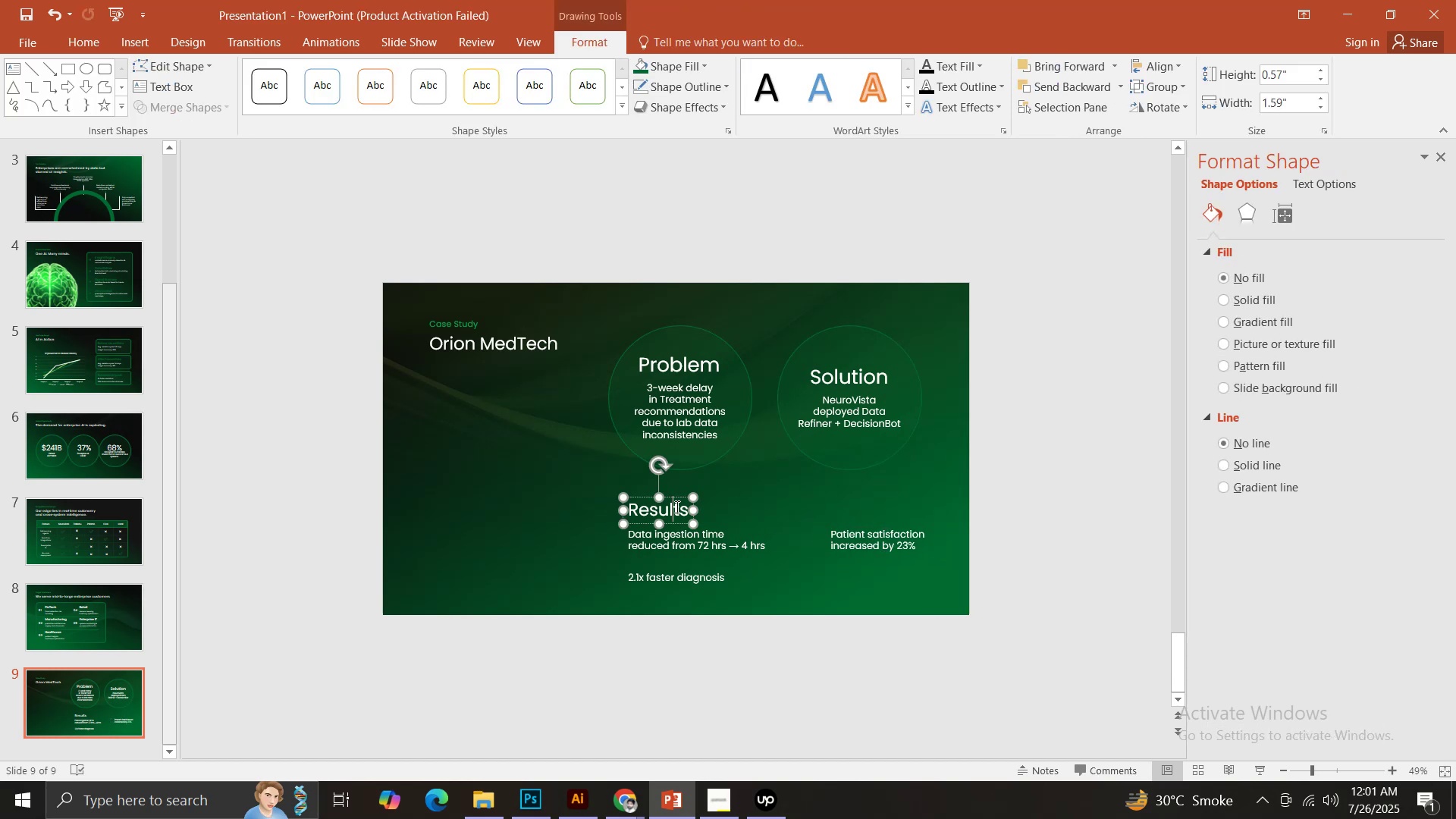 
hold_key(key=ShiftLeft, duration=0.74)
 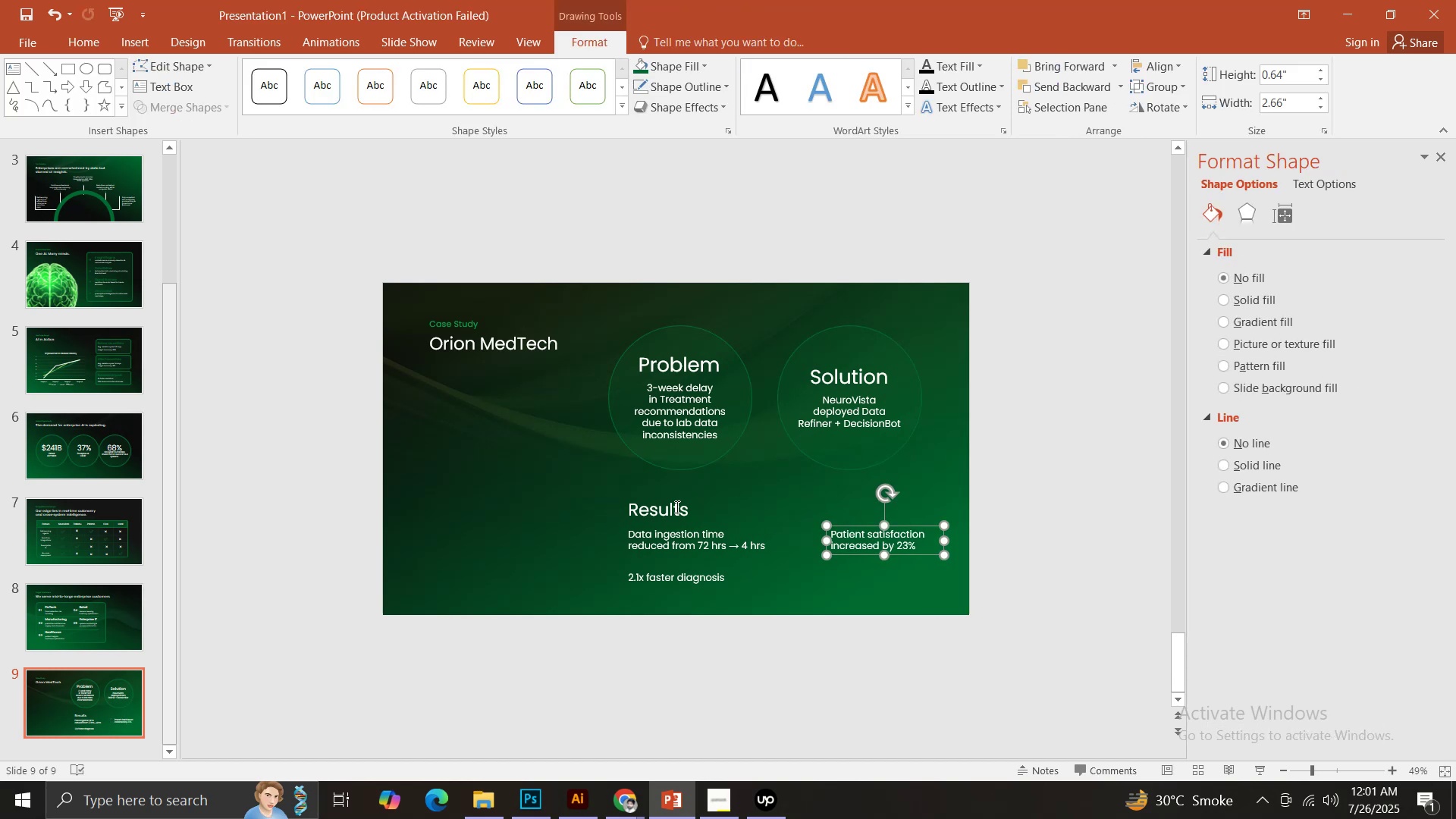 
left_click([676, 507])
 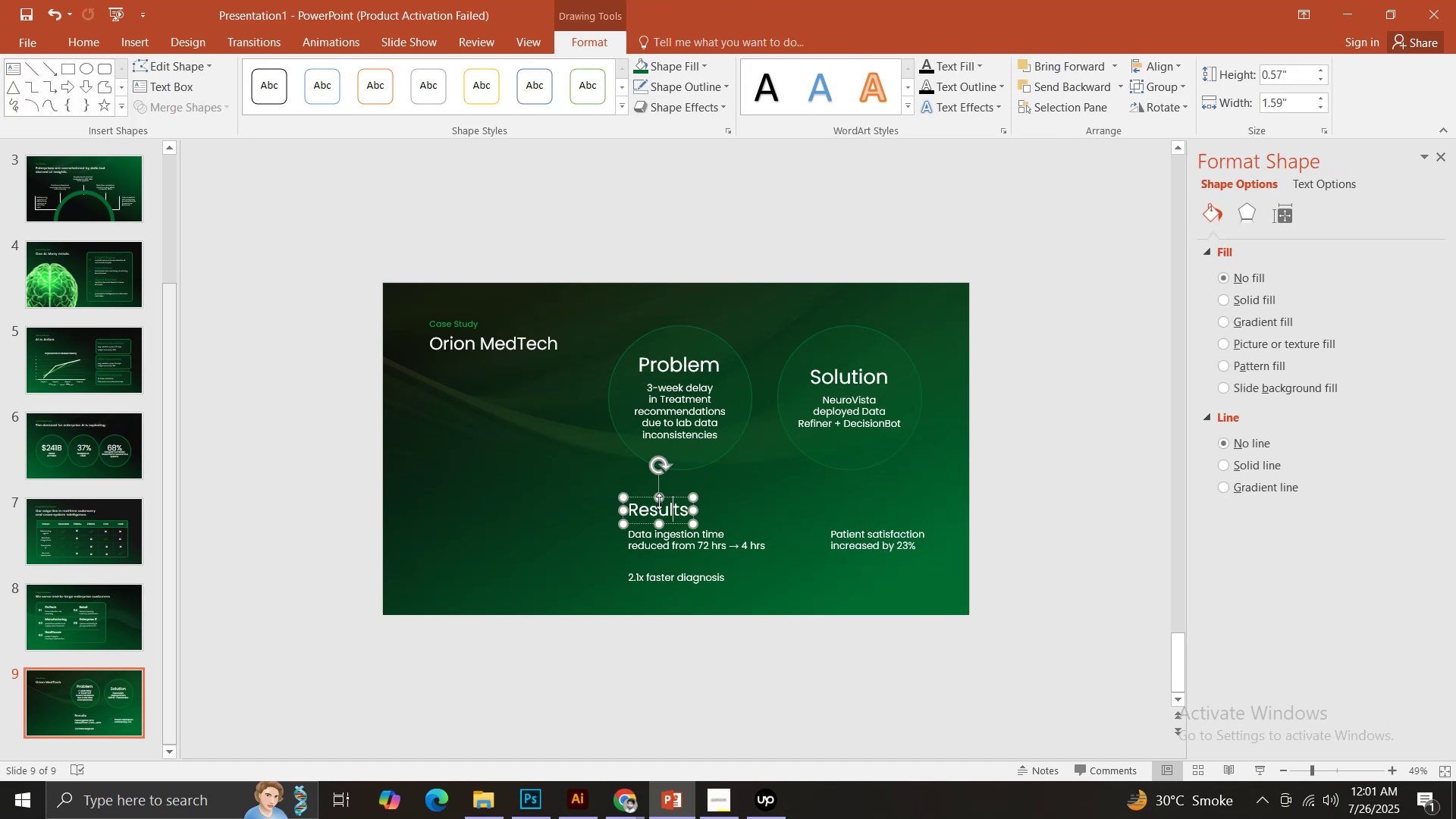 
hold_key(key=ControlLeft, duration=1.04)
left_click_drag(start_coordinate=[645, 496], to_coordinate=[574, 532])
 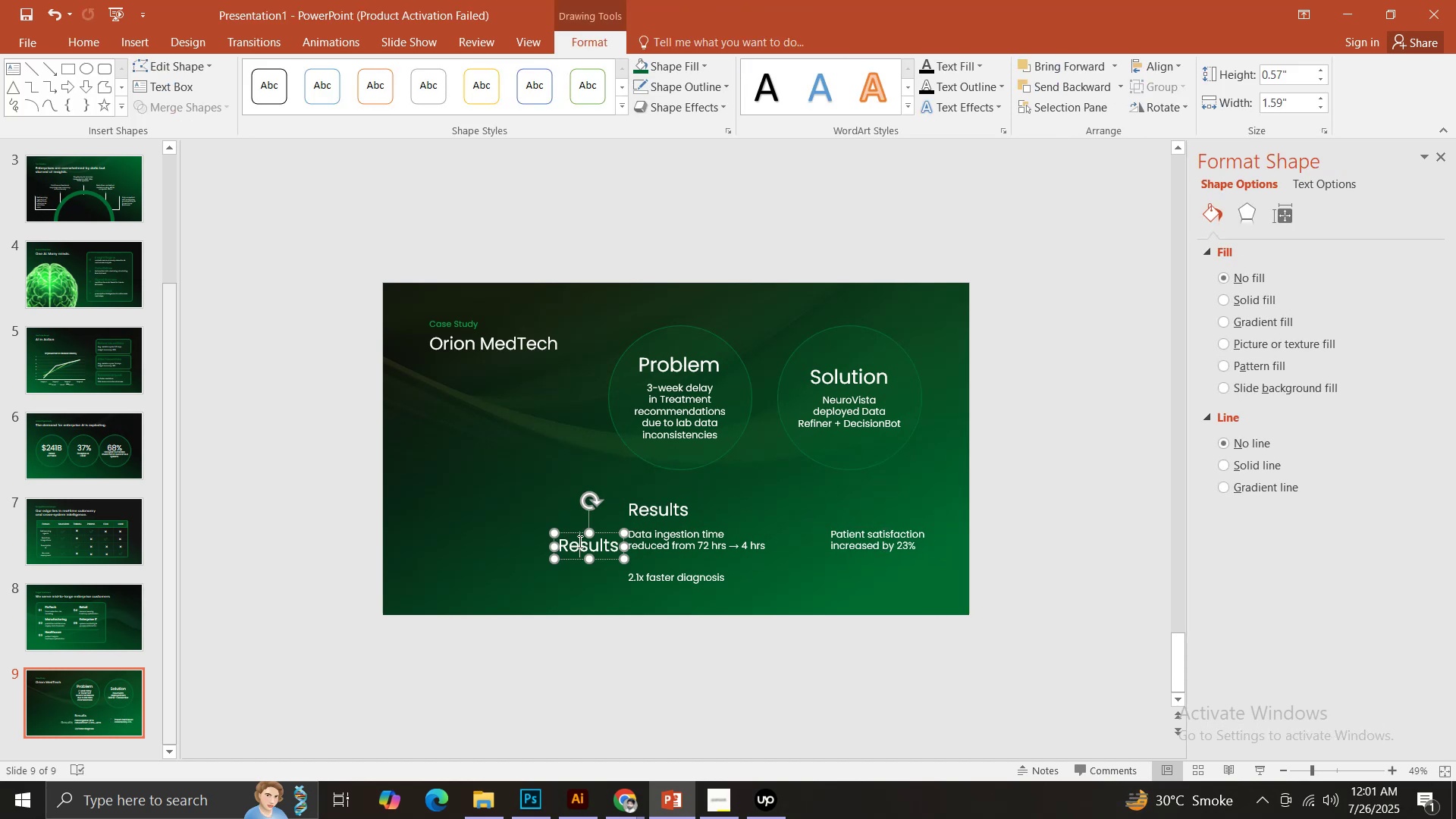 
left_click([579, 541])
 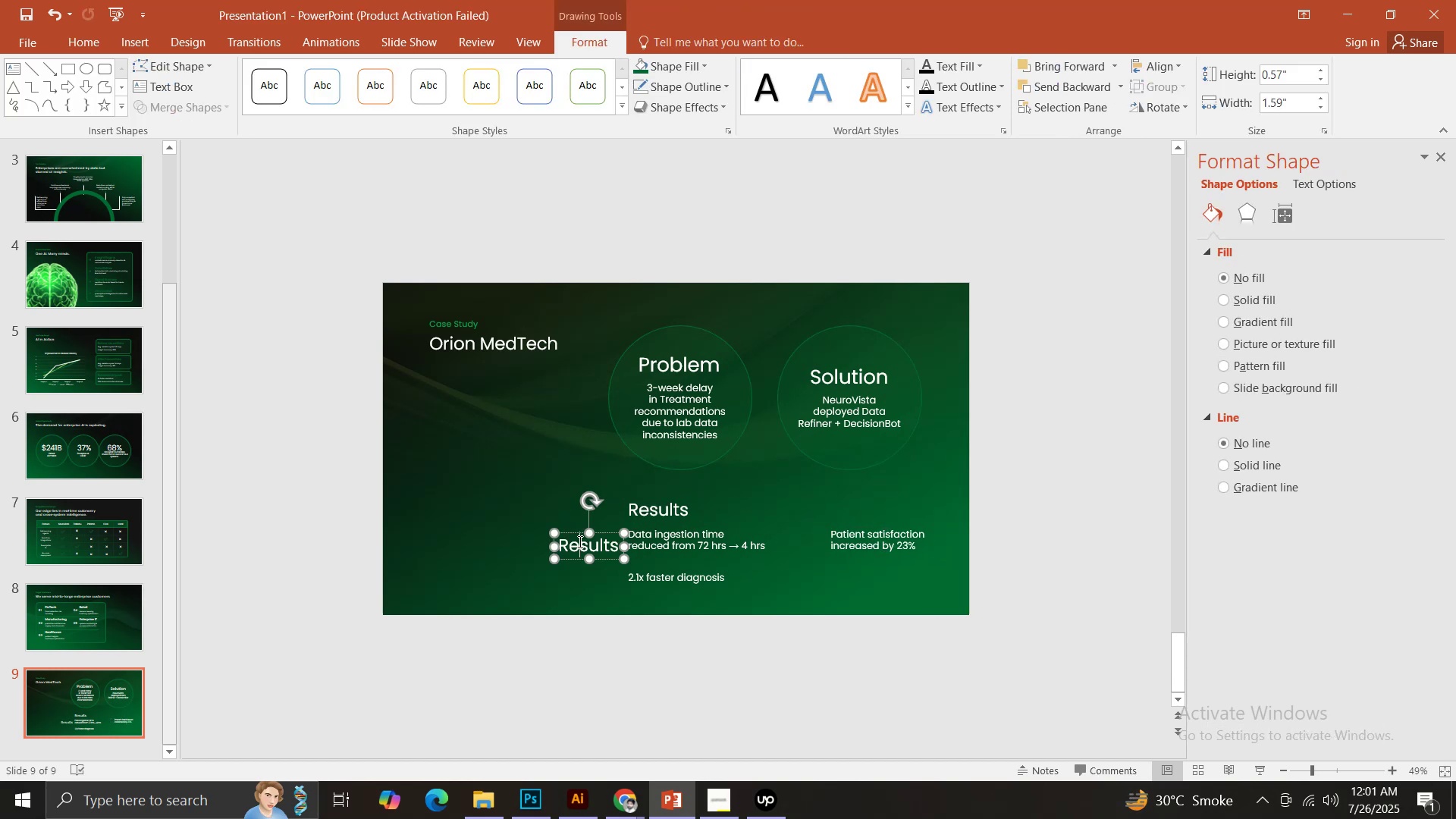 
key(Control+ControlLeft)
 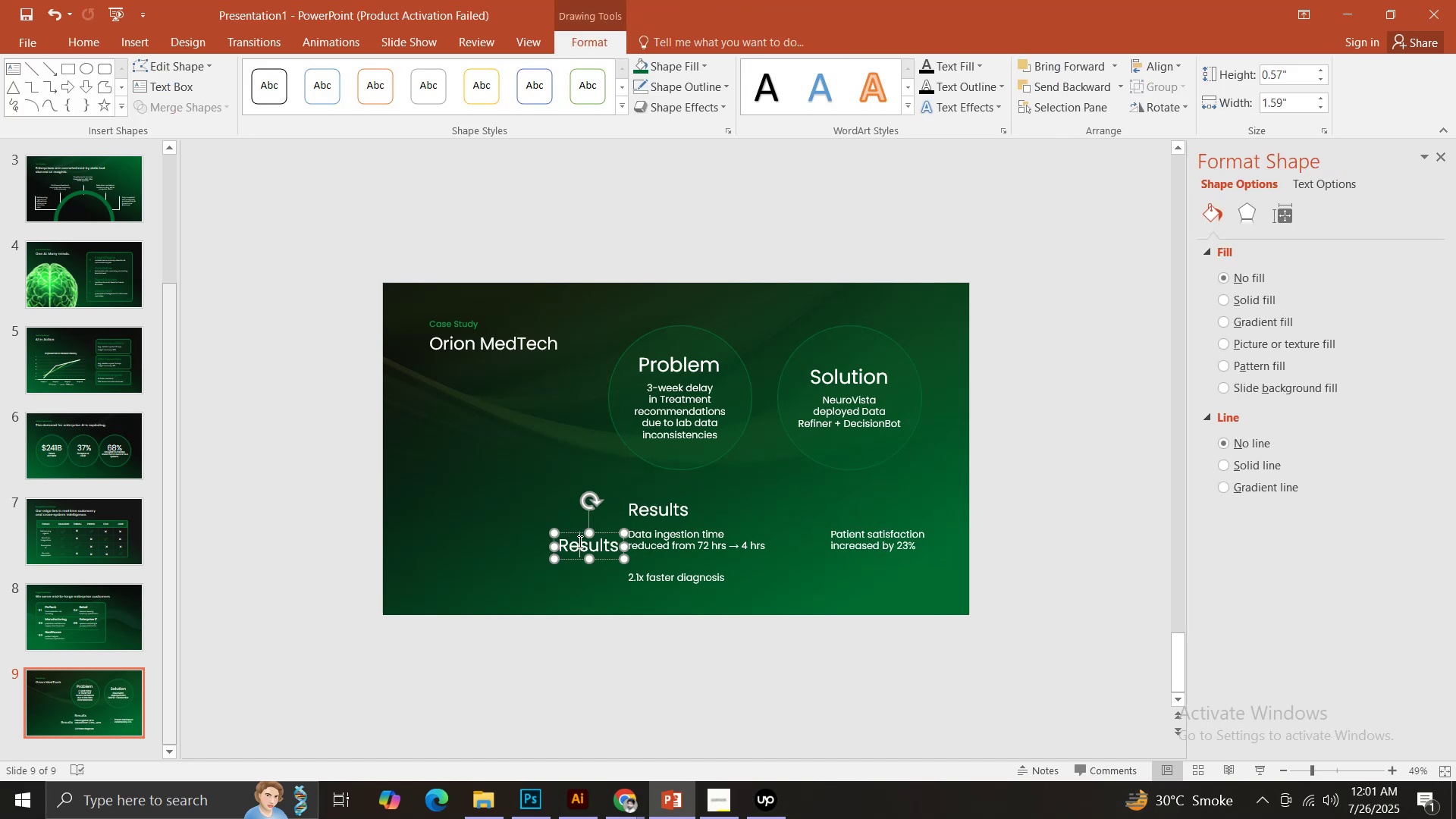 
key(Control+A)
 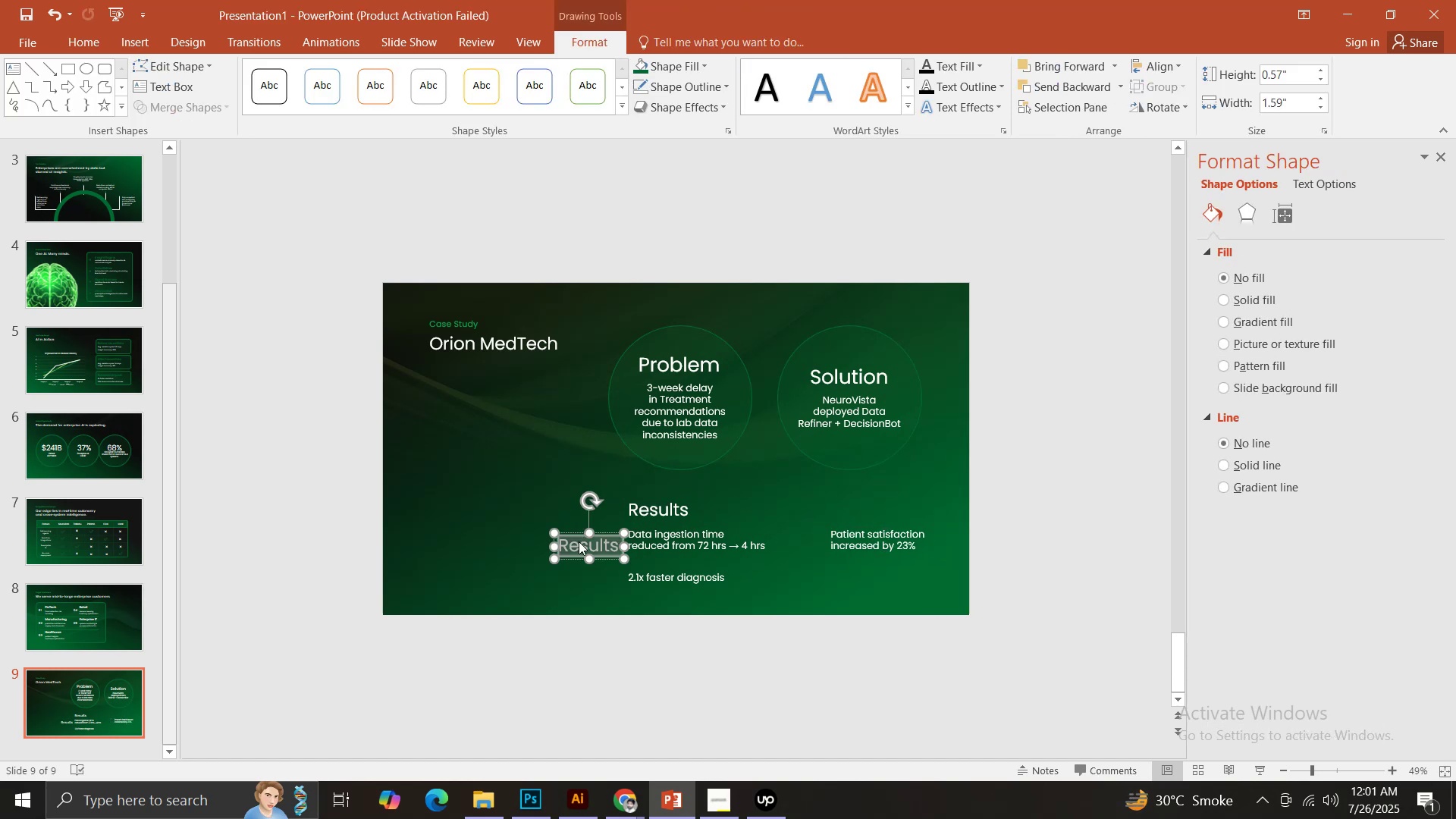 
type(01)
 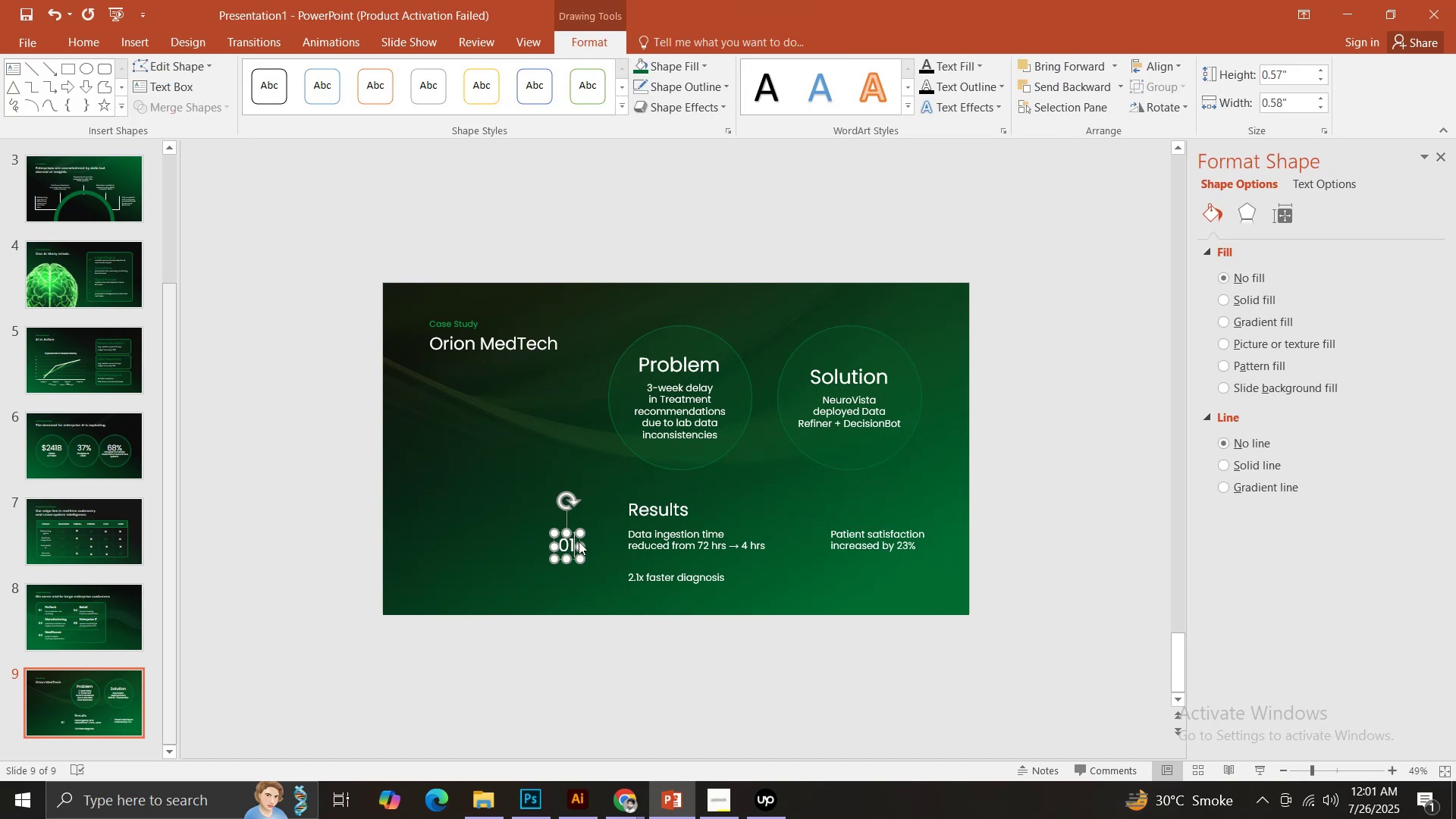 
key(Control+ControlLeft)
 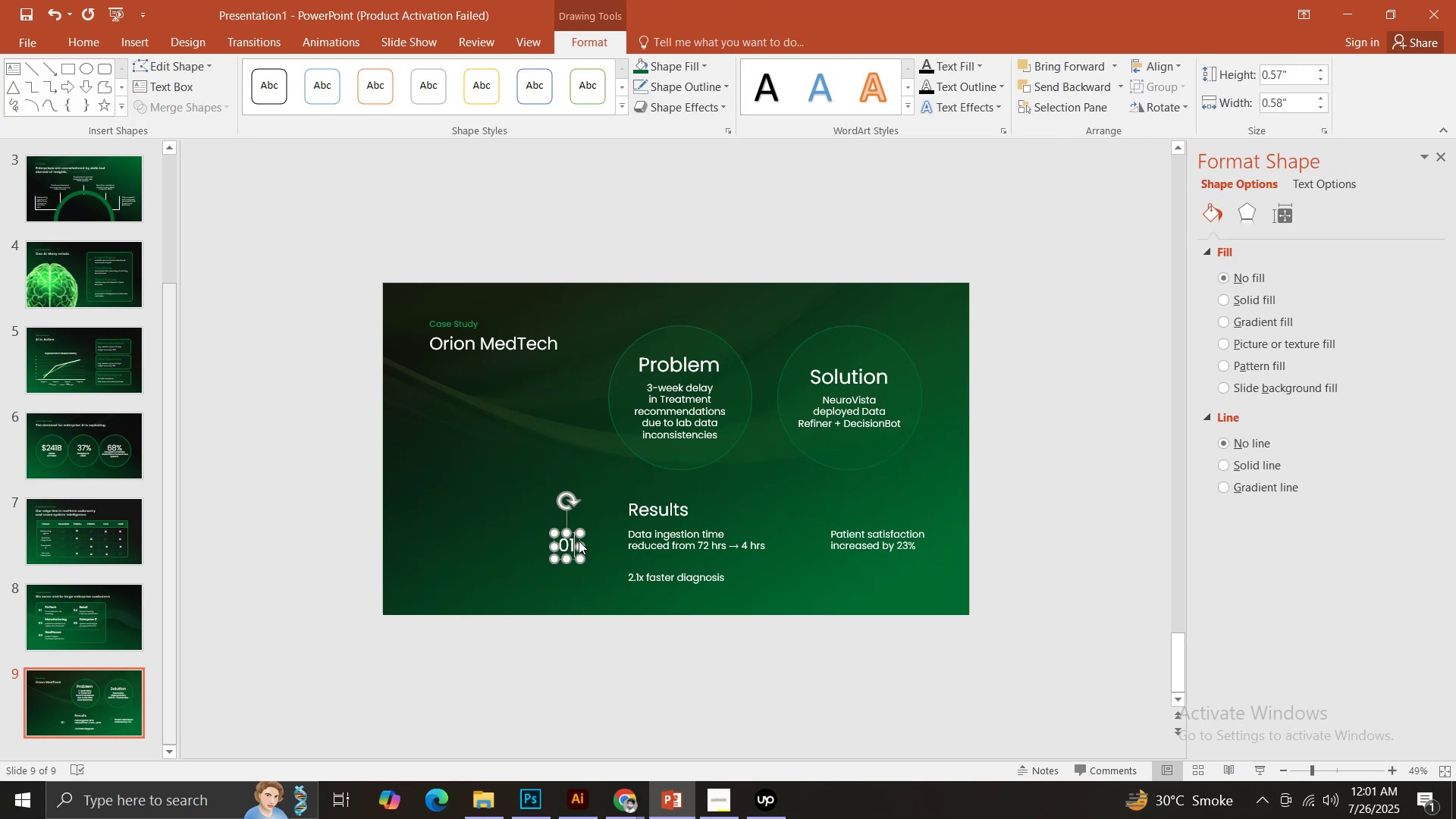 
key(Control+A)
 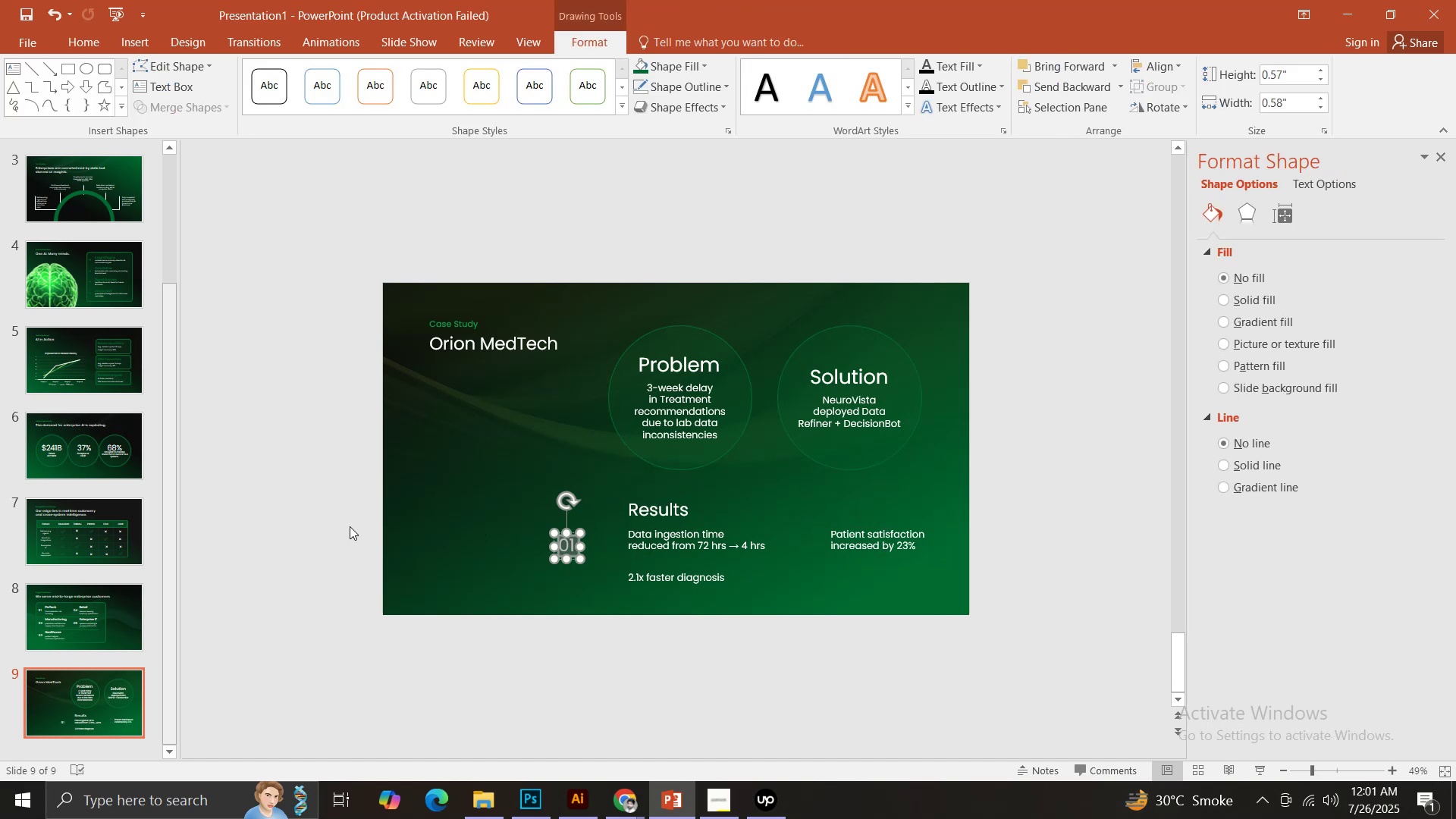 
left_click([332, 522])
 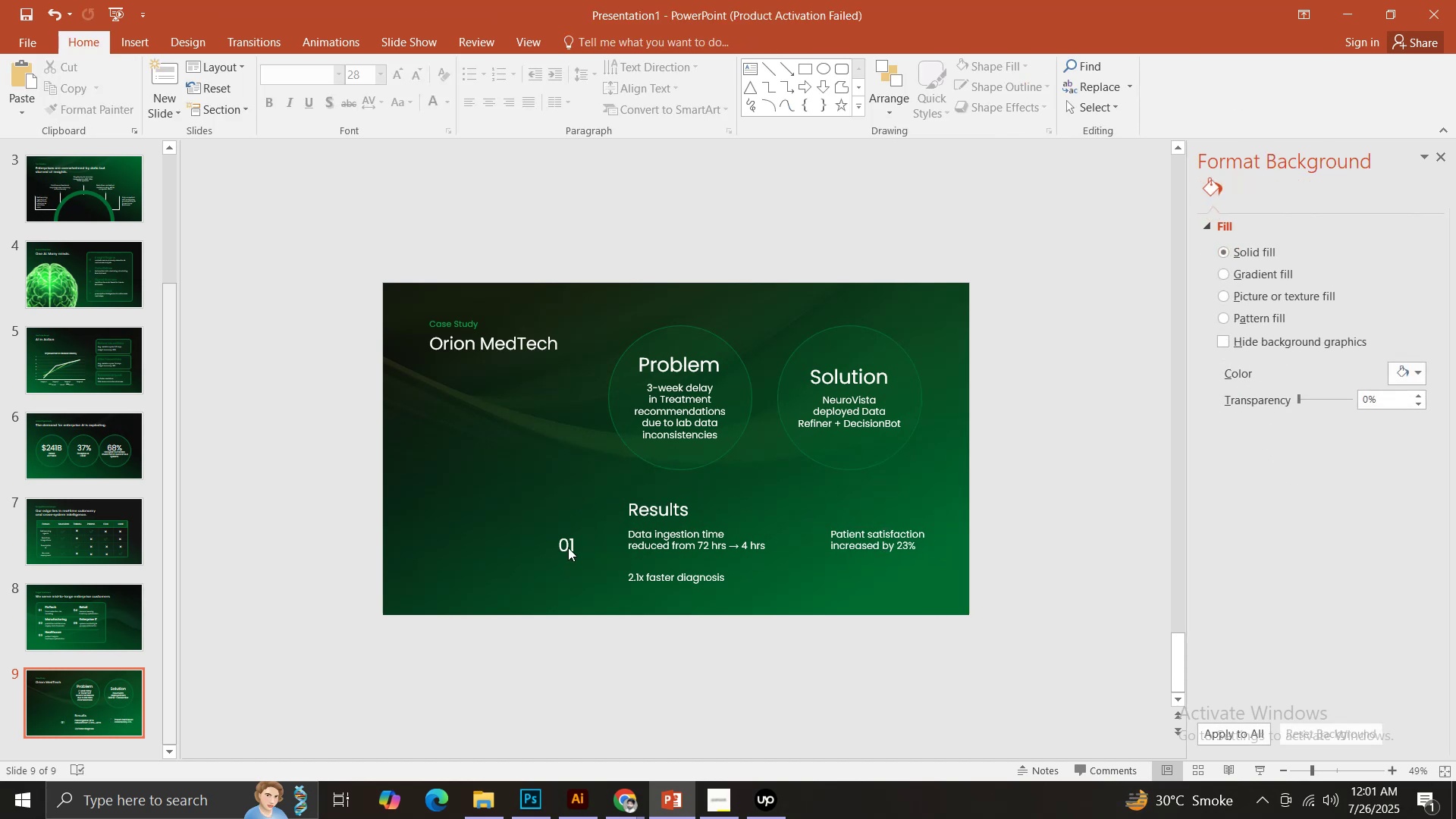 
left_click([568, 548])
 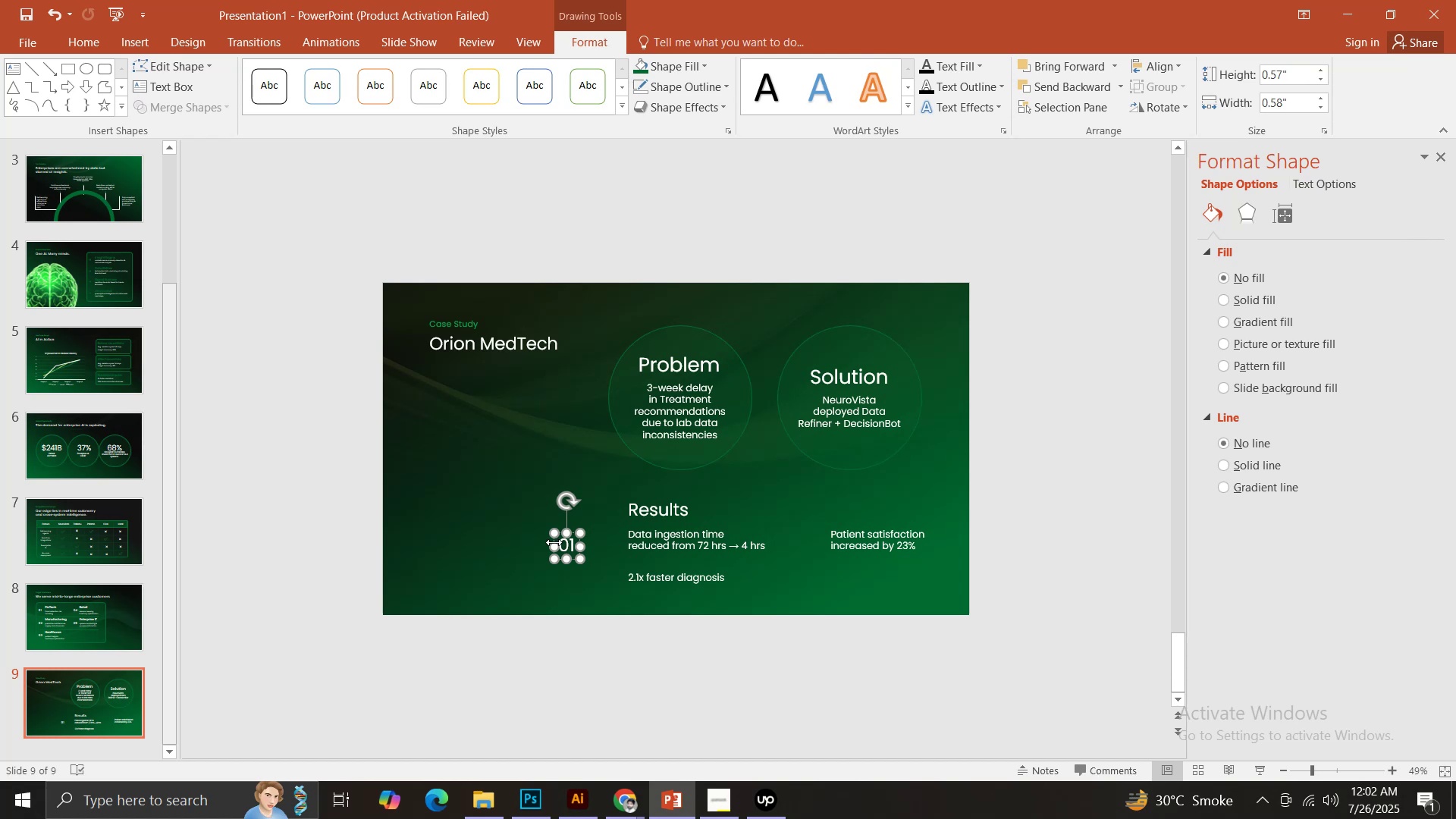 
left_click([548, 604])
 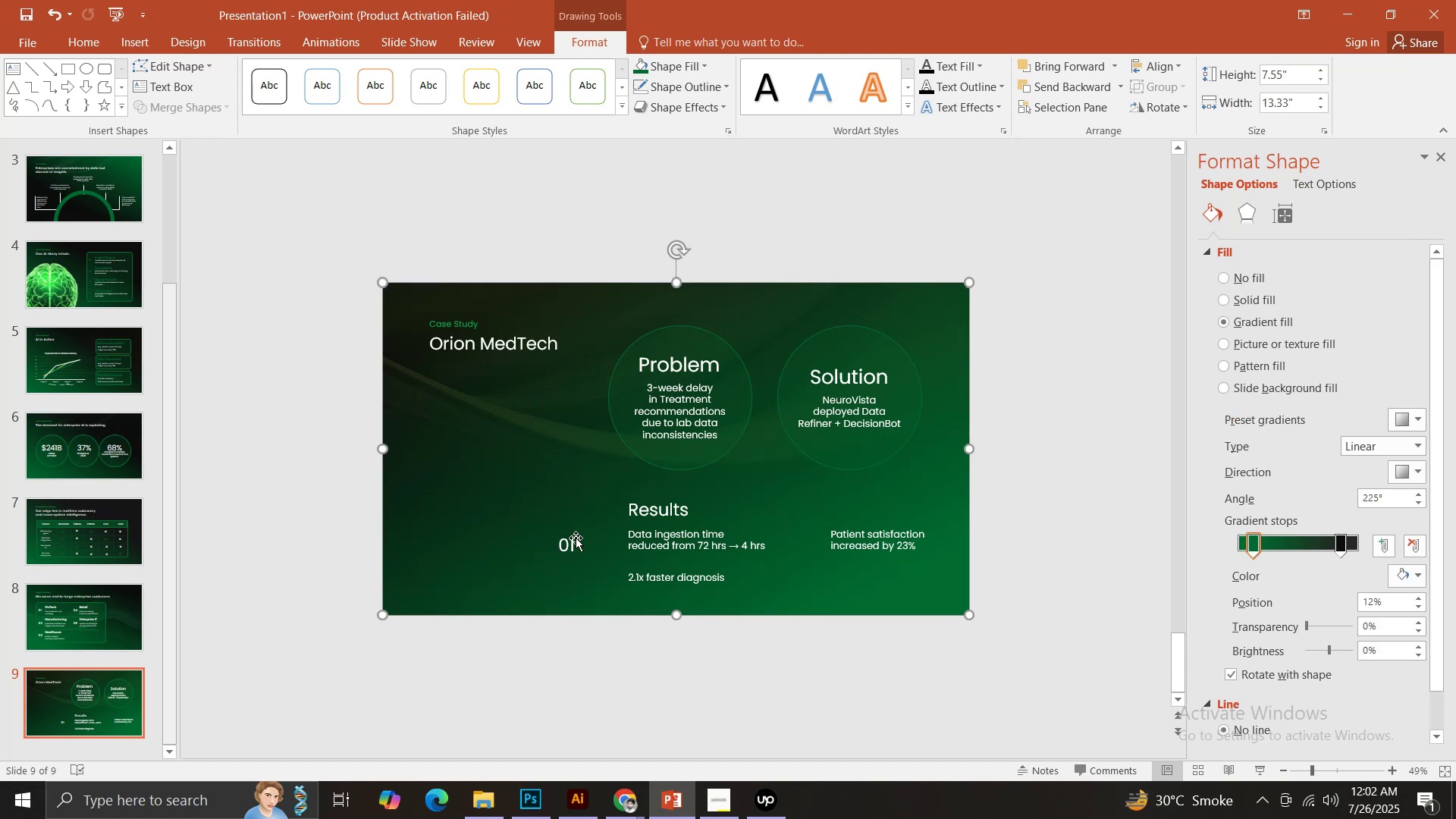 
double_click([576, 538])
 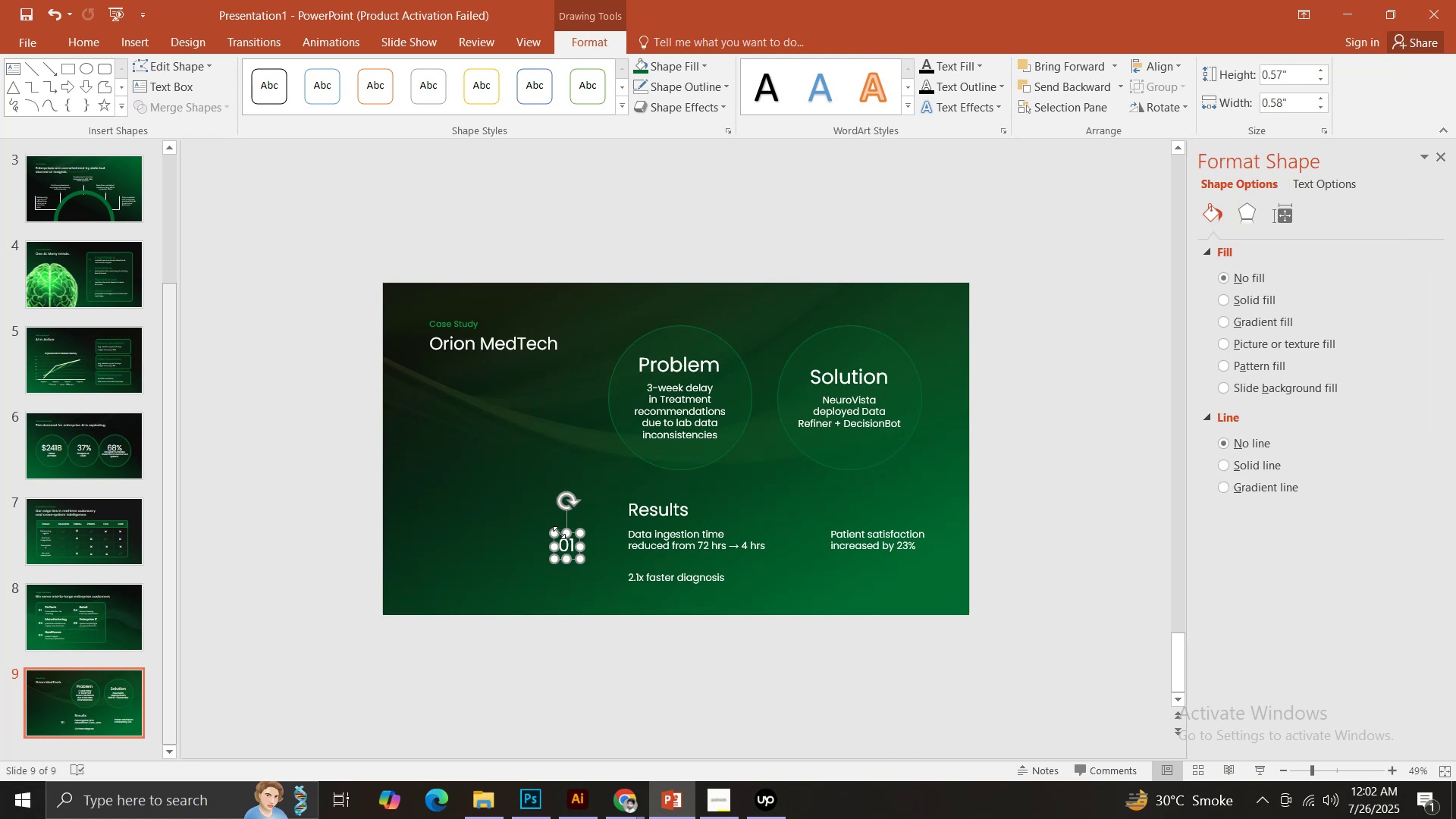 
left_click_drag(start_coordinate=[560, 532], to_coordinate=[610, 527])
 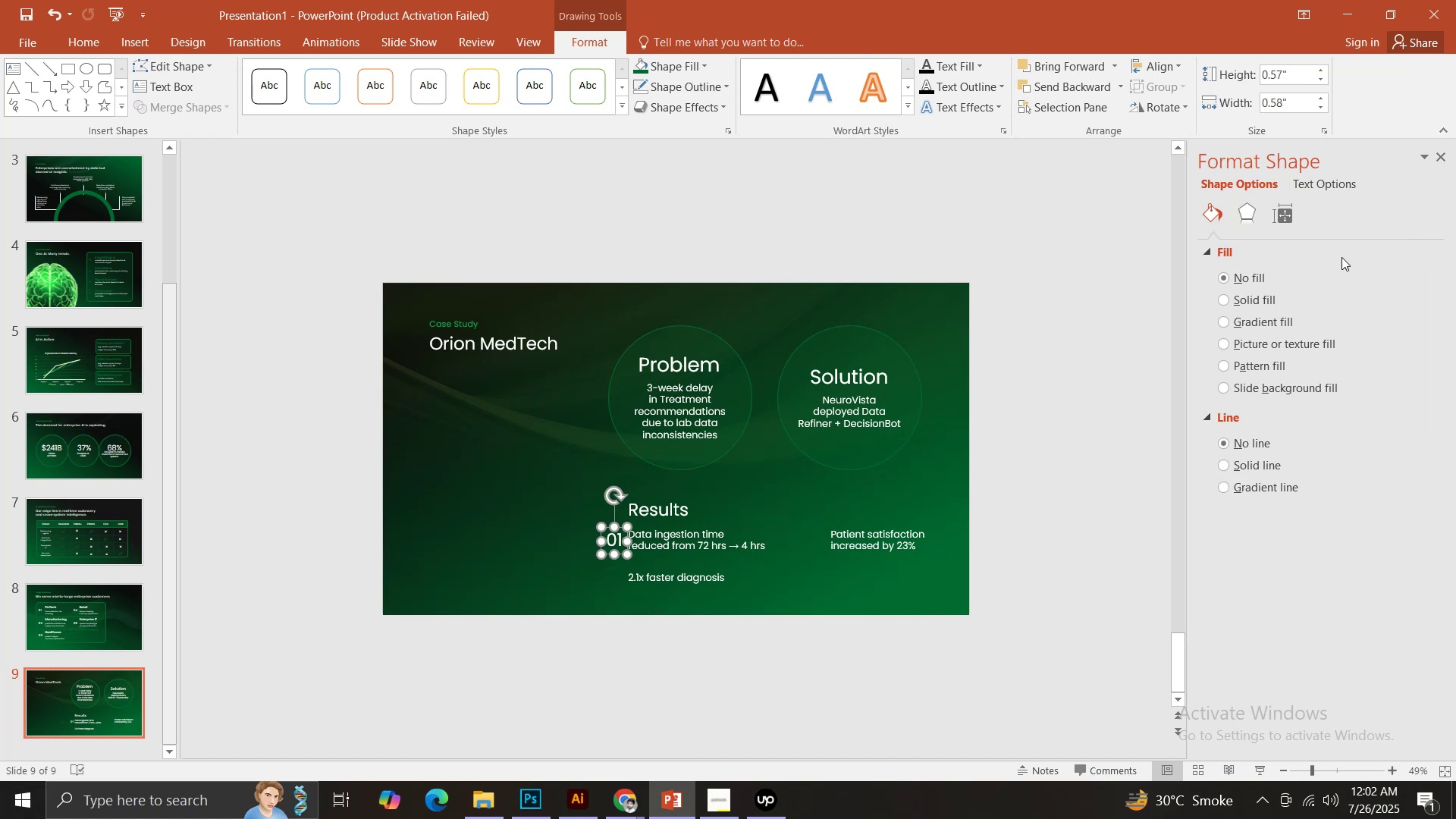 
left_click_drag(start_coordinate=[1332, 170], to_coordinate=[1335, 174])
 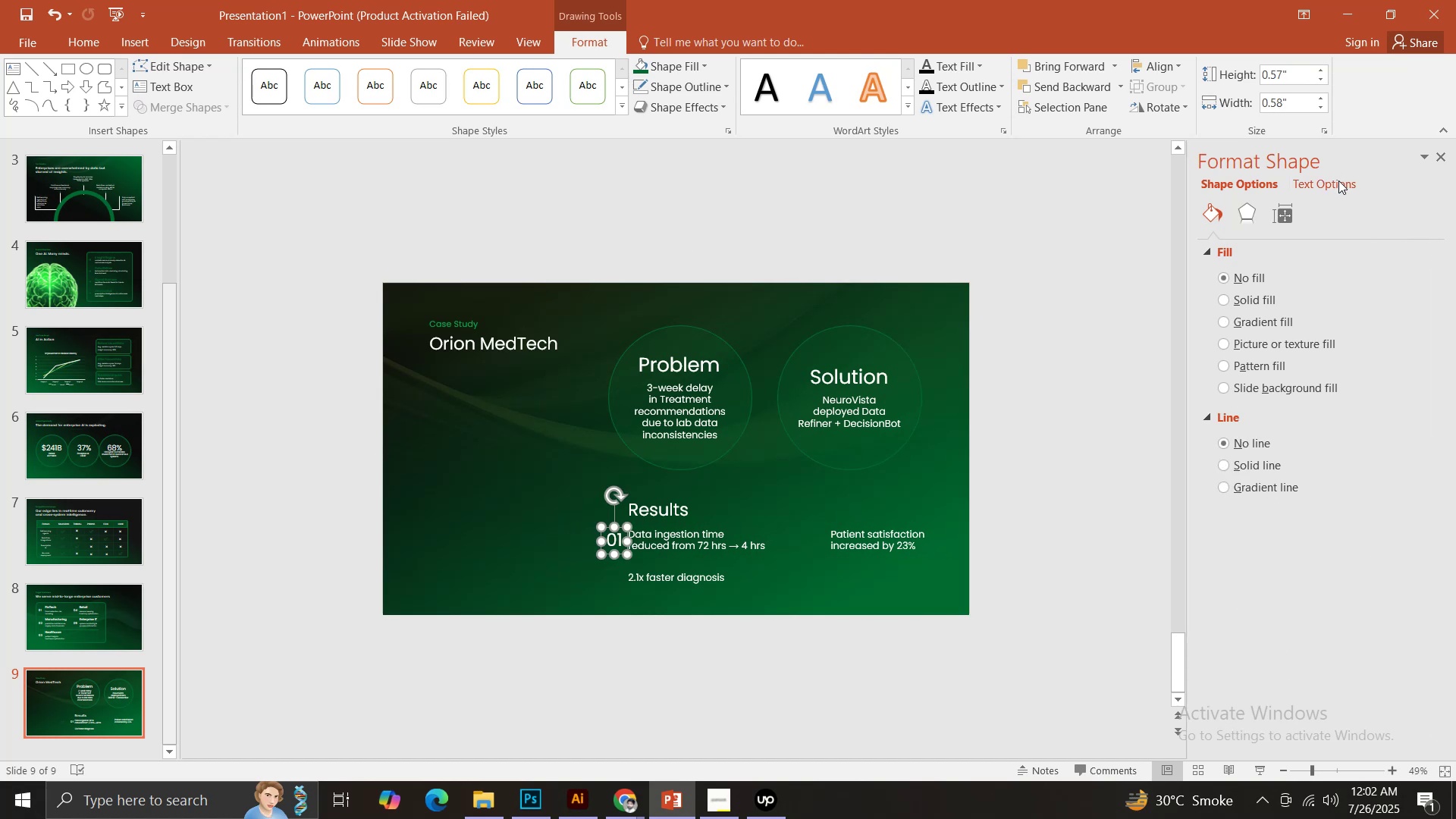 
double_click([1338, 180])
 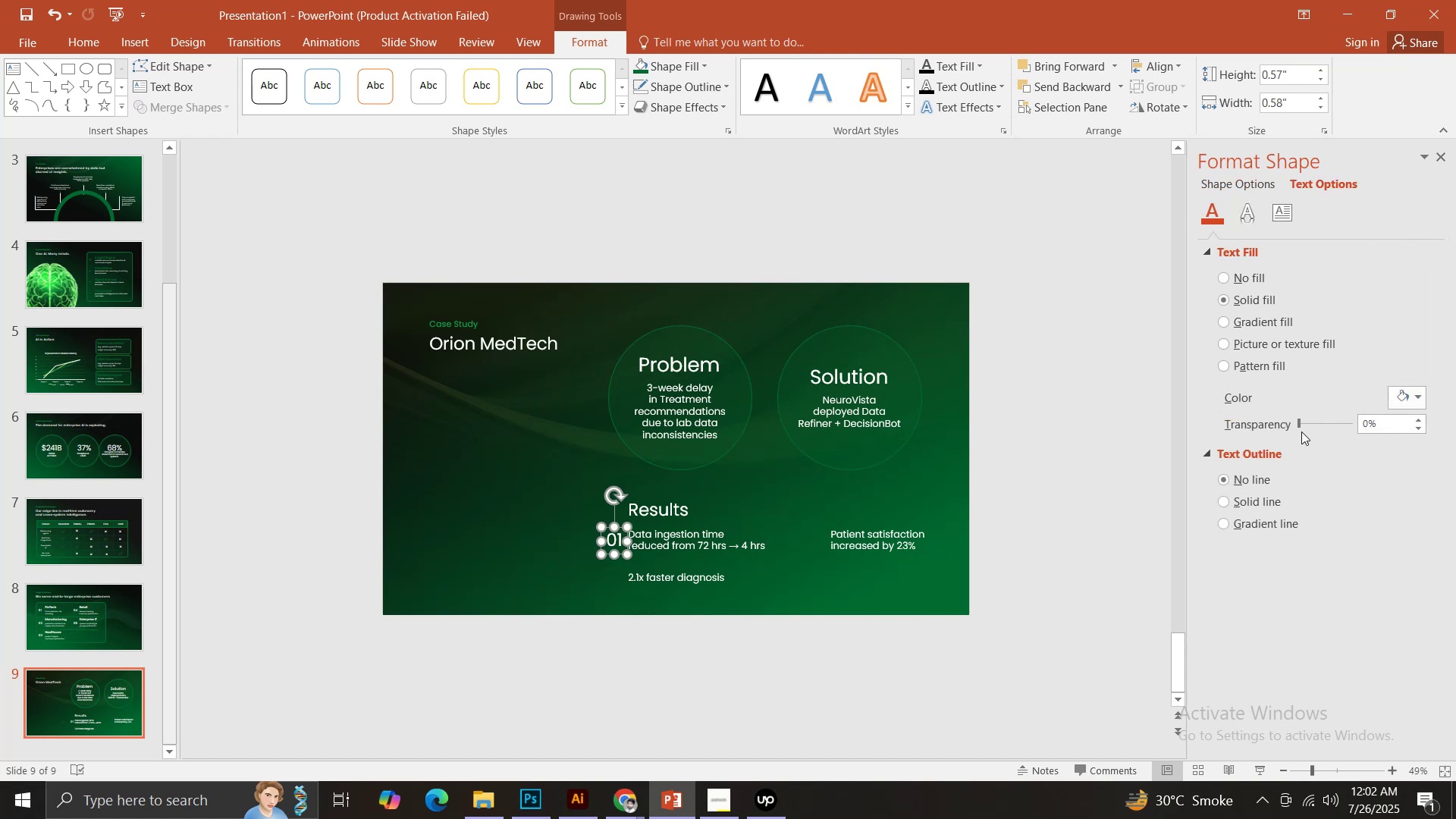 
left_click_drag(start_coordinate=[1298, 427], to_coordinate=[1341, 430])
 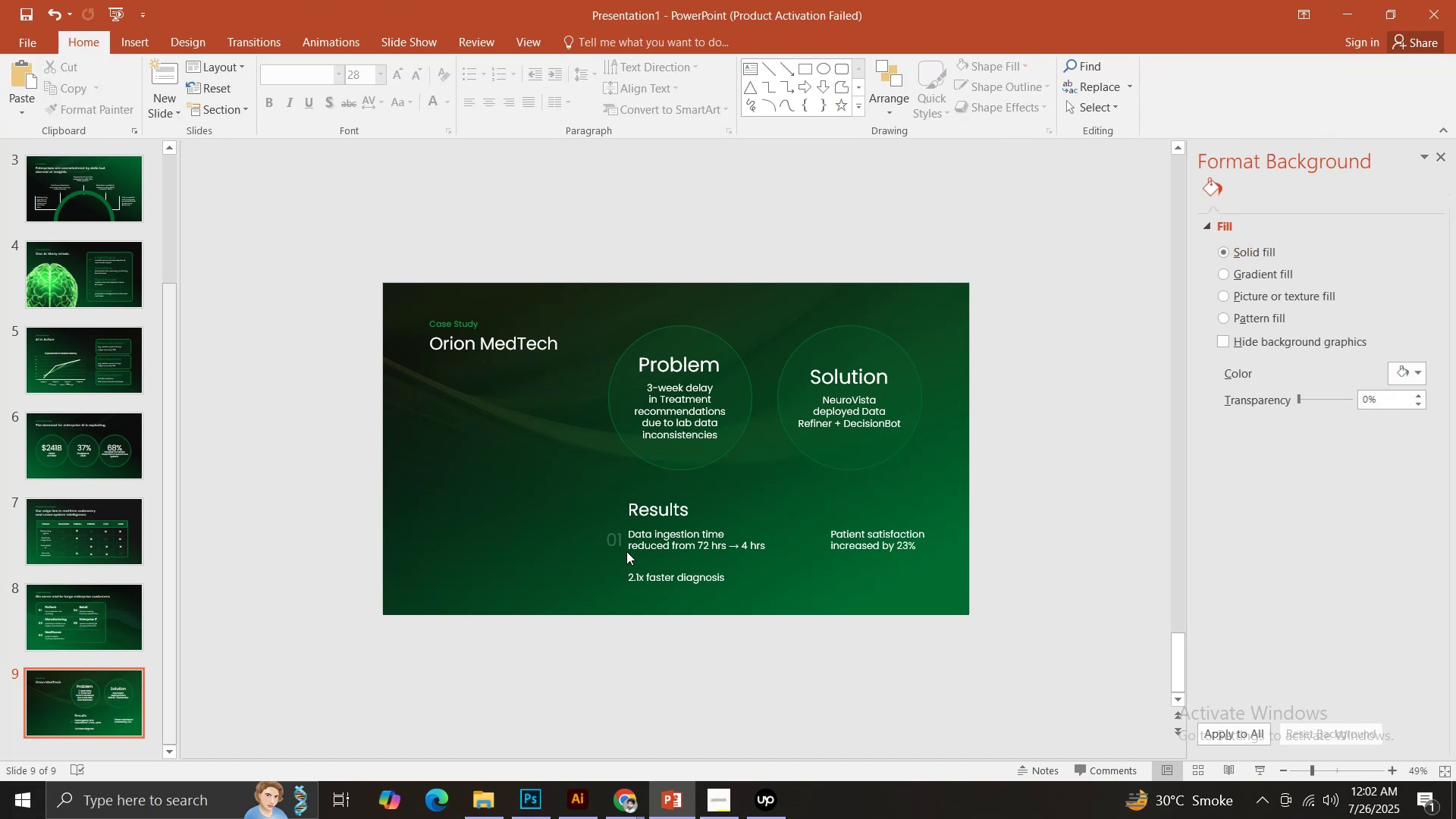 
left_click([616, 541])
 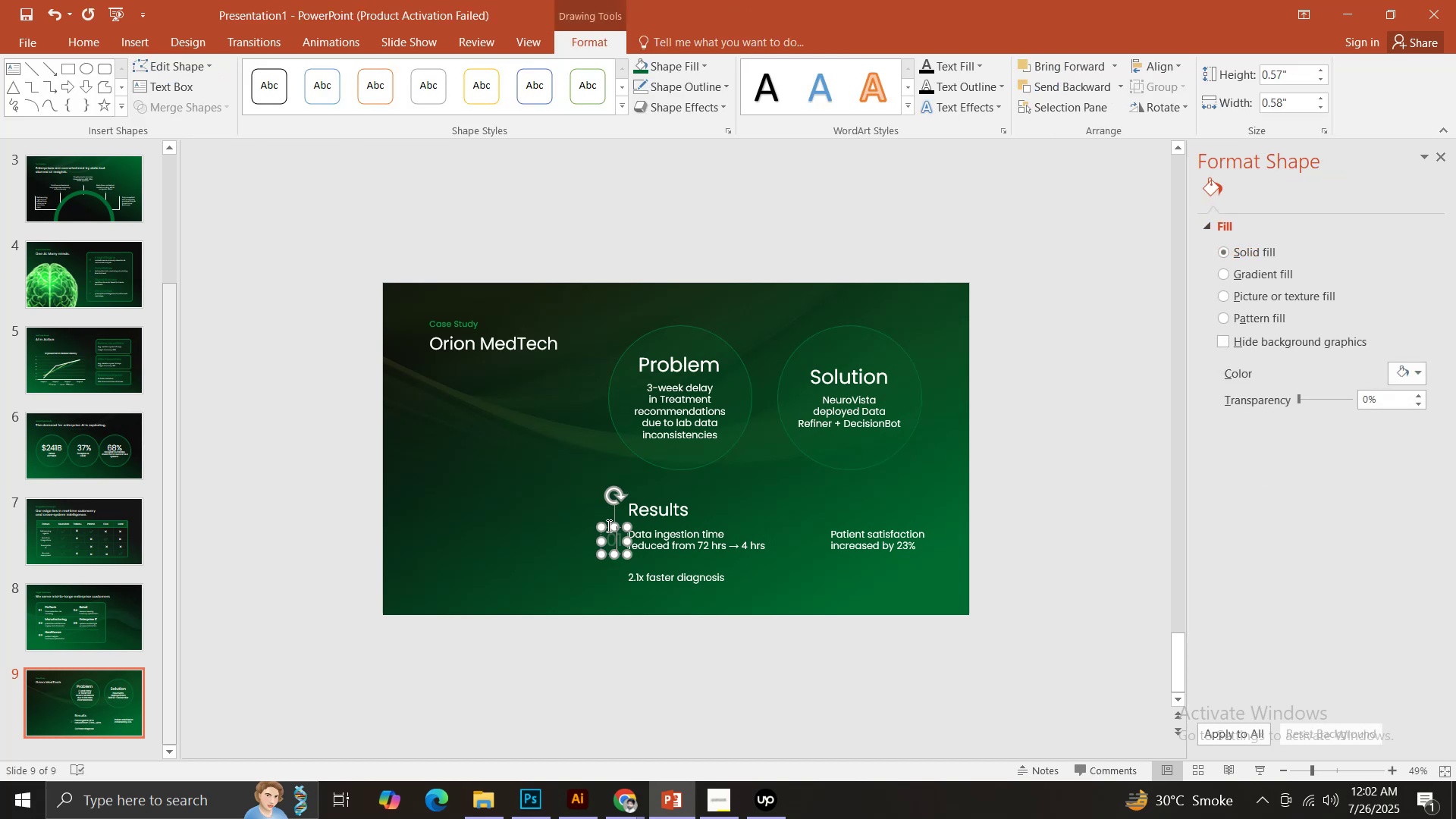 
hold_key(key=ControlLeft, duration=1.52)
left_click_drag(start_coordinate=[601, 535], to_coordinate=[800, 533])
 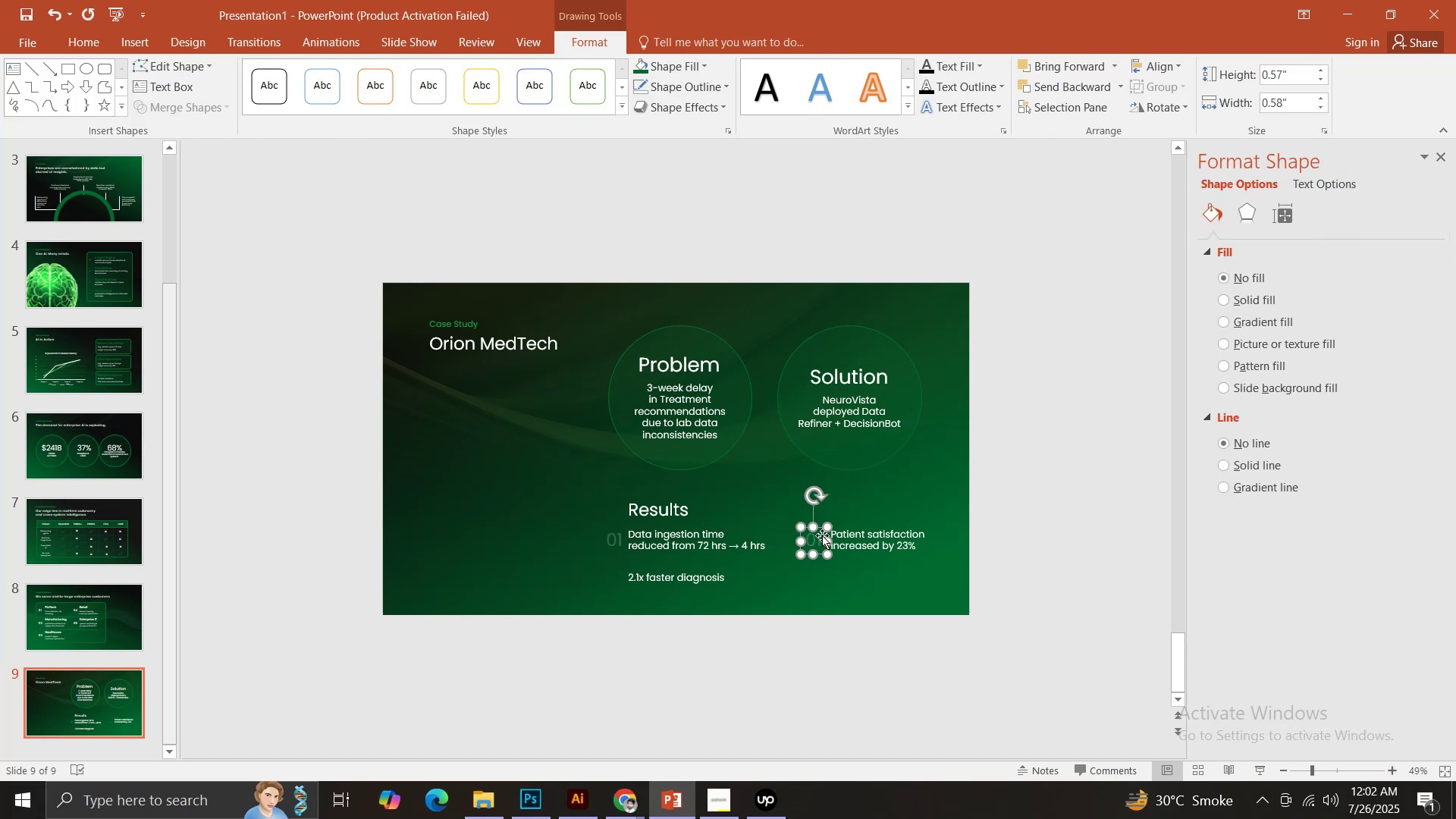 
hold_key(key=ControlLeft, duration=1.39)
 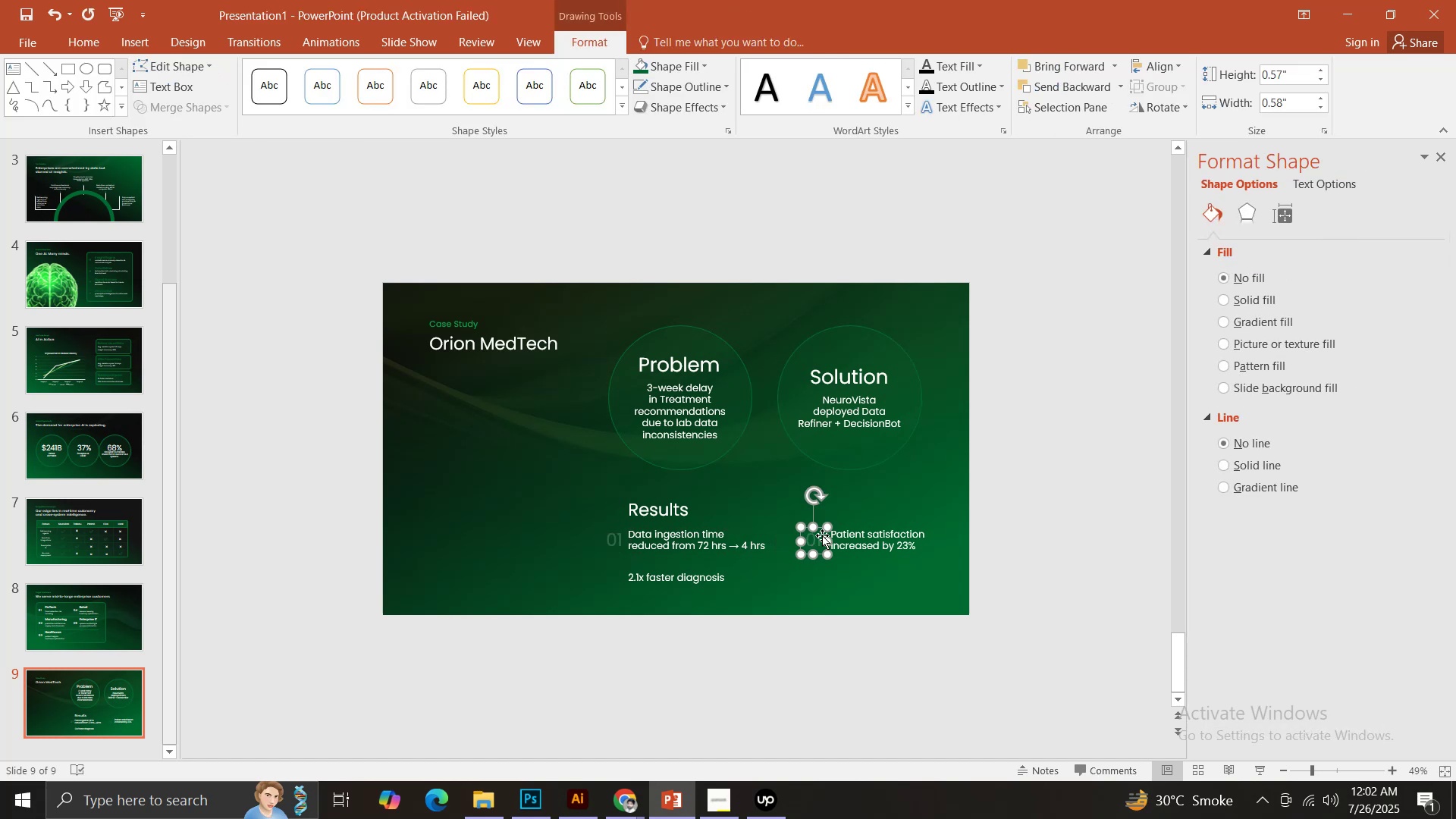 
hold_key(key=ShiftLeft, duration=1.3)
 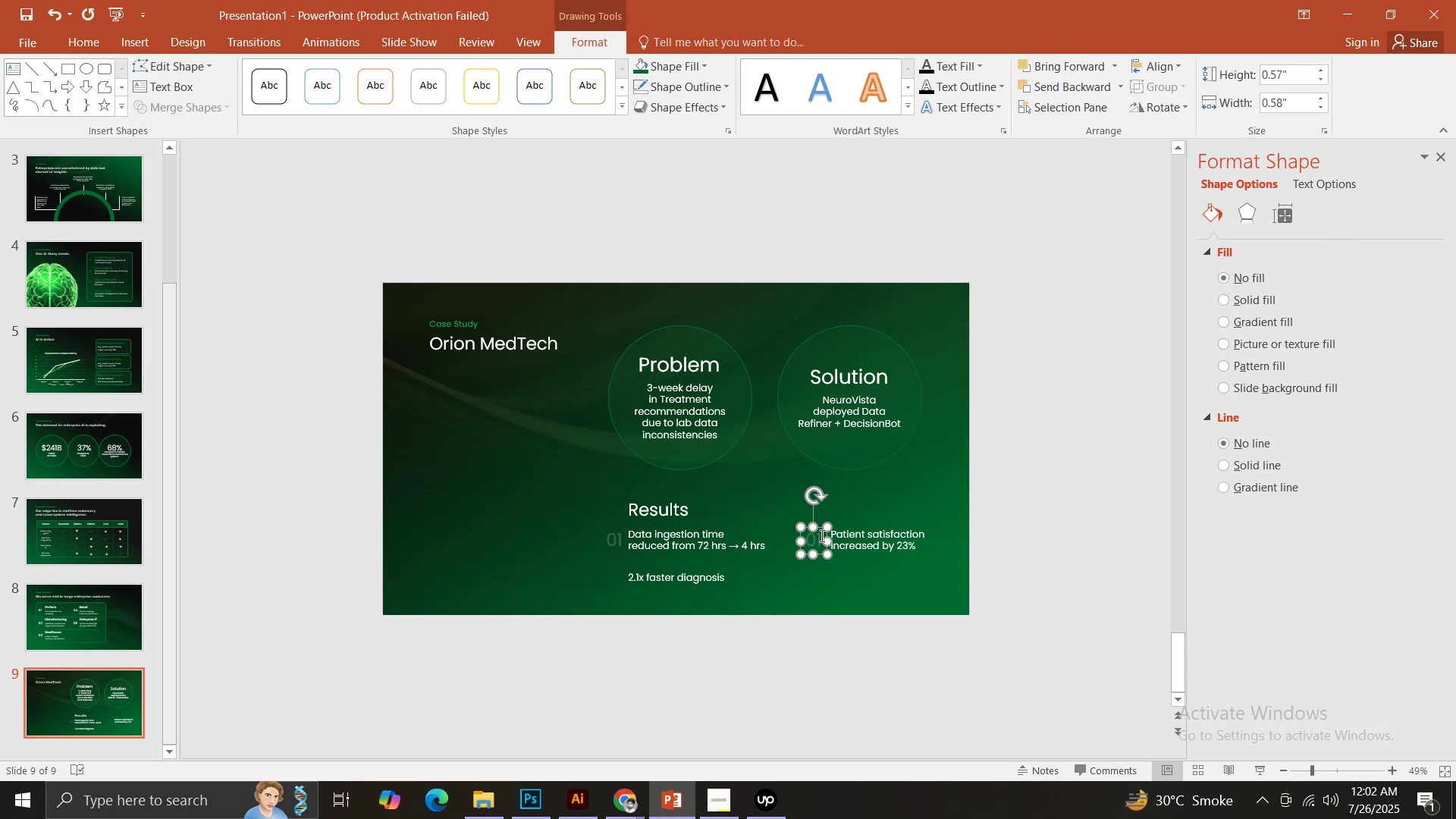 
left_click([820, 535])
 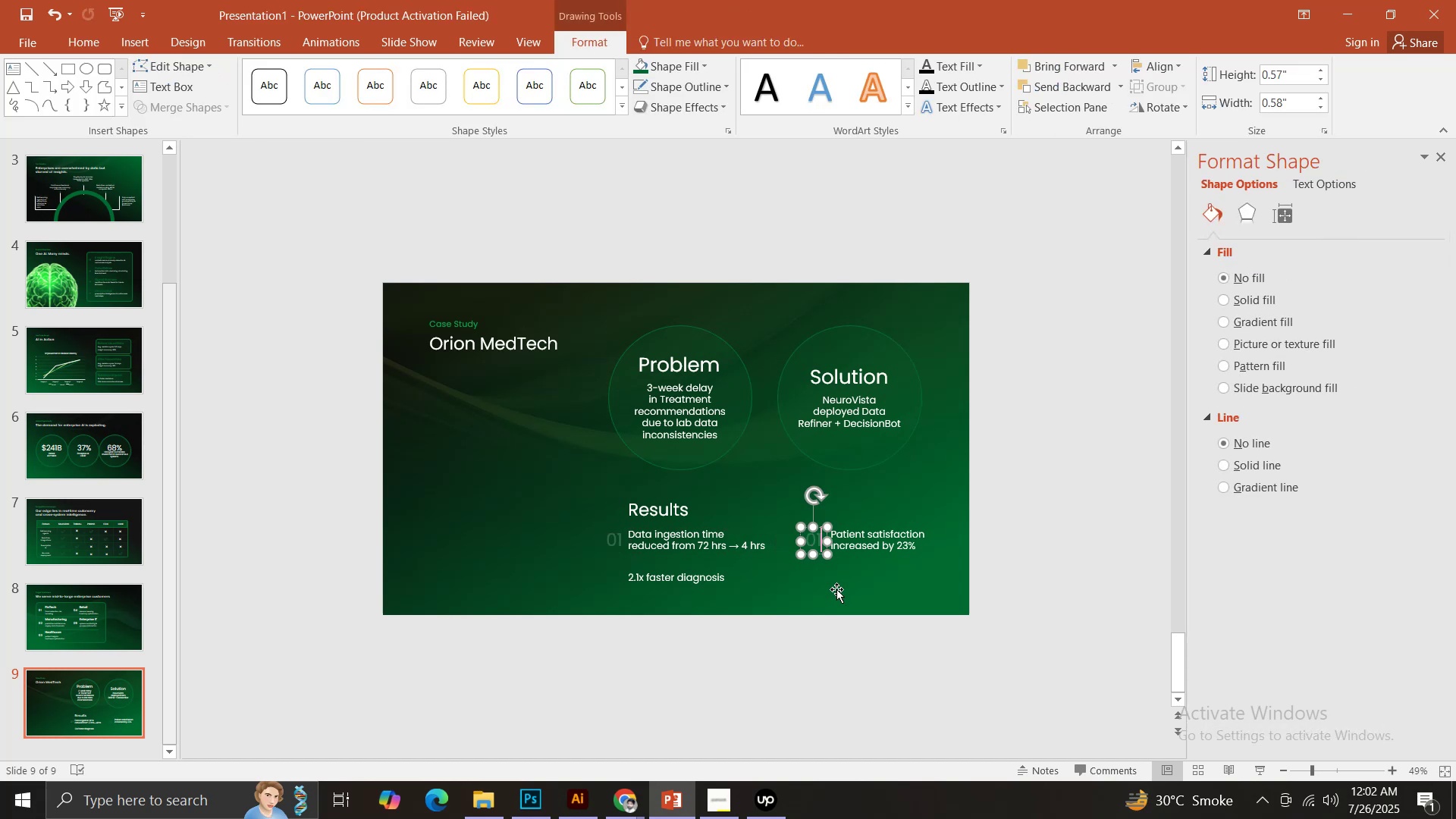 
key(Backspace)
 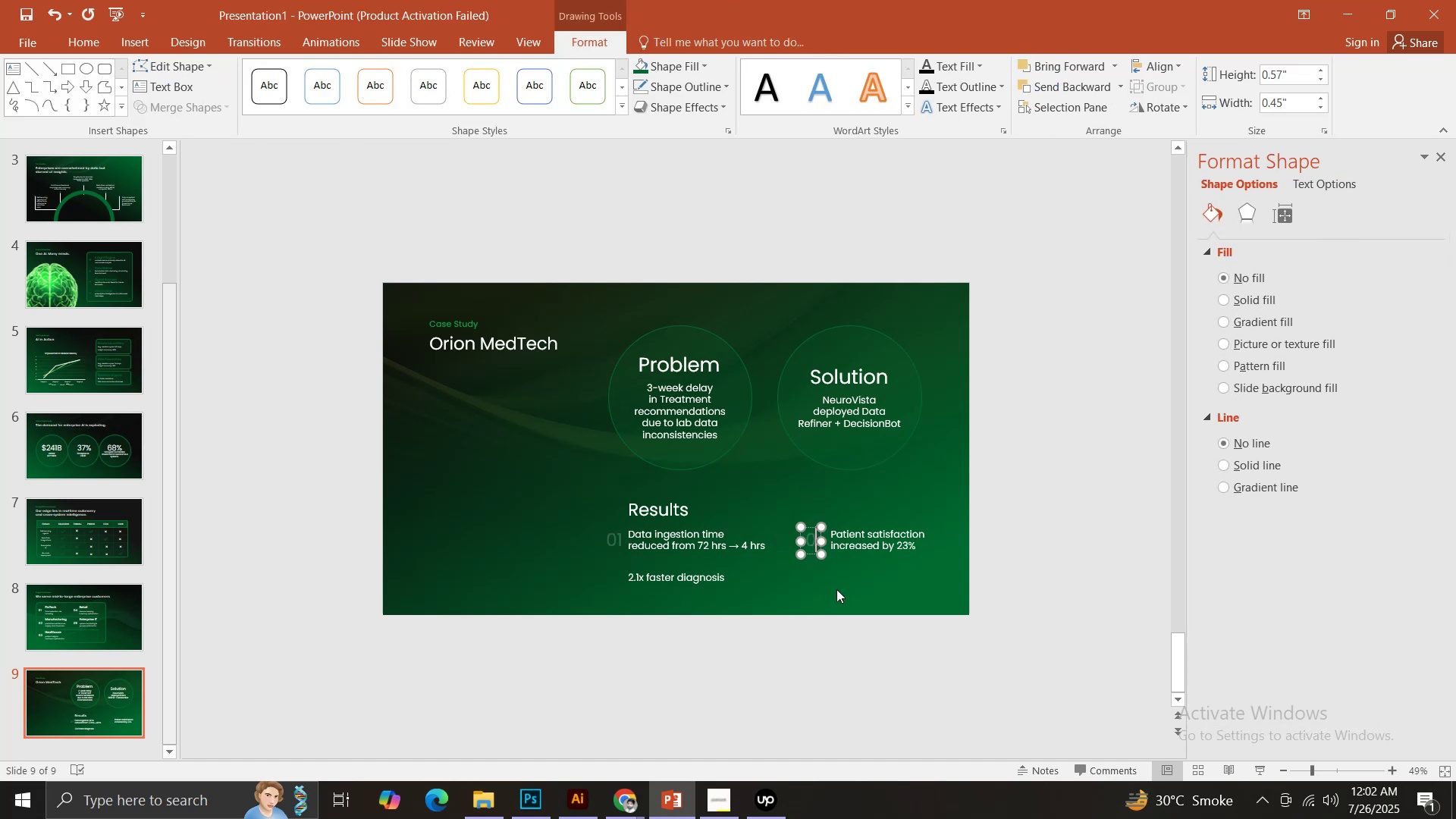 
key(2)
 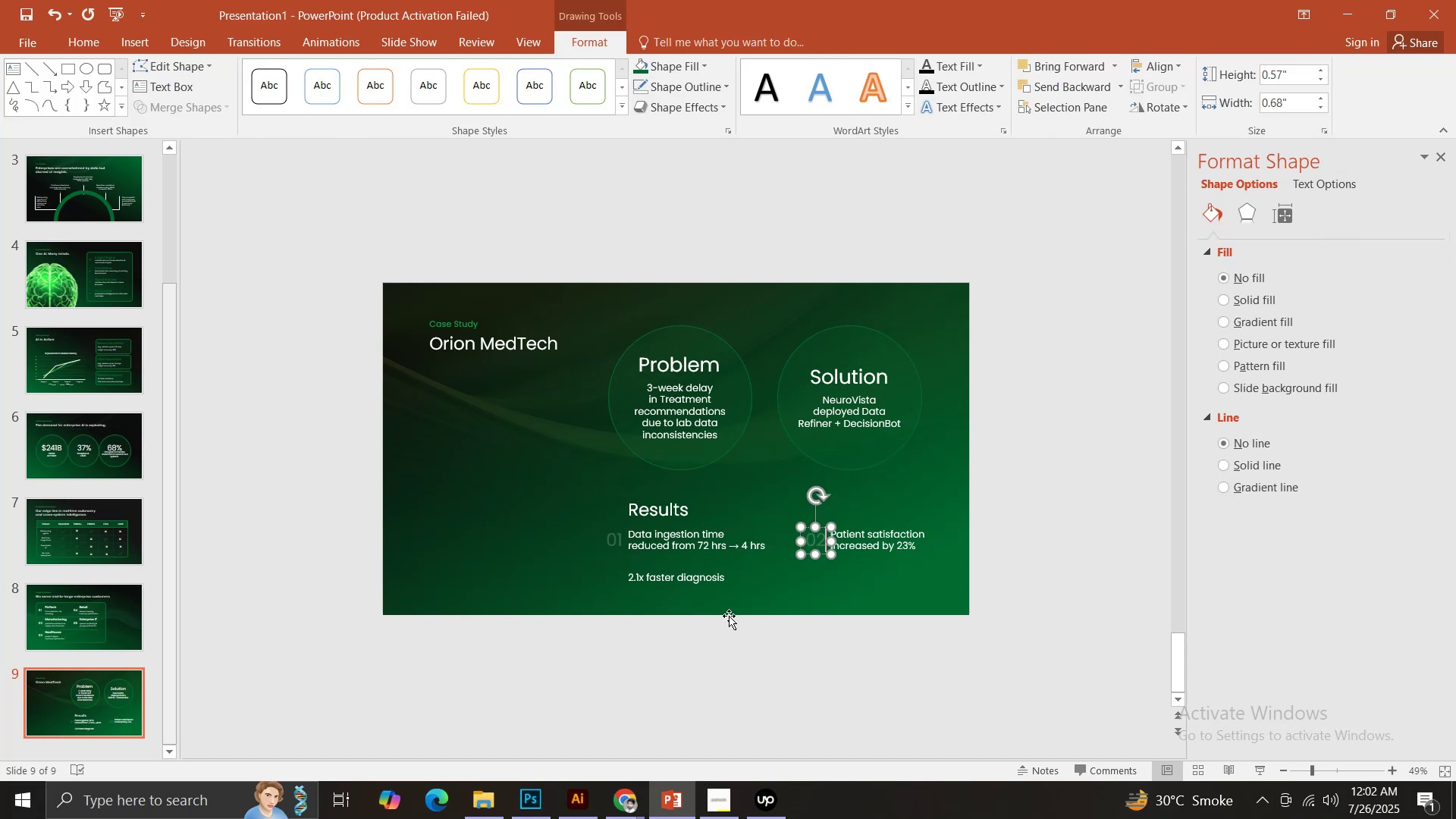 
left_click([723, 654])
 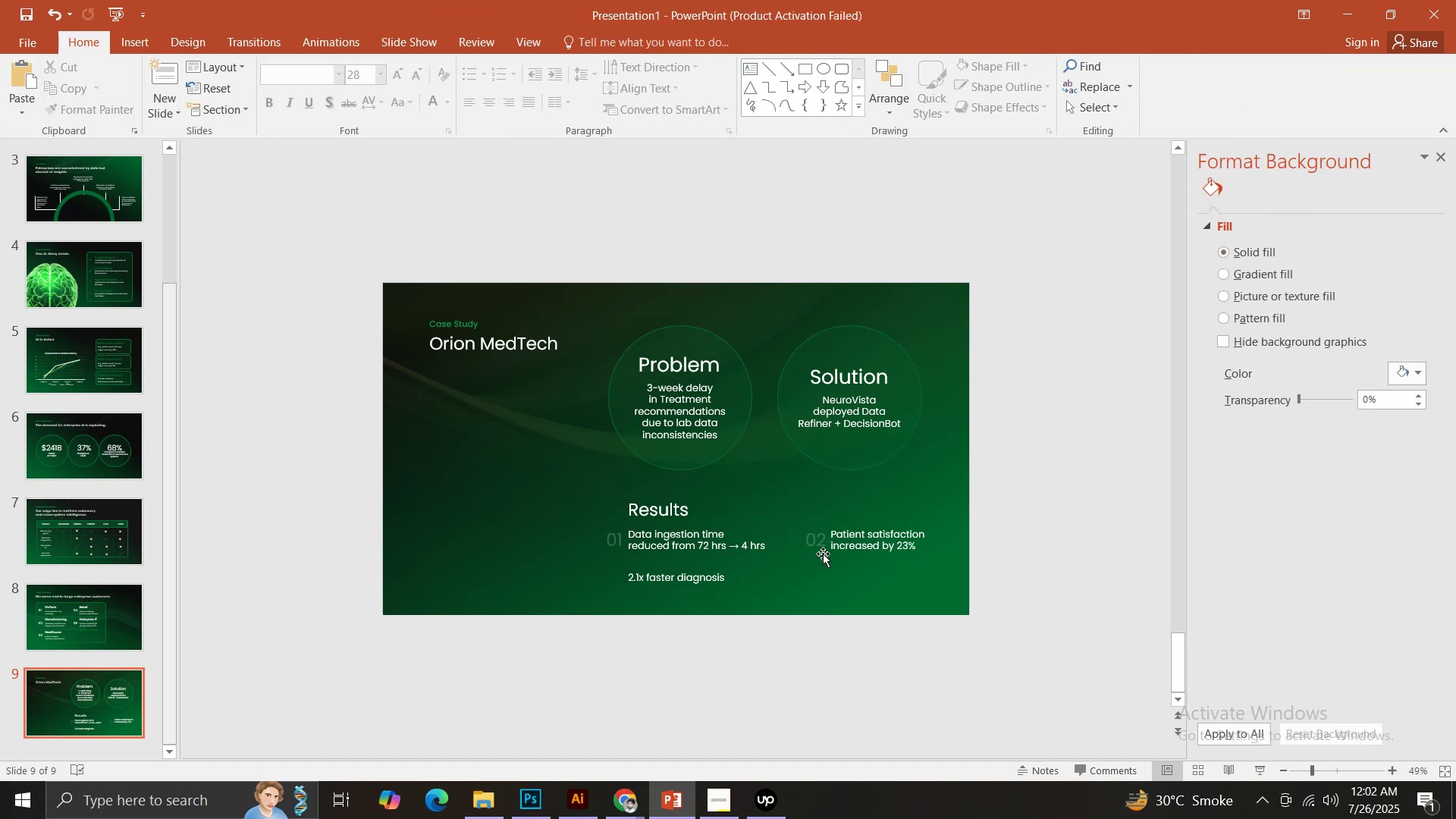 
left_click([822, 541])
 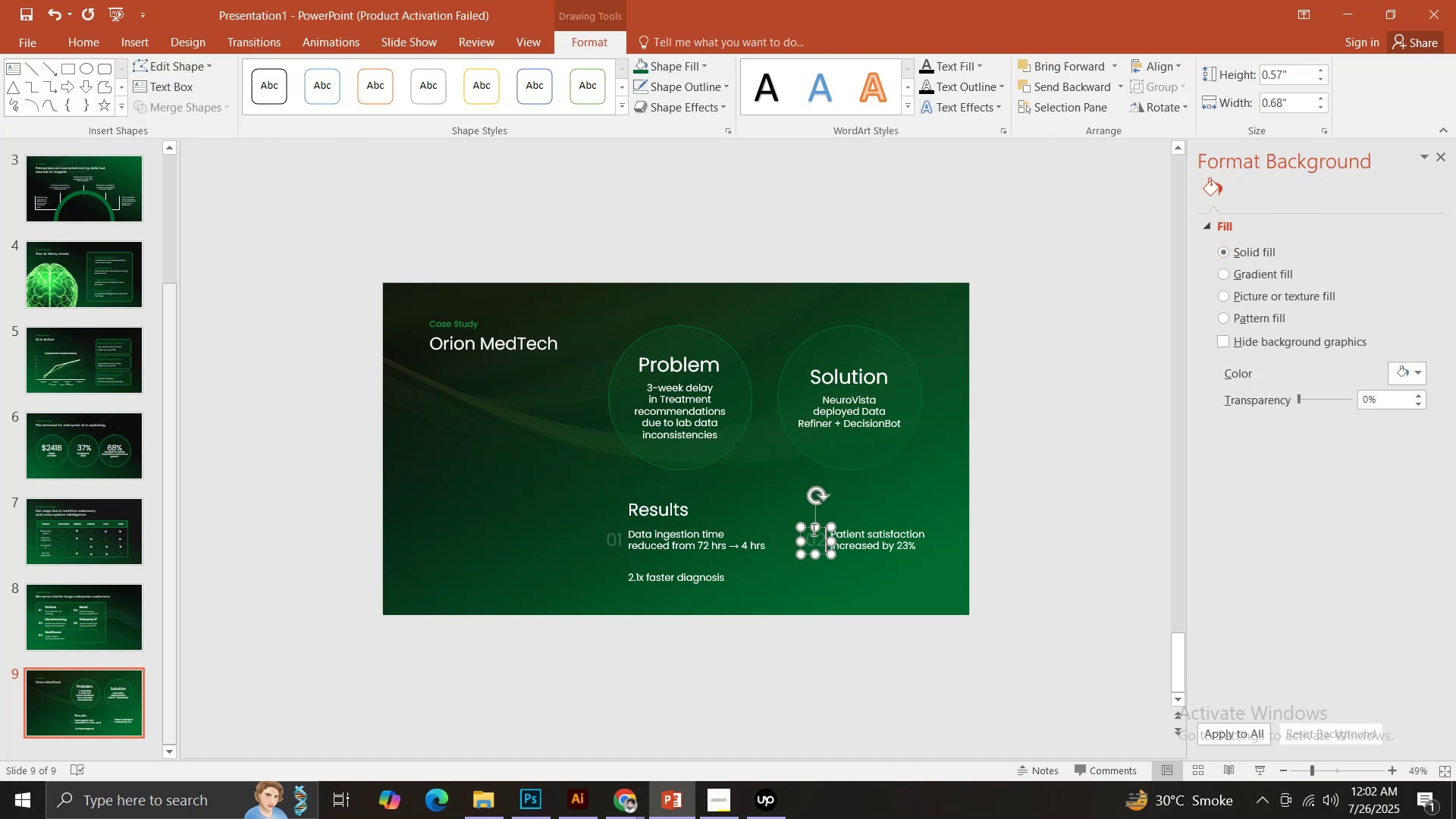 
hold_key(key=ControlLeft, duration=1.52)
left_click_drag(start_coordinate=[806, 527], to_coordinate=[607, 560])
 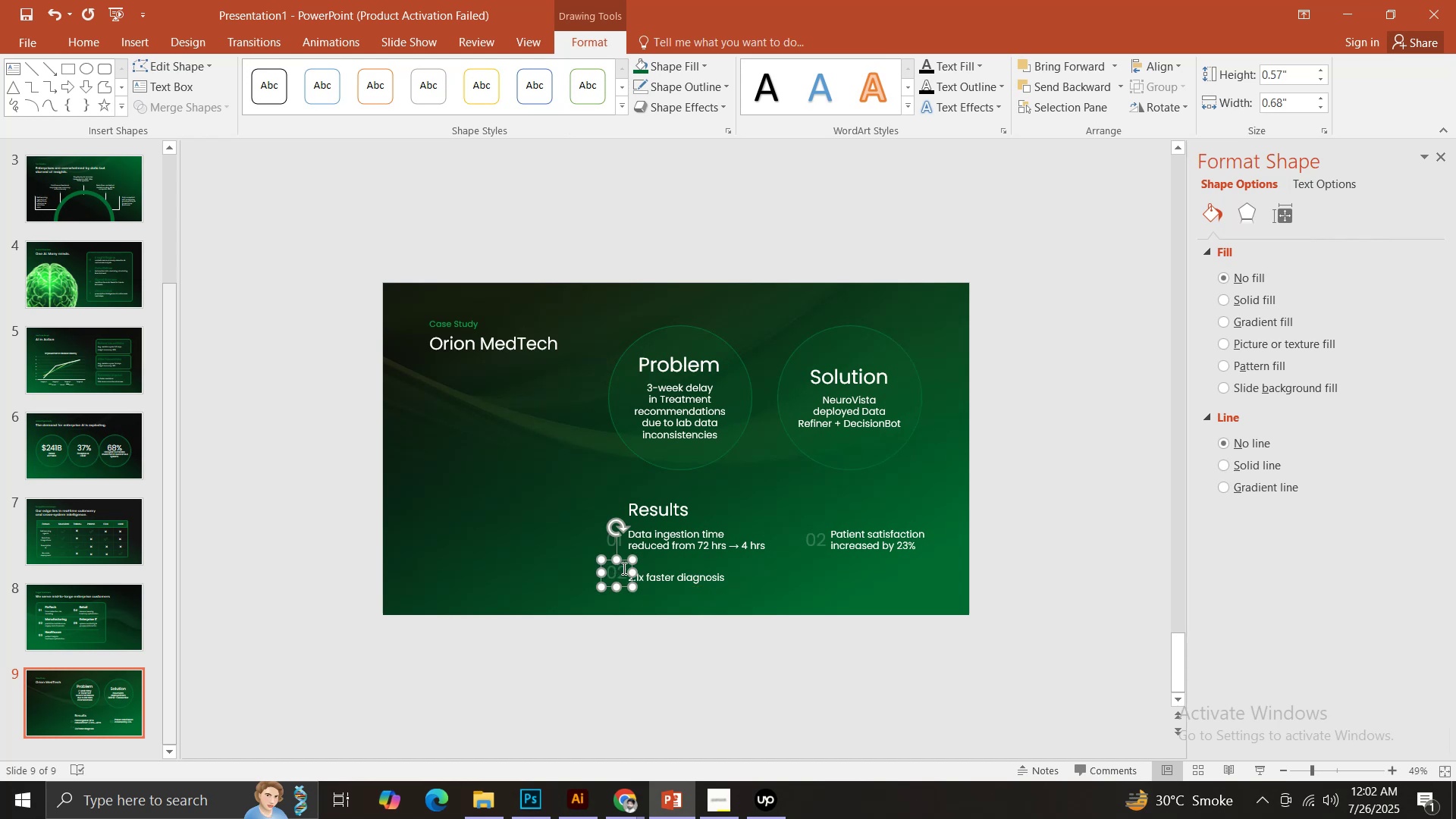 
hold_key(key=ControlLeft, duration=0.71)
 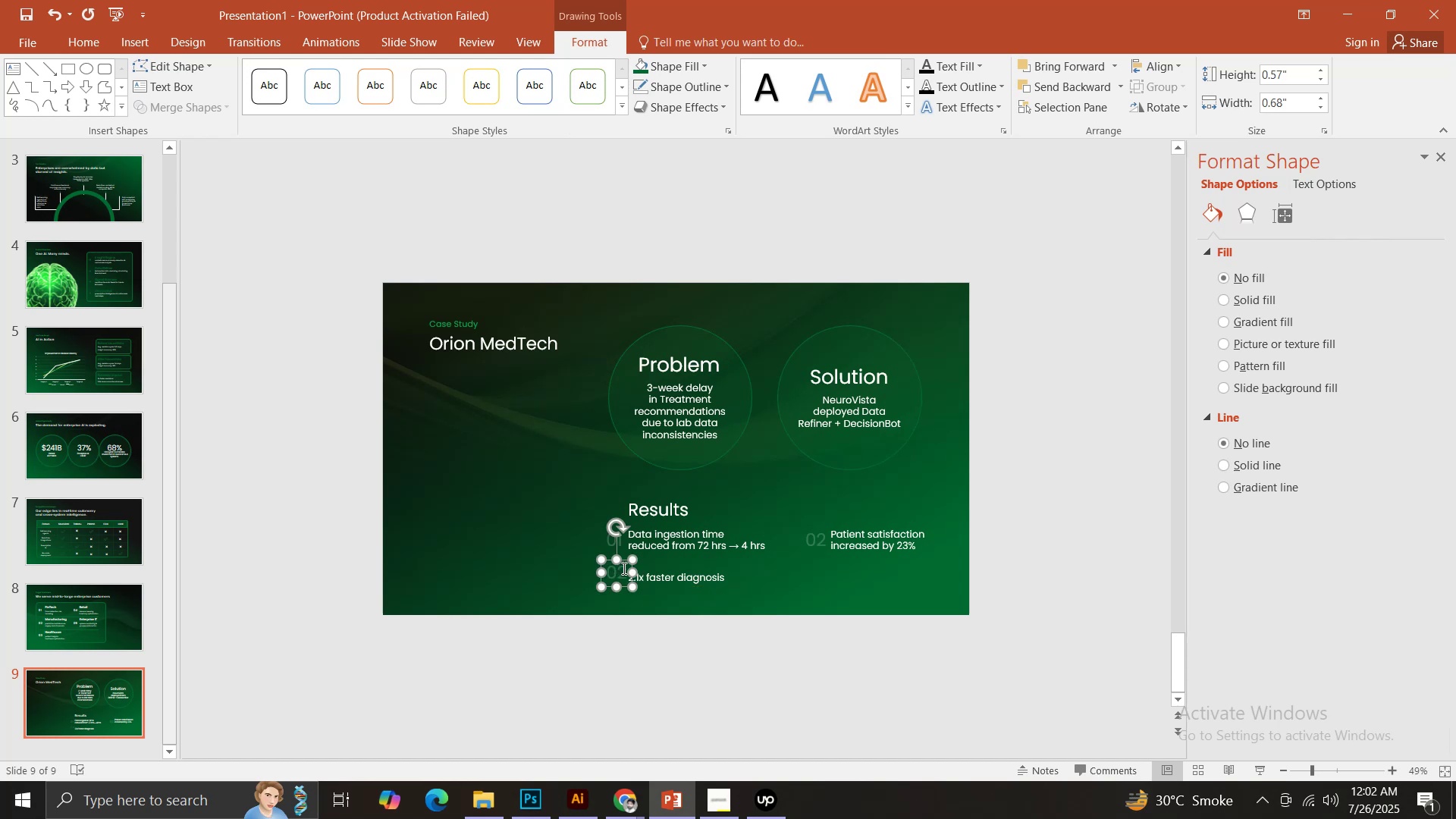 
left_click([623, 568])
 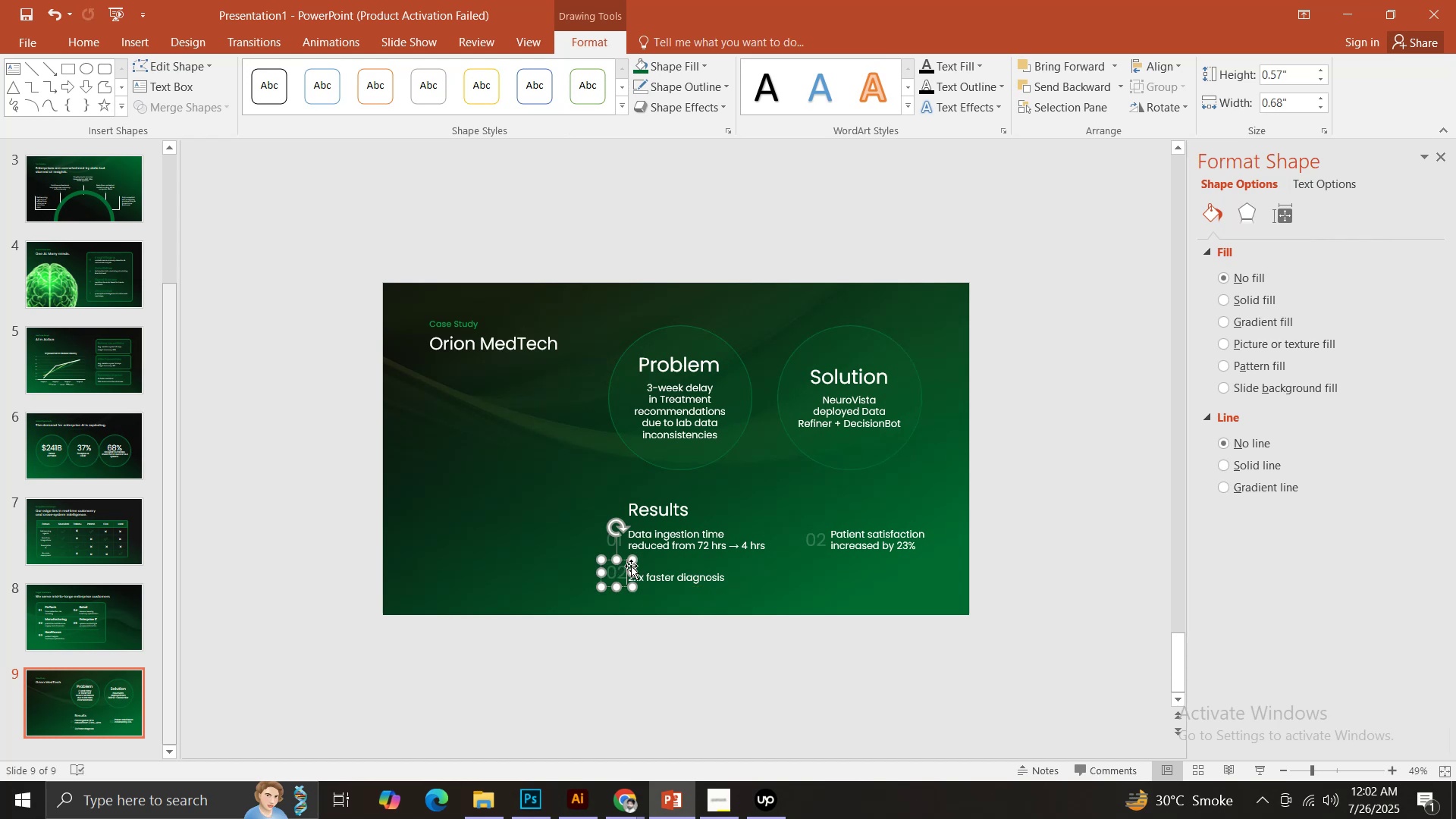 
key(Backspace)
 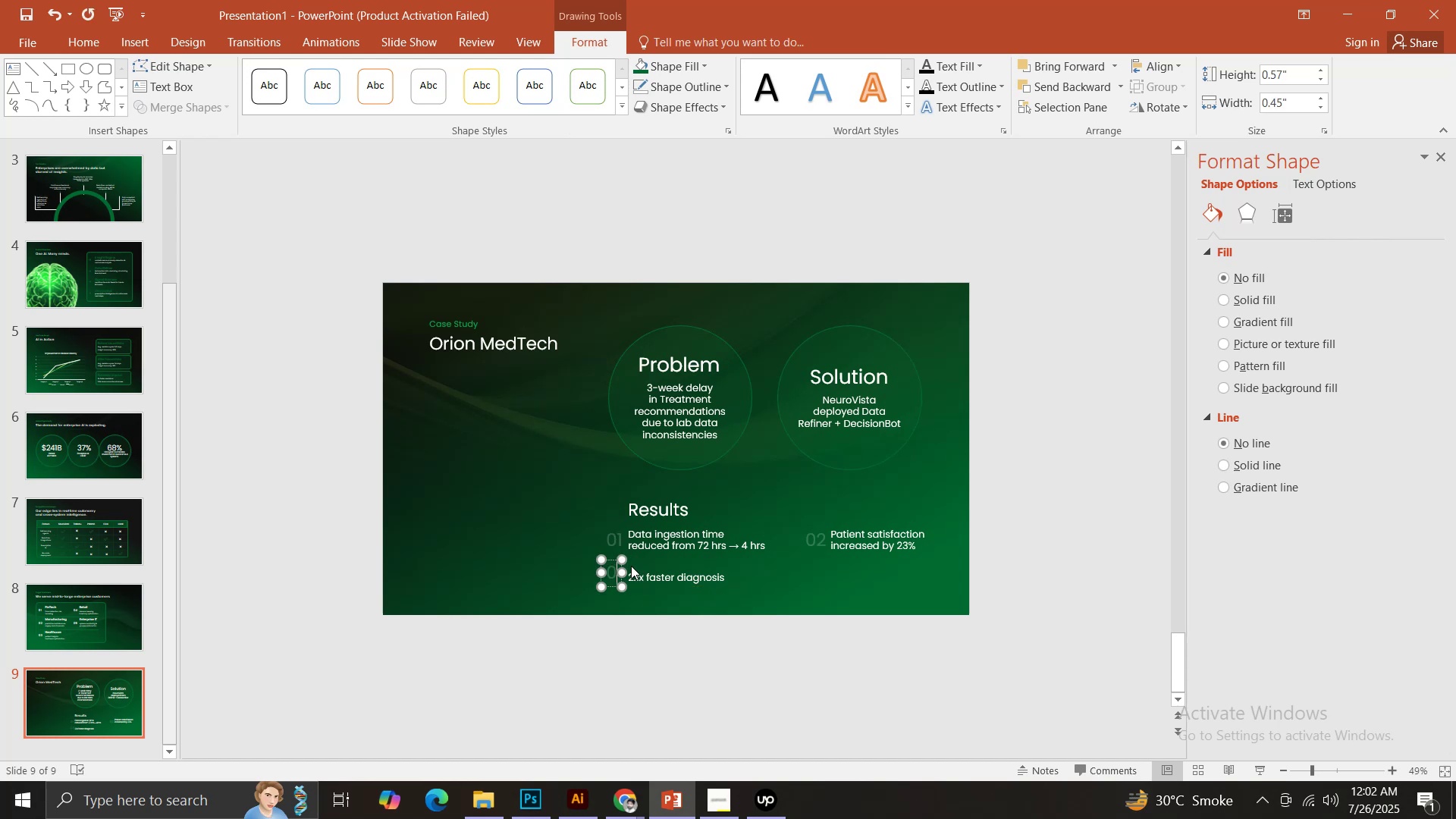 
key(3)
 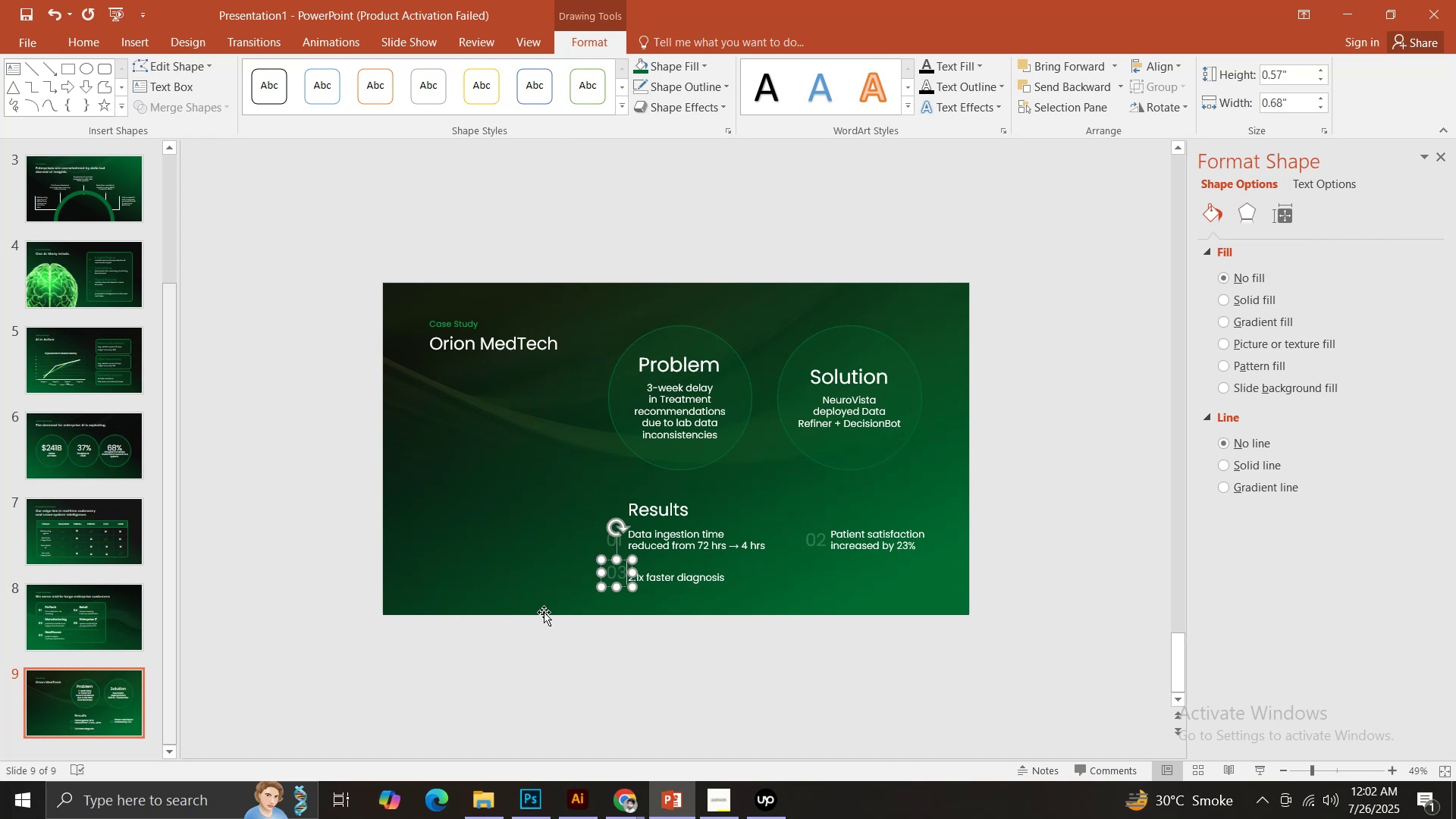 
left_click([538, 644])
 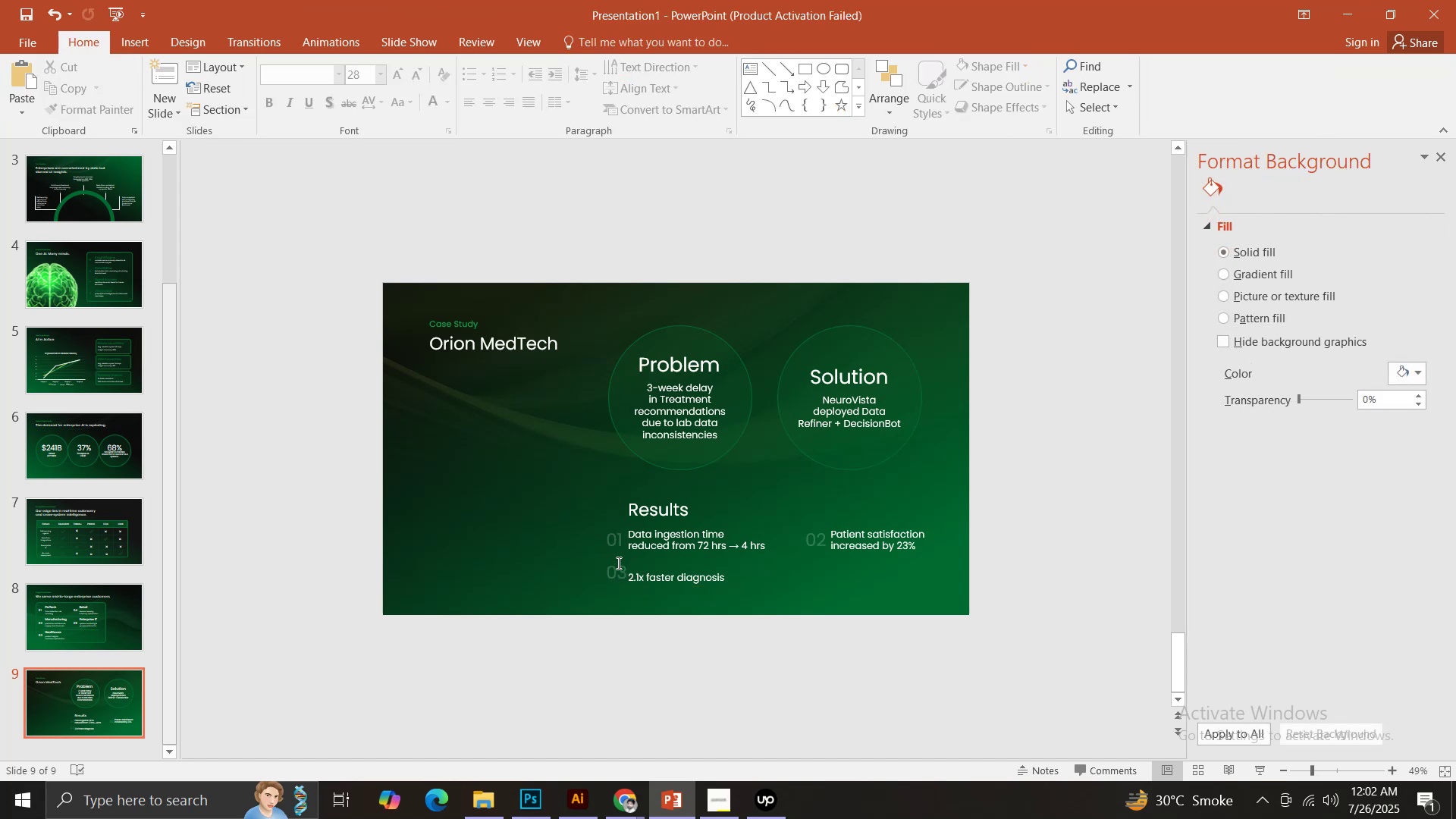 
left_click([620, 531])
 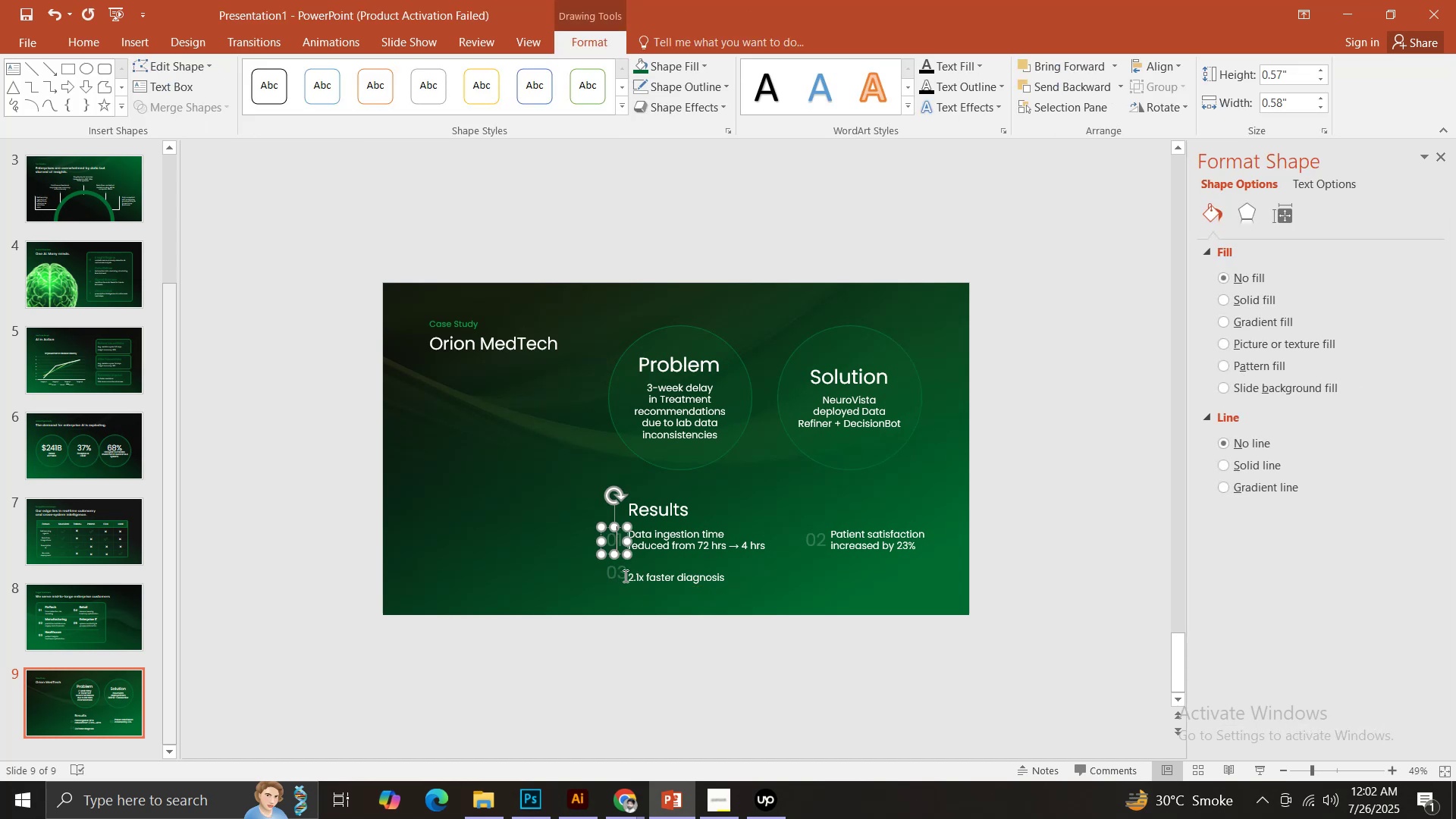 
hold_key(key=ShiftLeft, duration=0.43)
left_click([624, 576])
 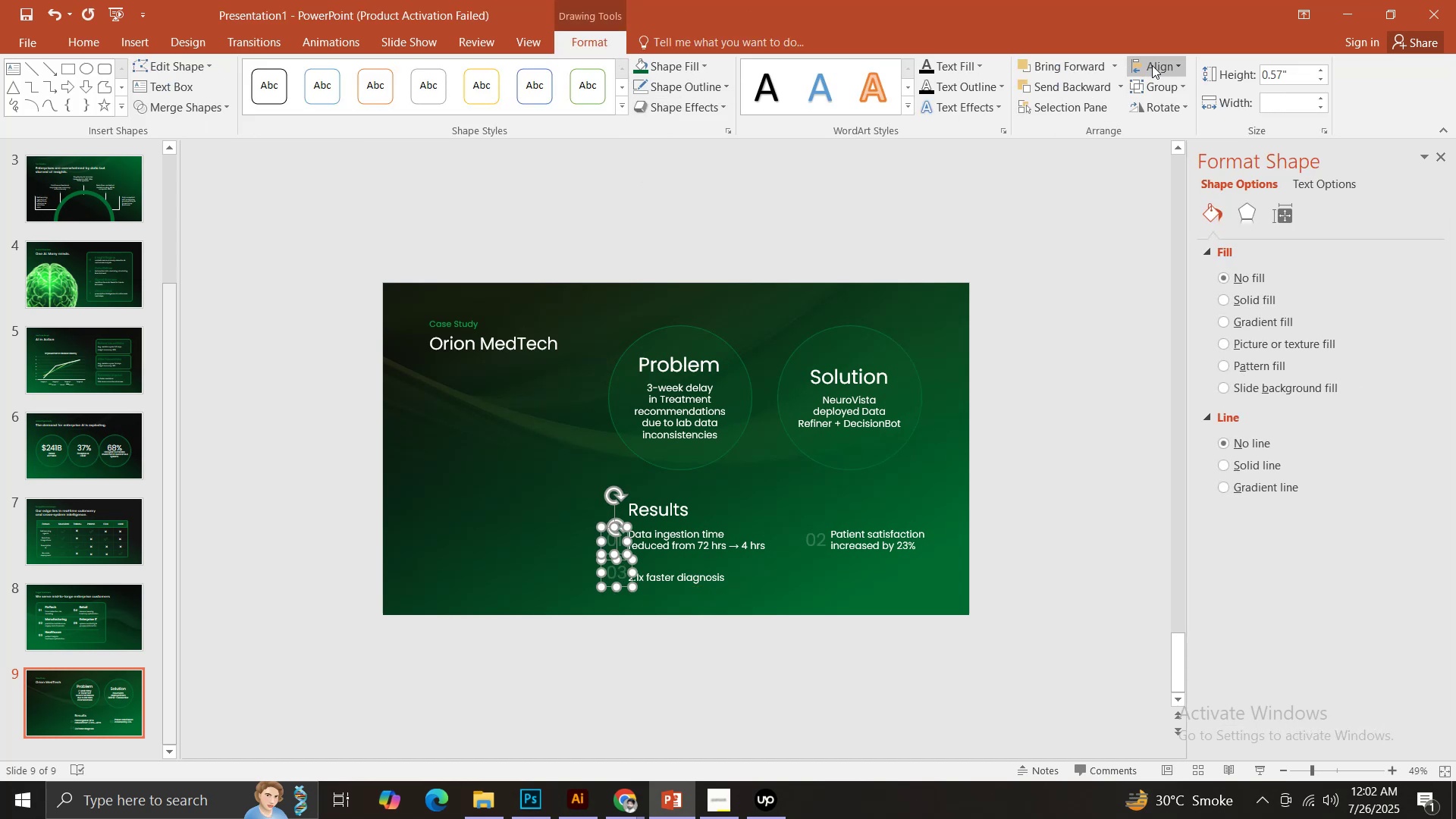 
double_click([1164, 84])
 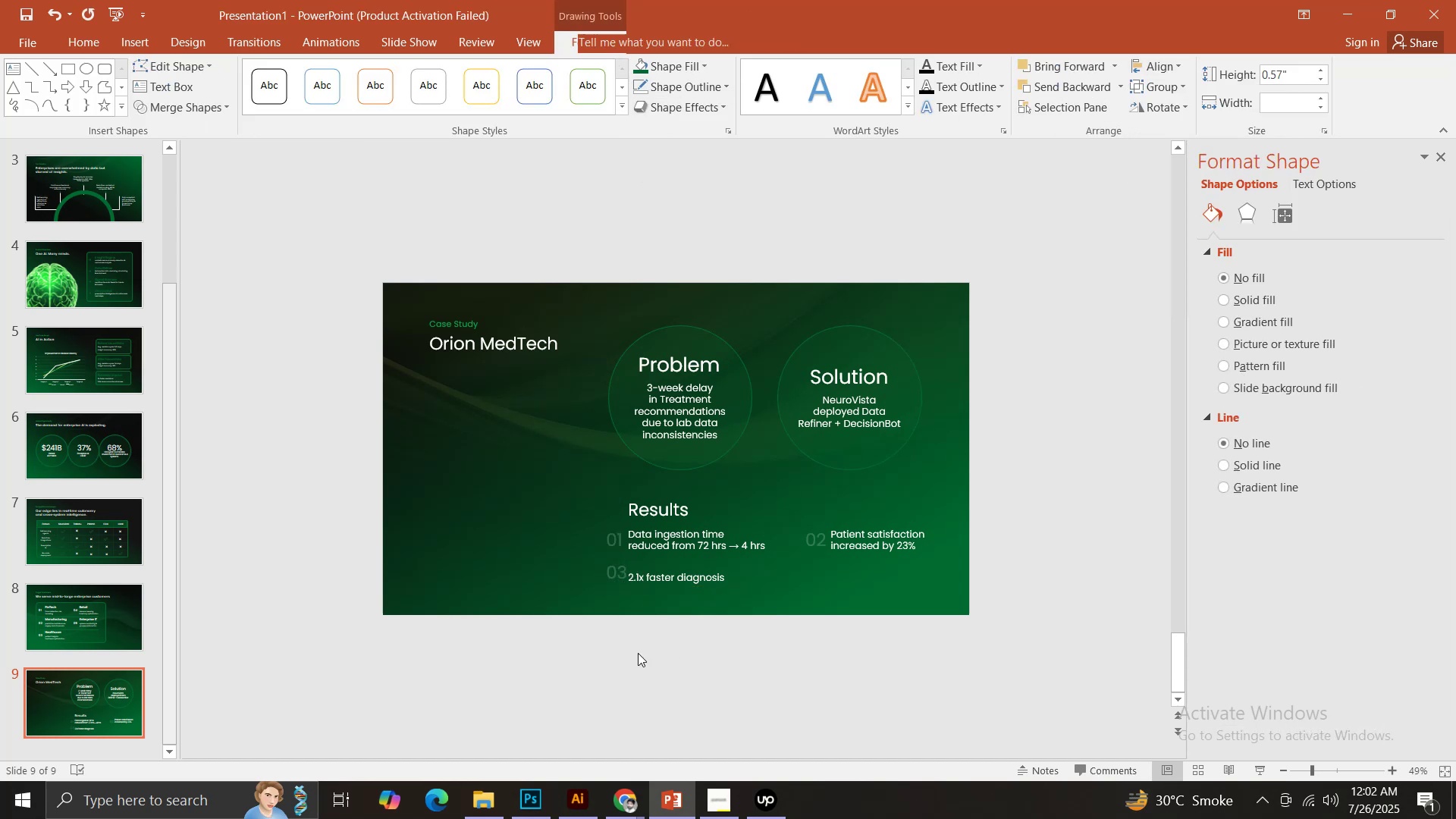 
left_click([621, 572])
 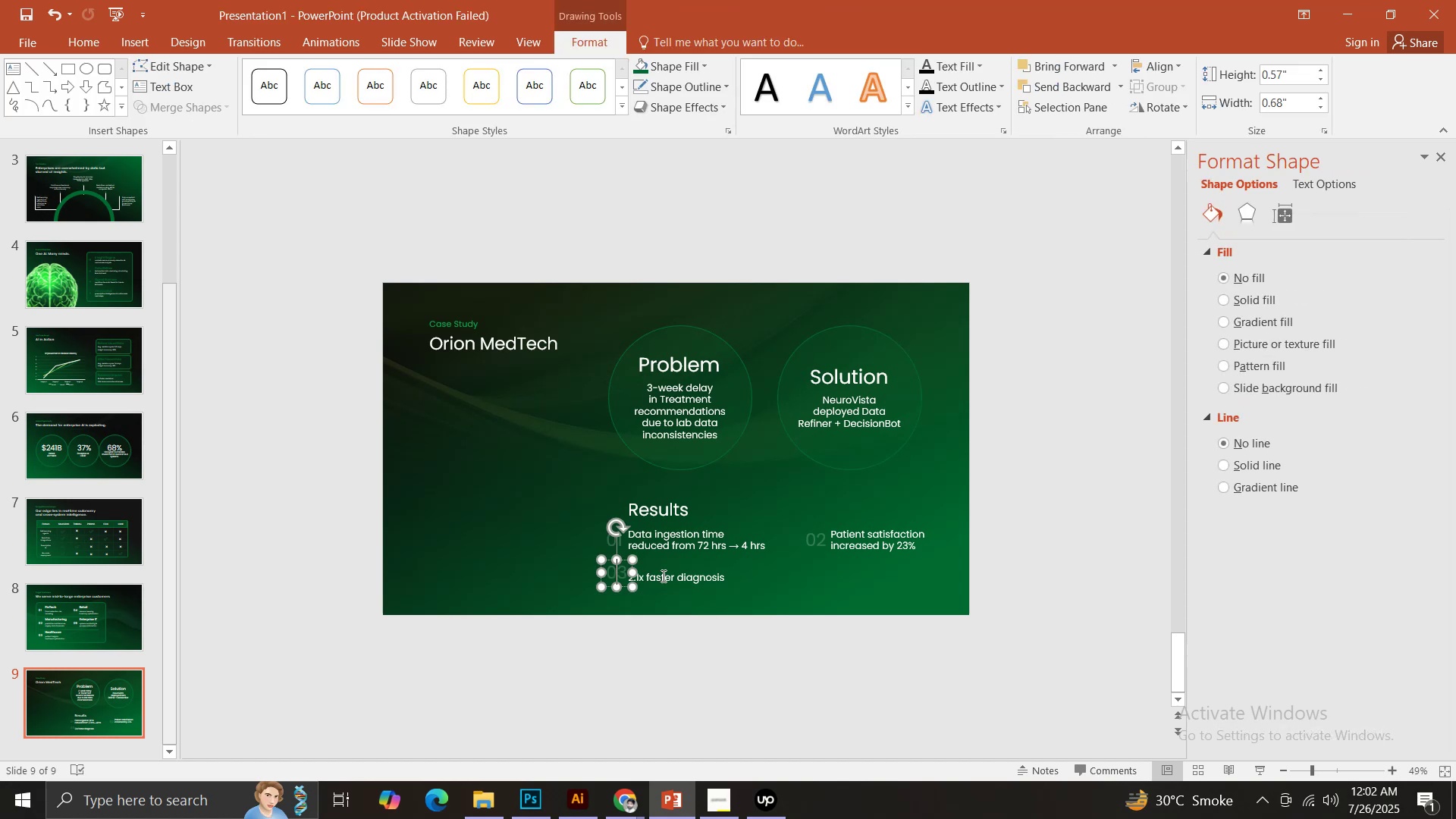 
left_click([662, 576])
 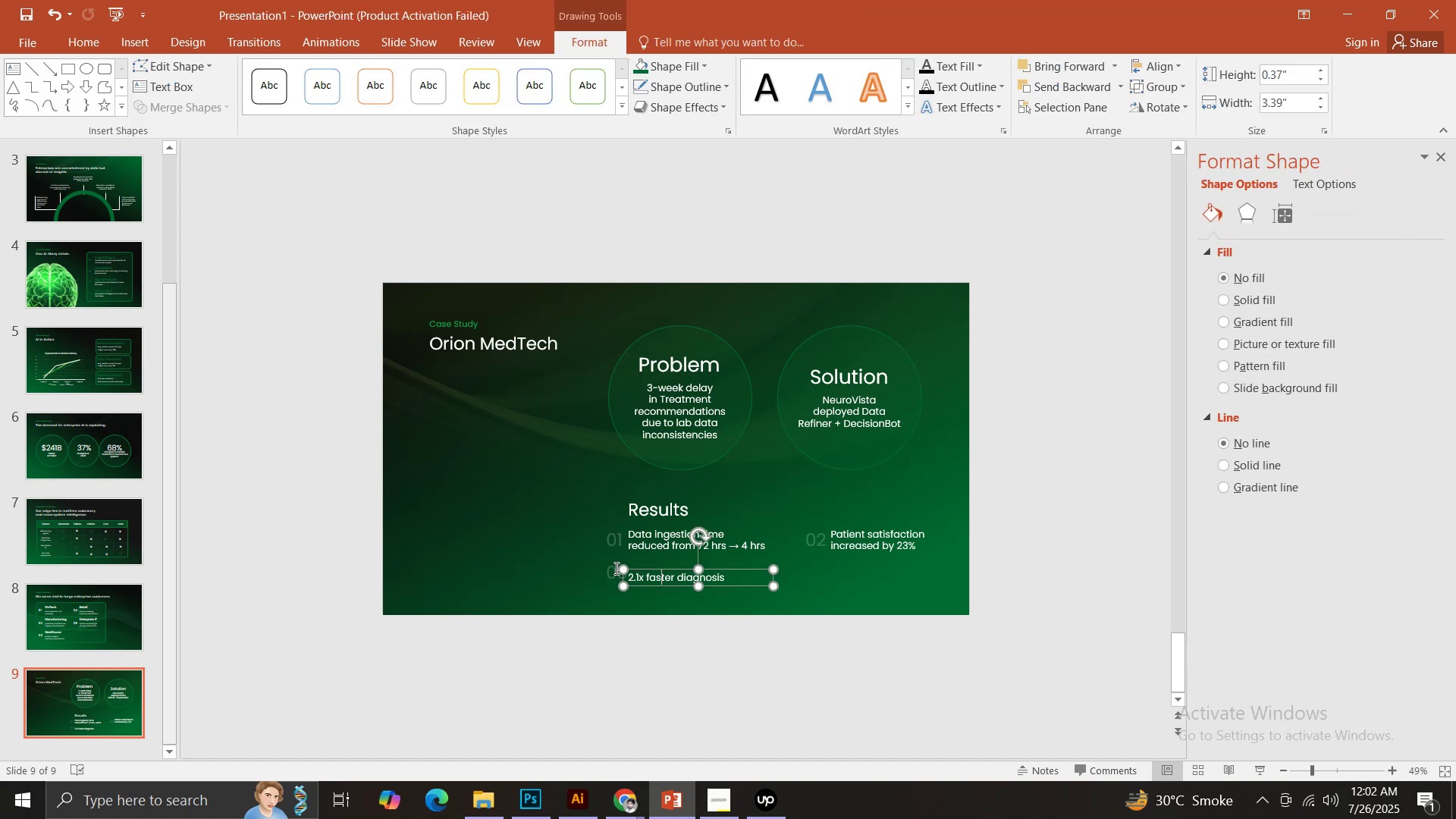 
left_click([614, 569])
 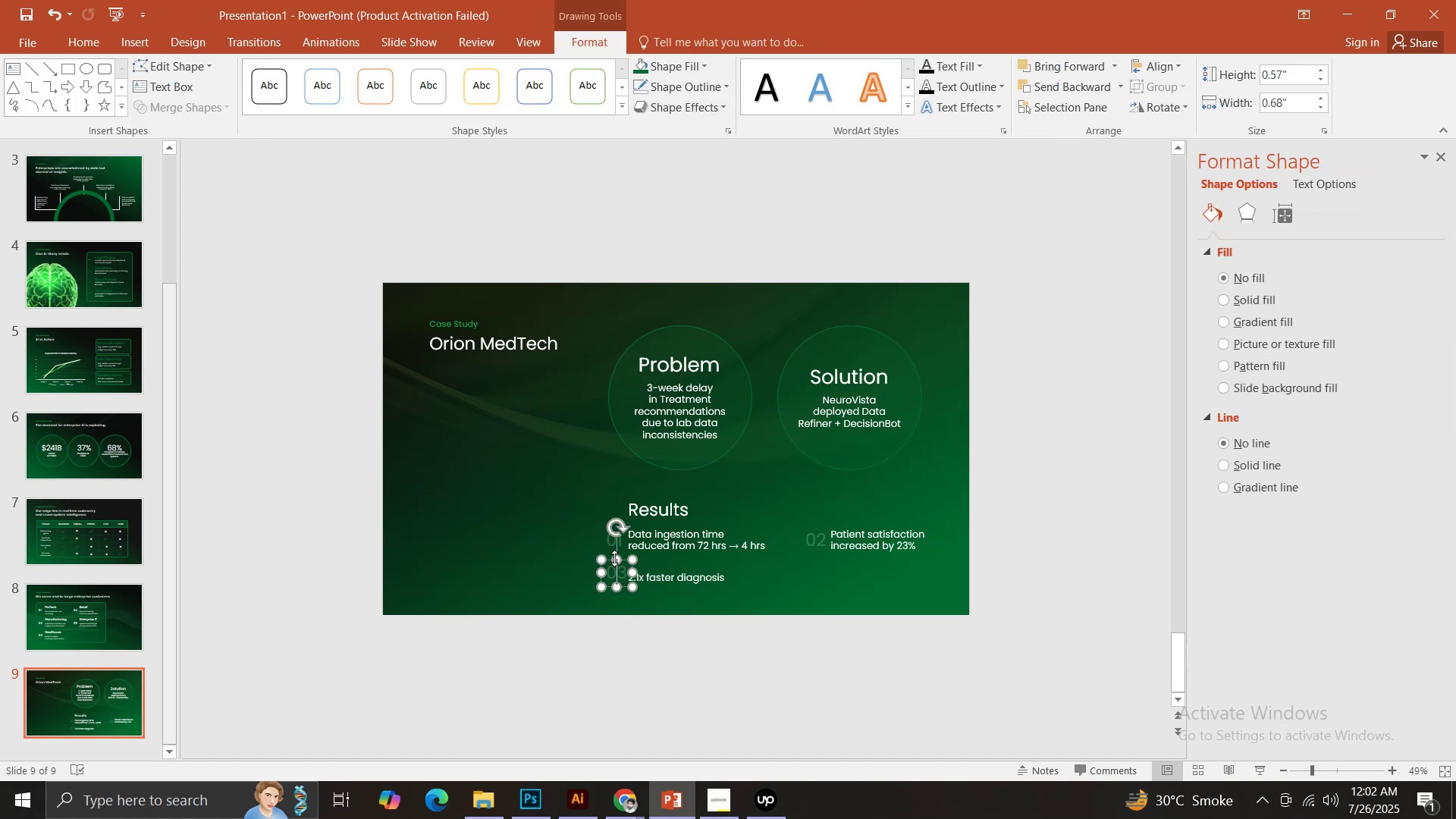 
hold_key(key=ShiftLeft, duration=0.61)
left_click([614, 539])
 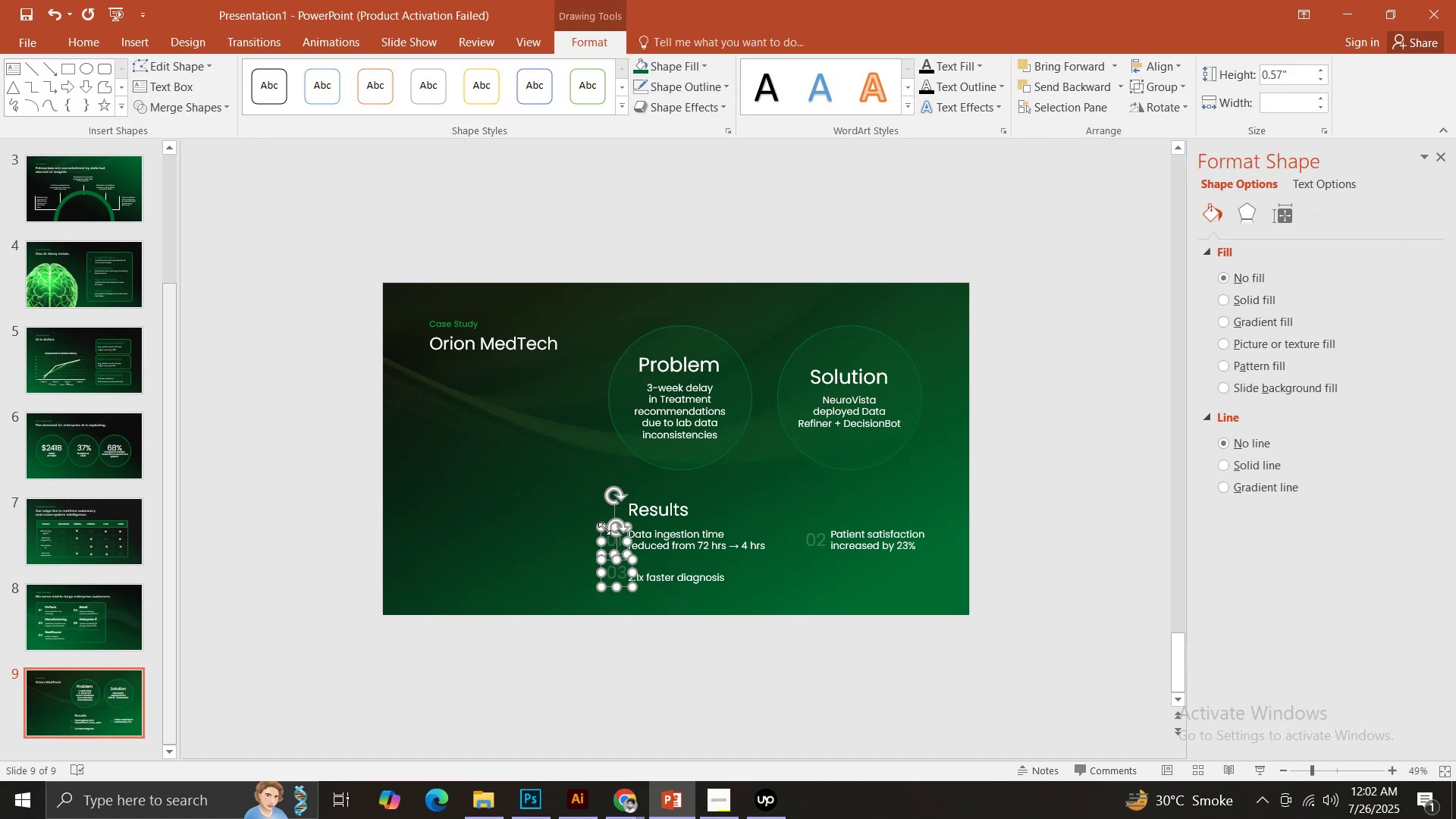 
hold_key(key=ArrowLeft, duration=0.58)
 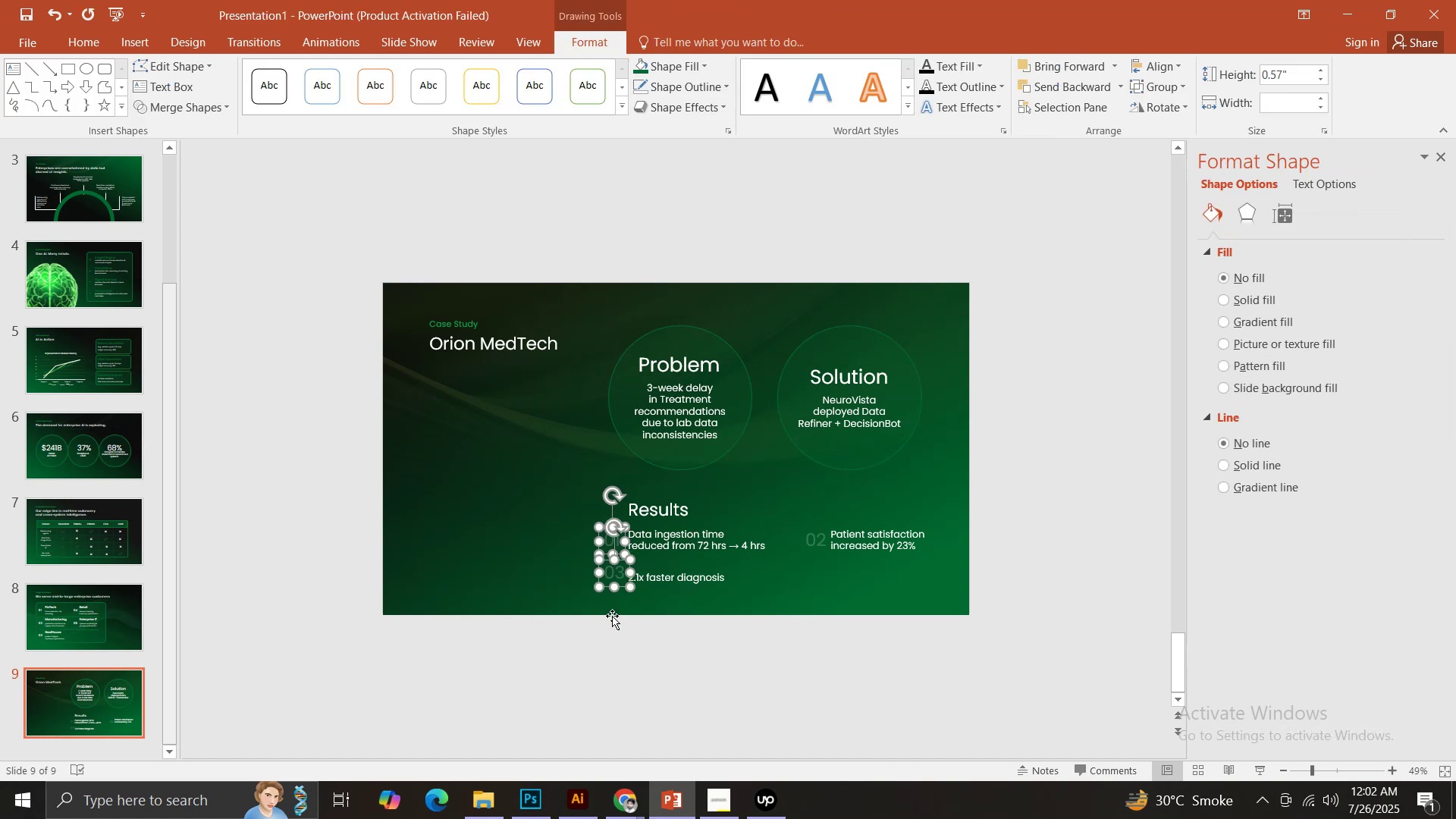 
key(ArrowLeft)
 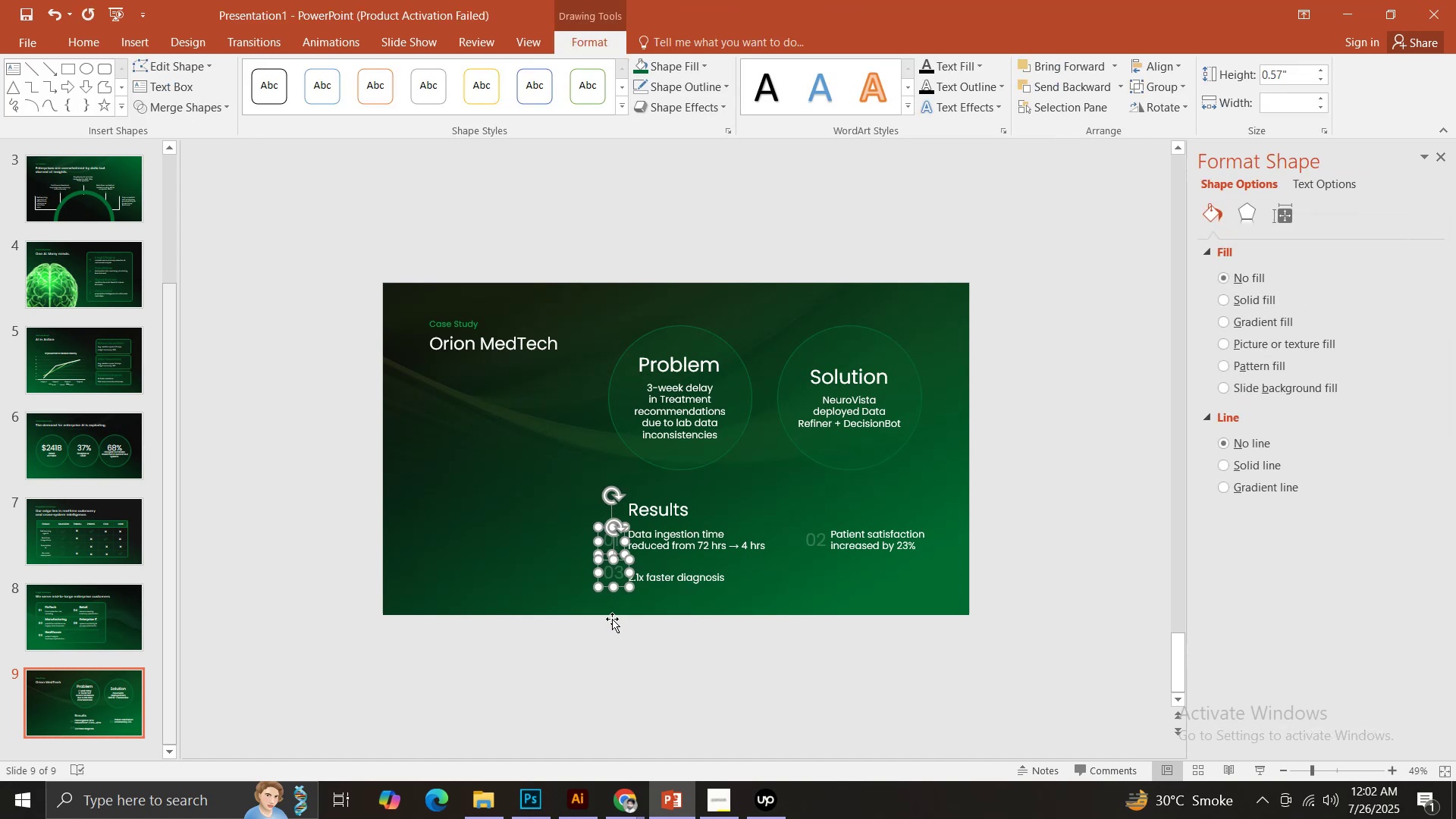 
key(ArrowLeft)
 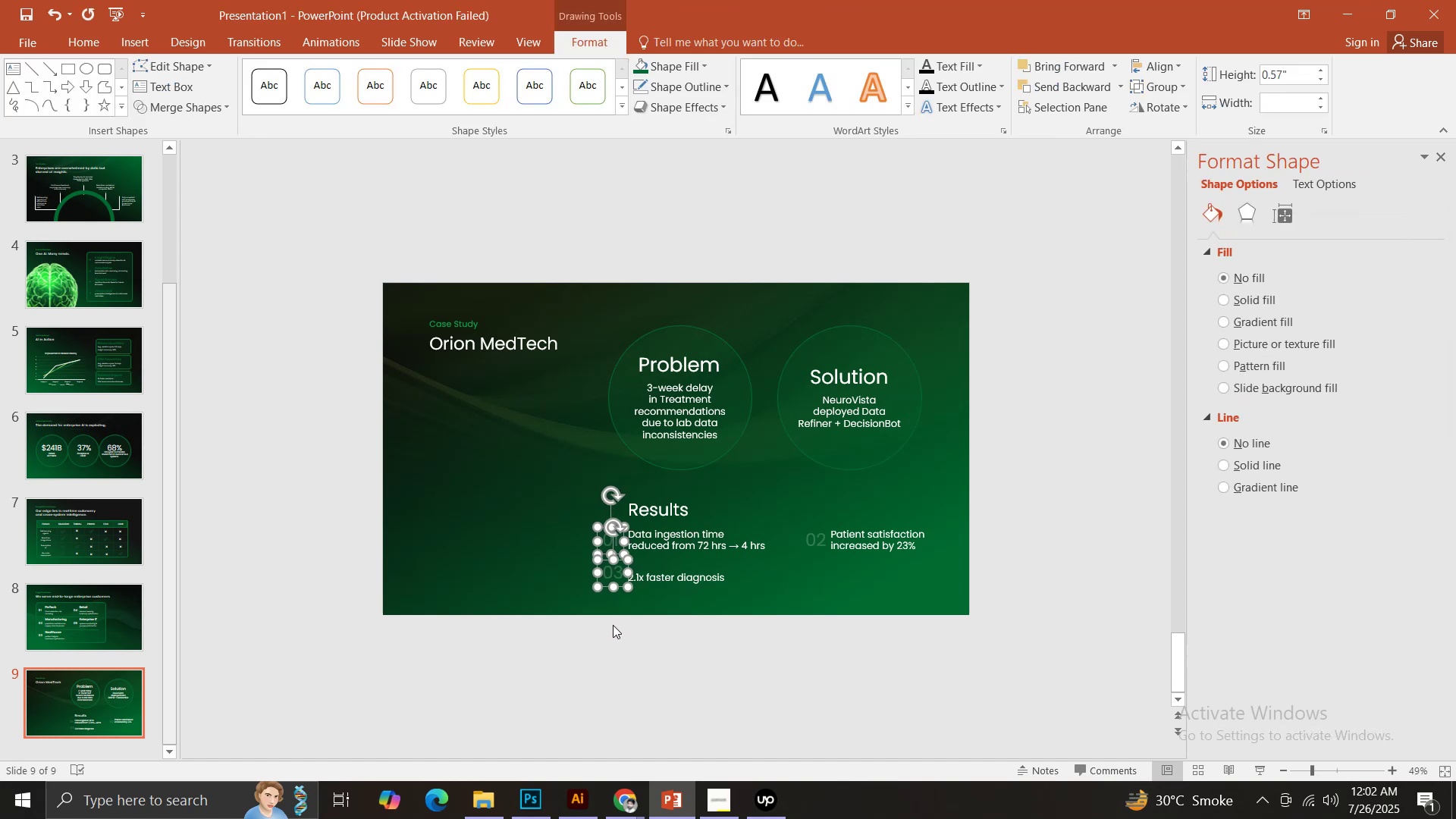 
key(ArrowLeft)
 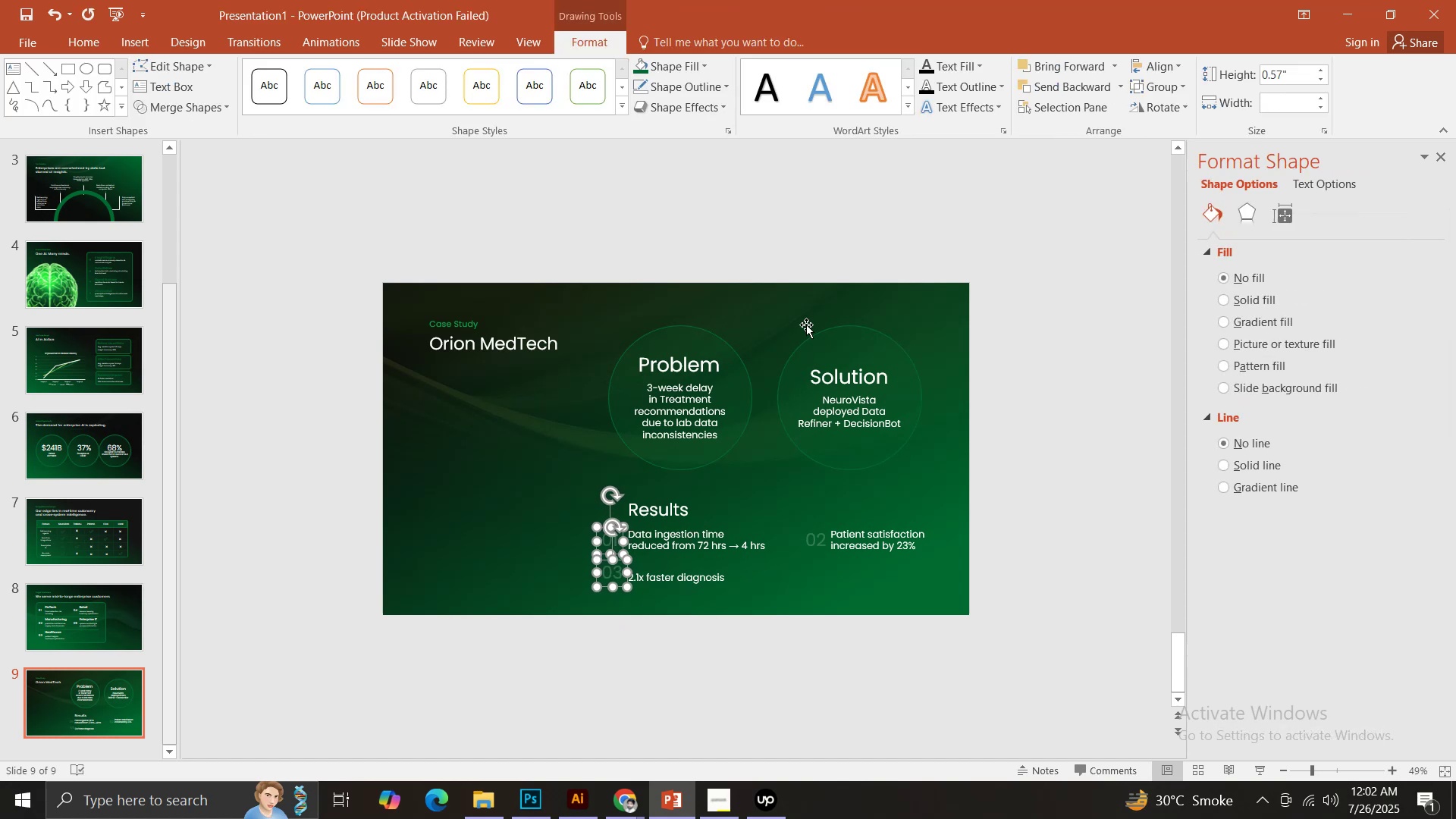 
key(ArrowLeft)
 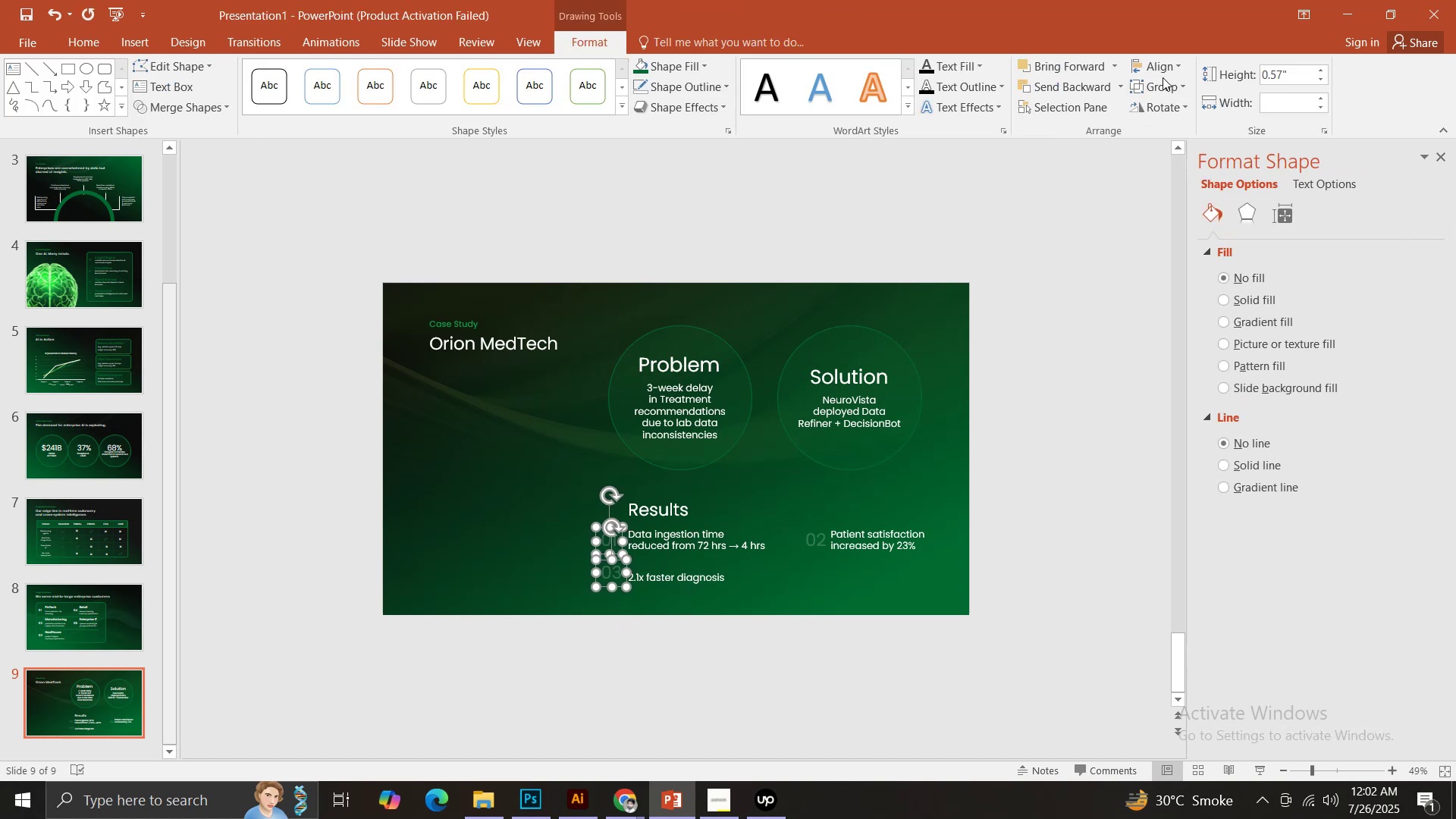 
left_click([1163, 67])
 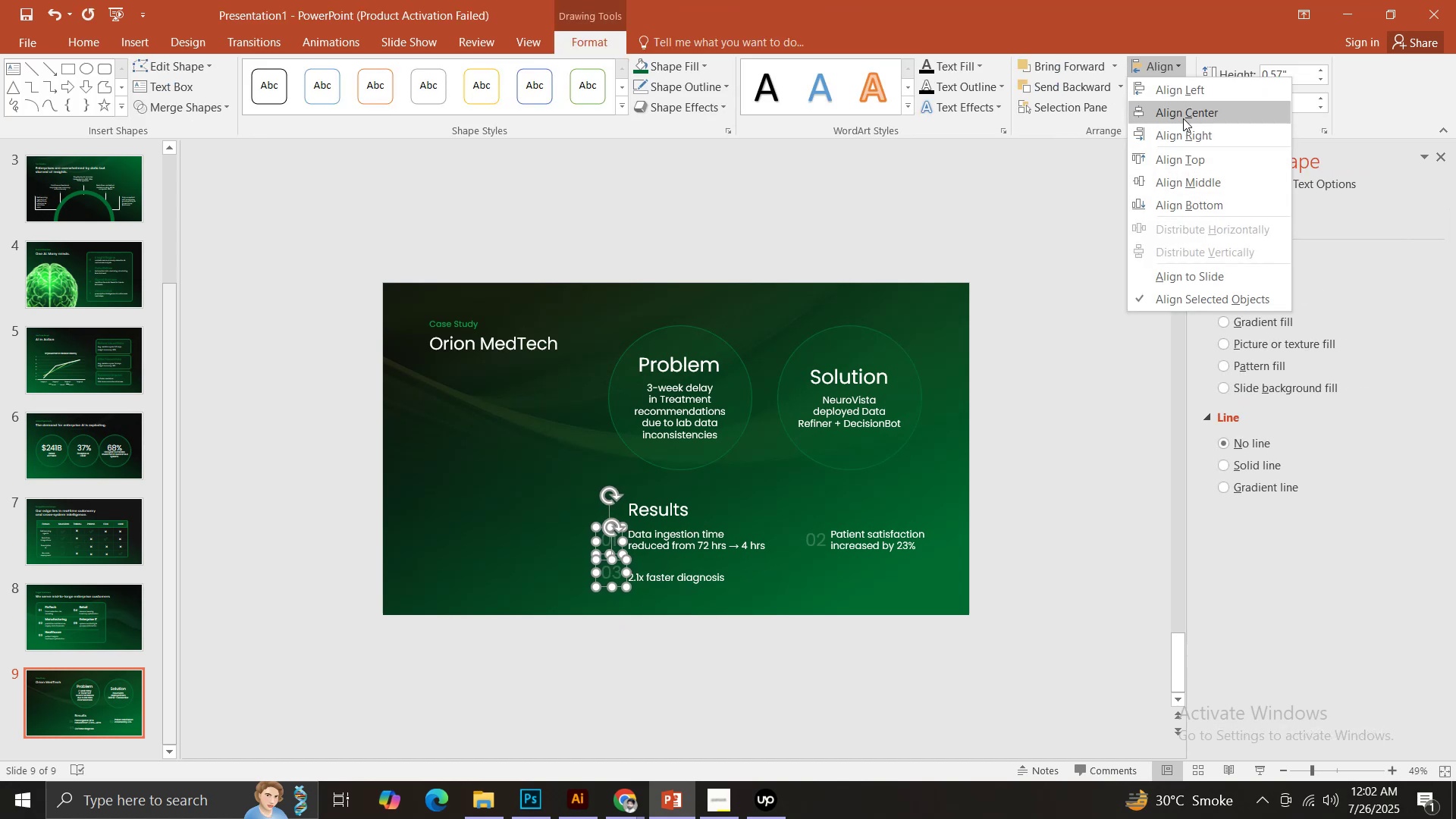 
left_click([1186, 113])
 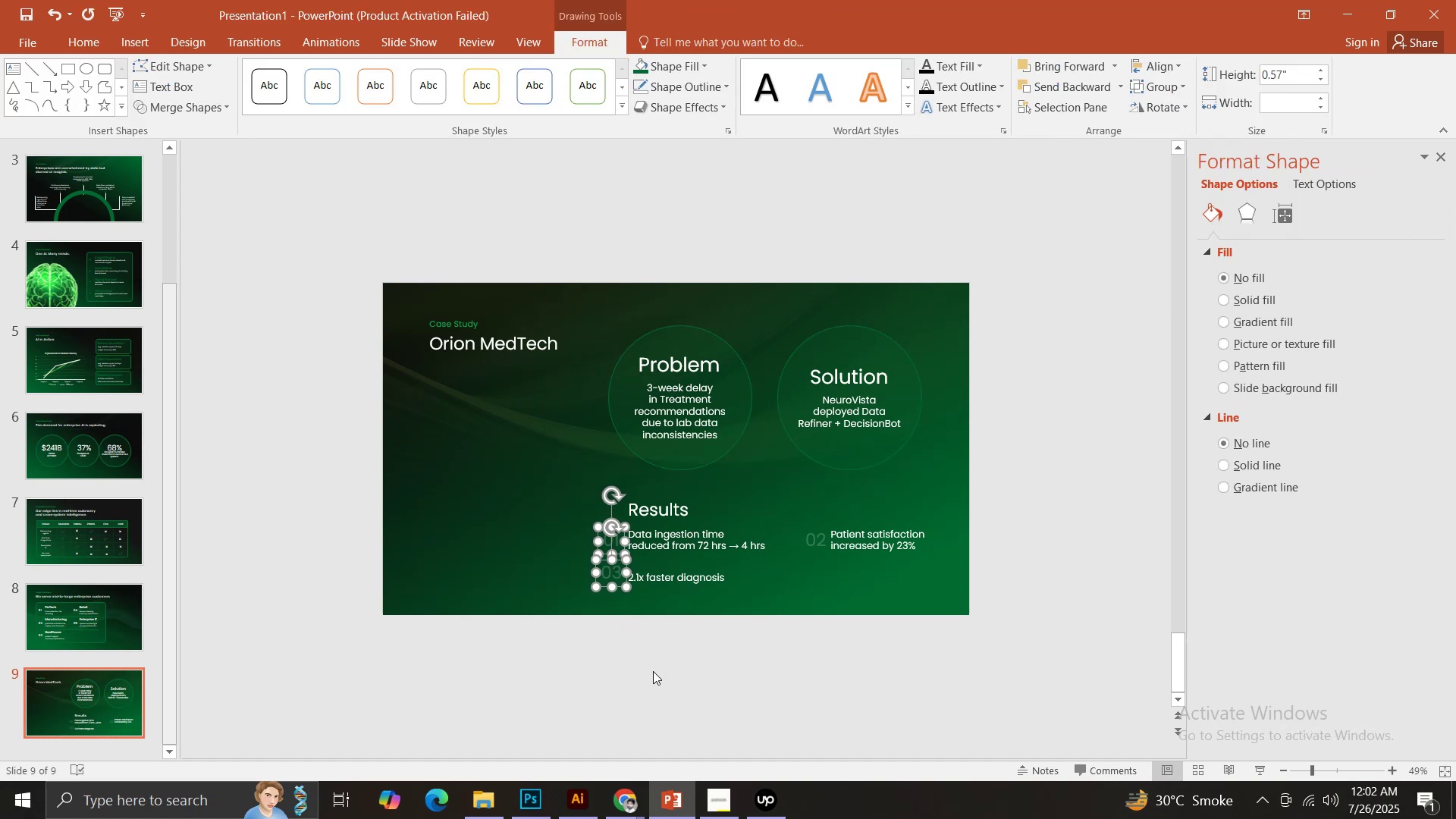 
left_click([653, 671])
 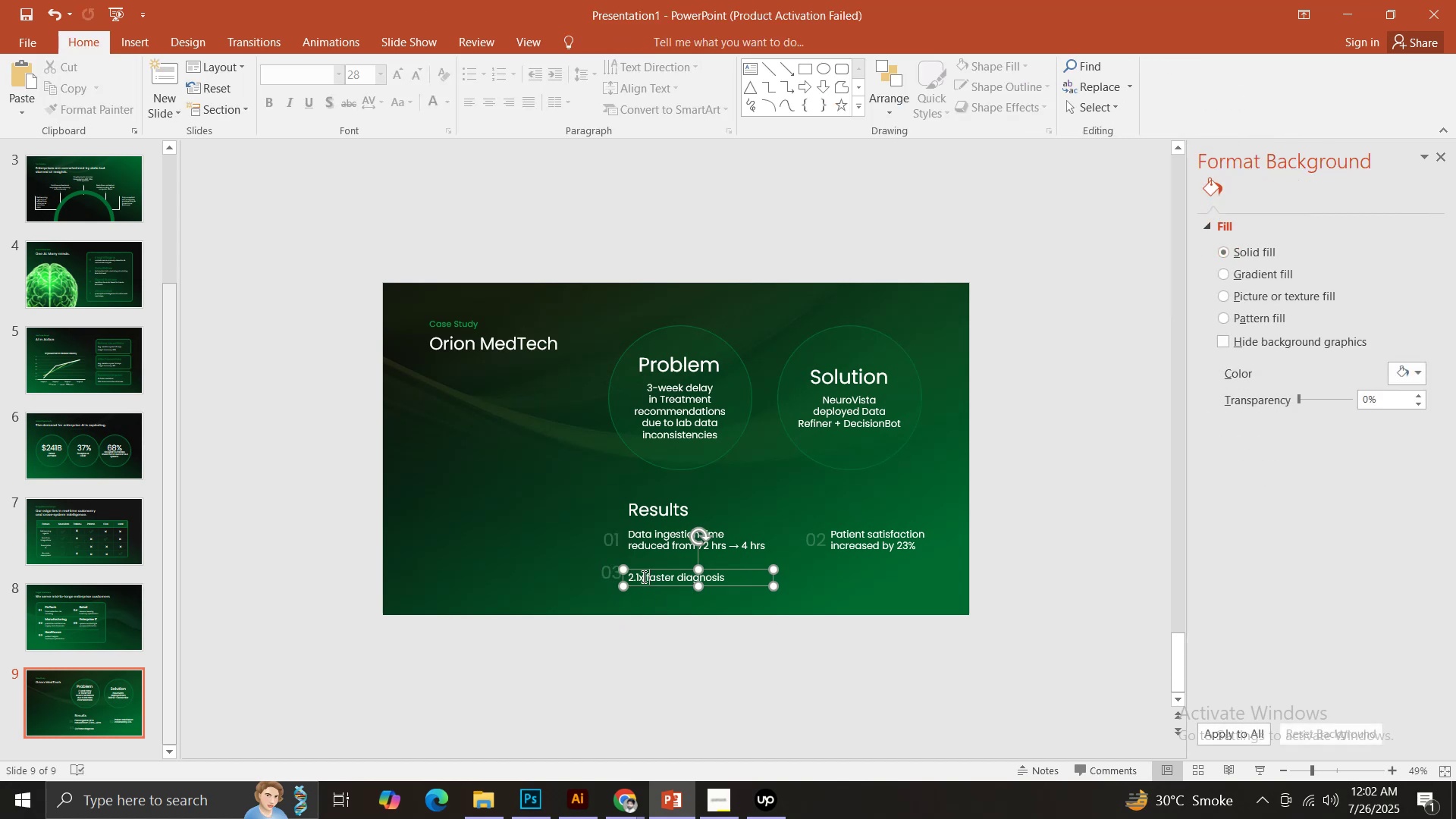 
double_click([607, 570])
 